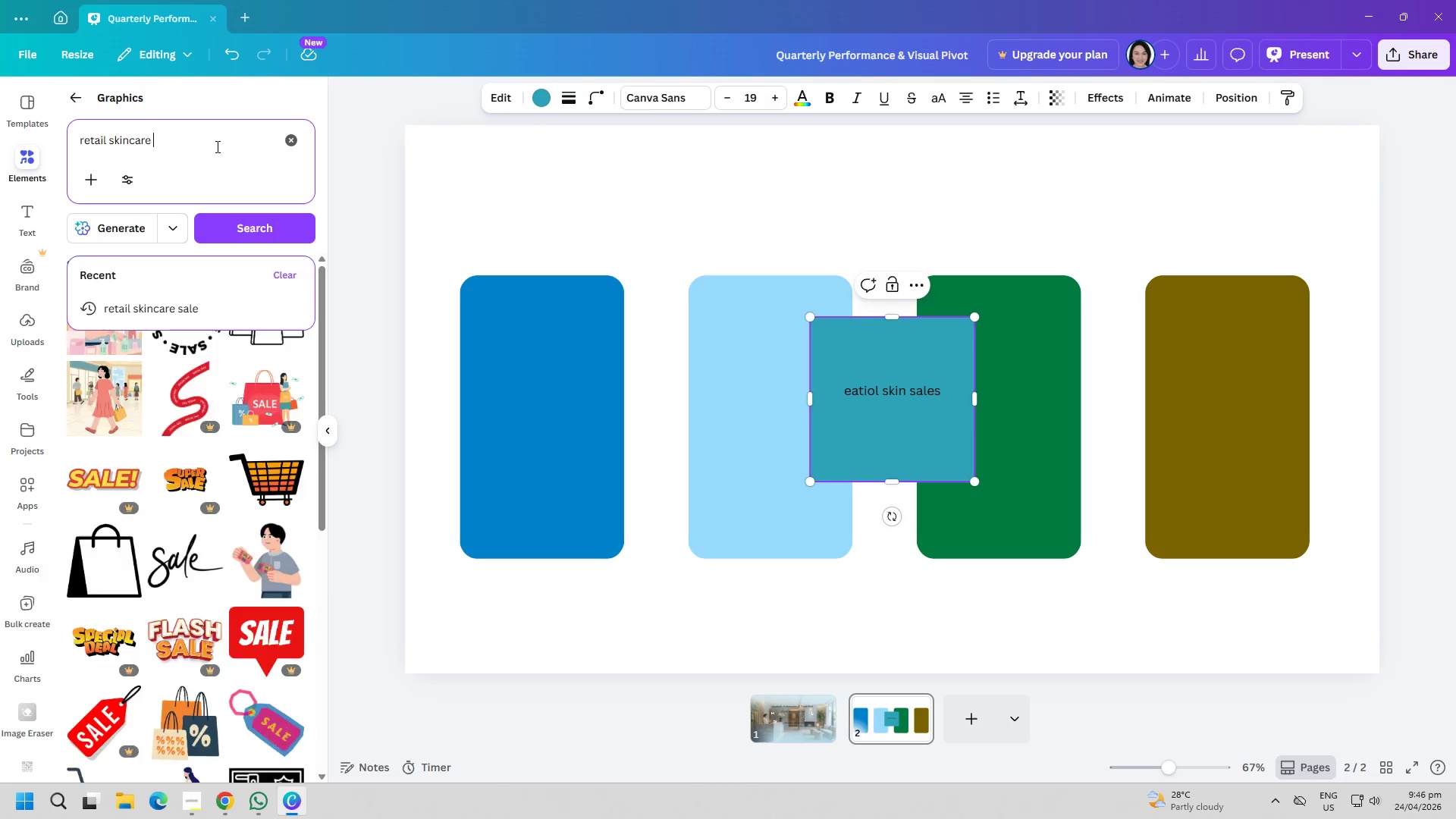 
key(Enter)
 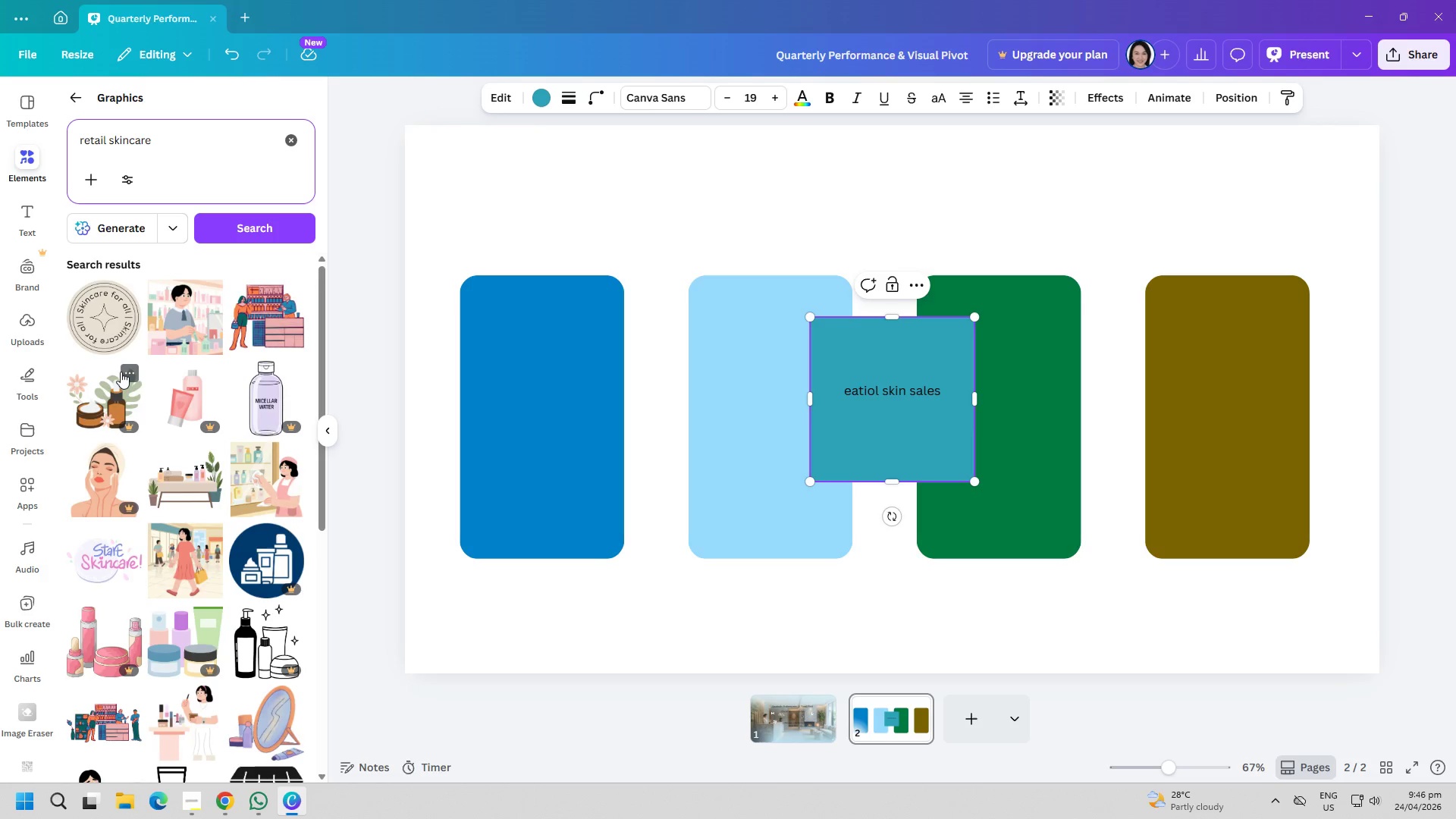 
scroll: coordinate [212, 610], scroll_direction: down, amount: 16.0
 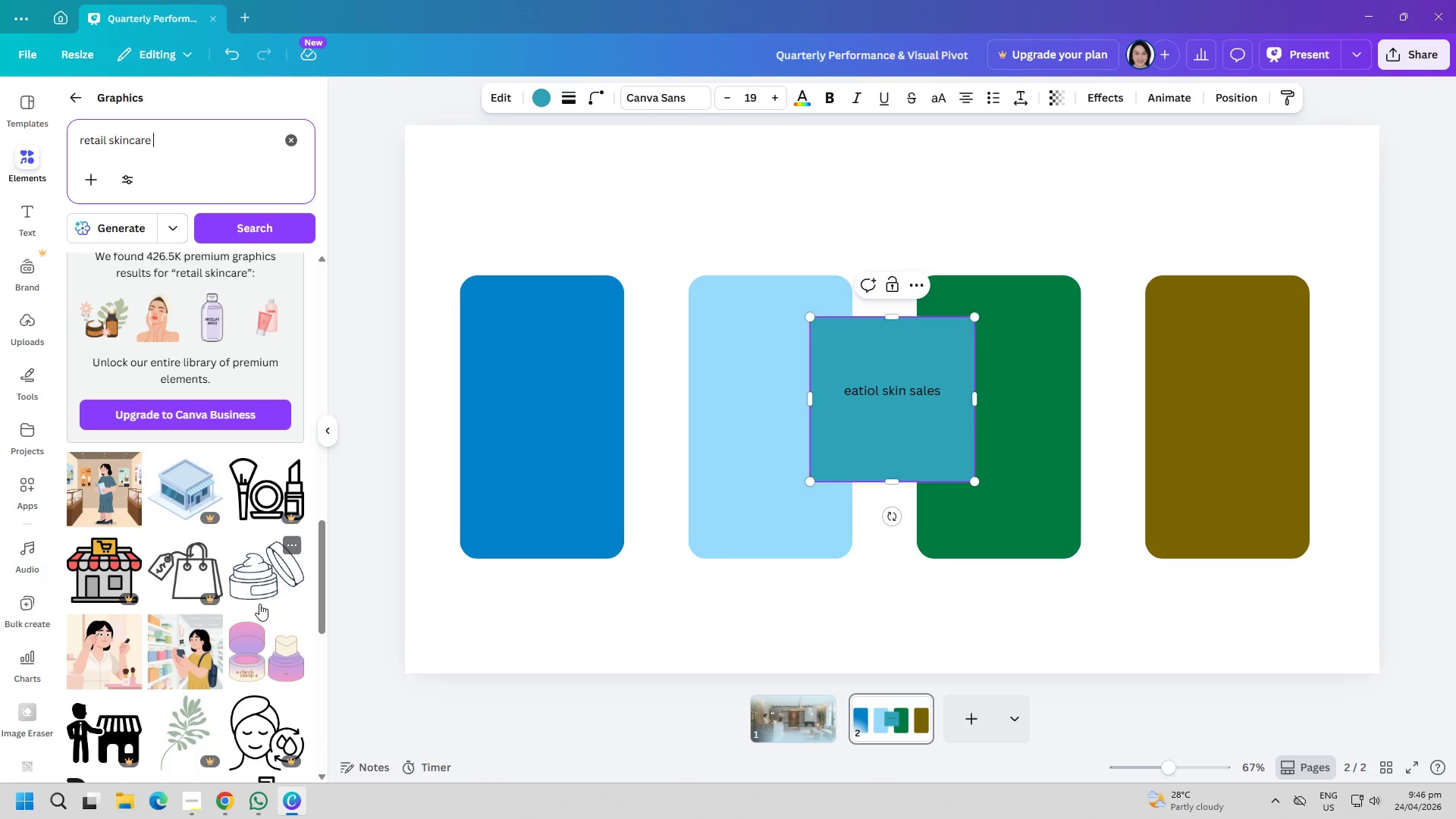 
left_click([257, 577])
 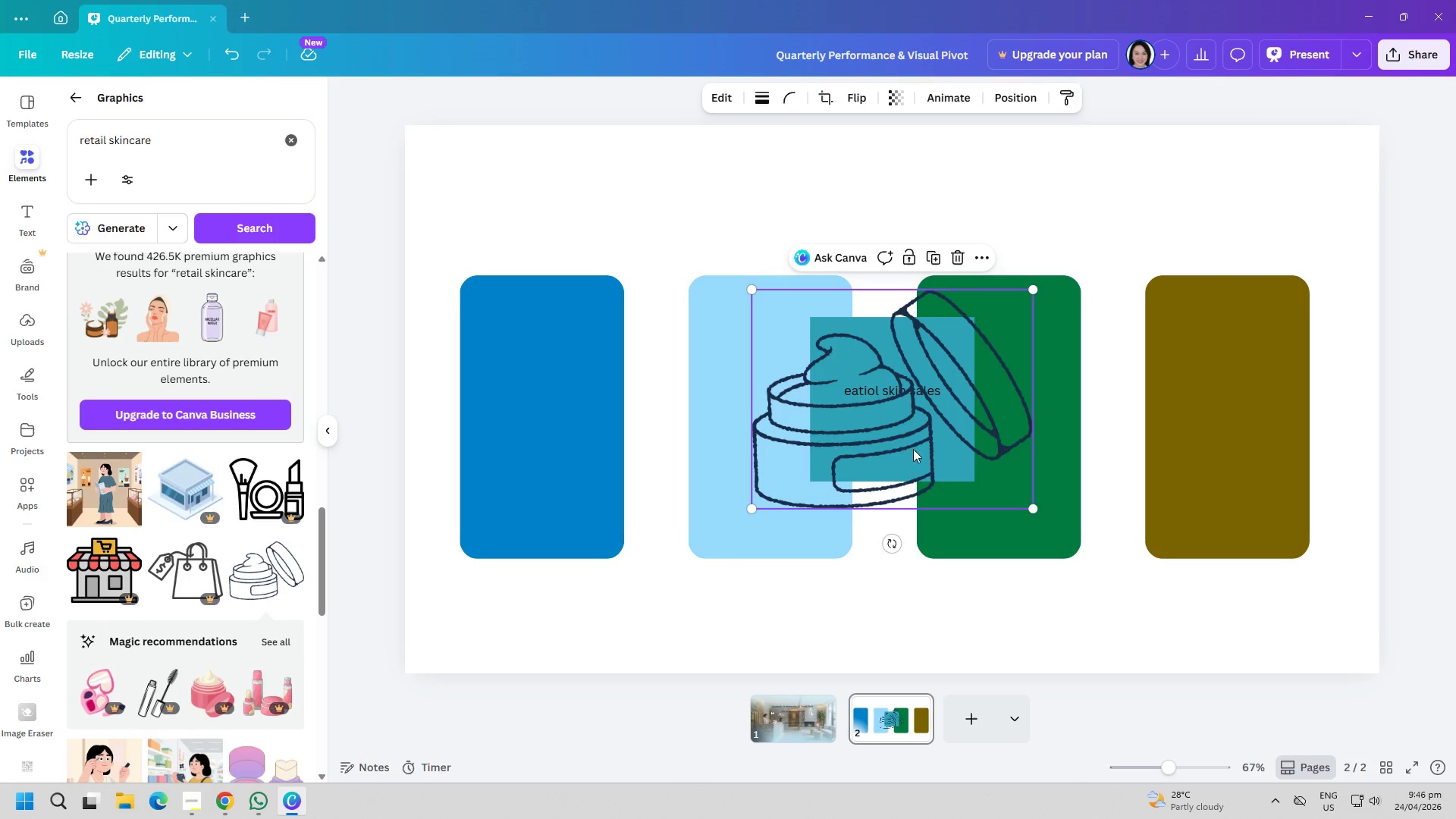 
left_click_drag(start_coordinate=[852, 442], to_coordinate=[557, 408])
 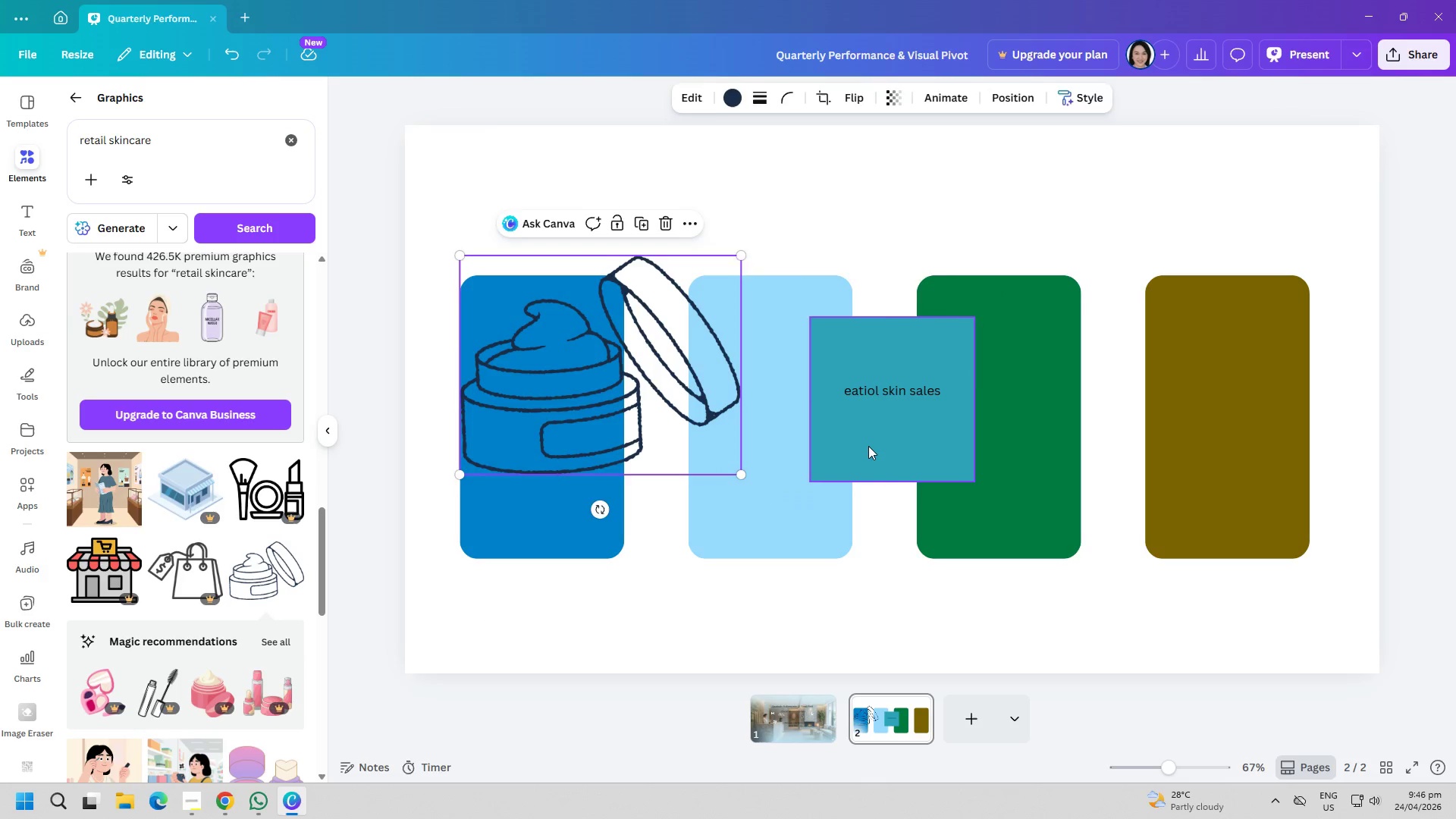 
left_click([868, 446])
 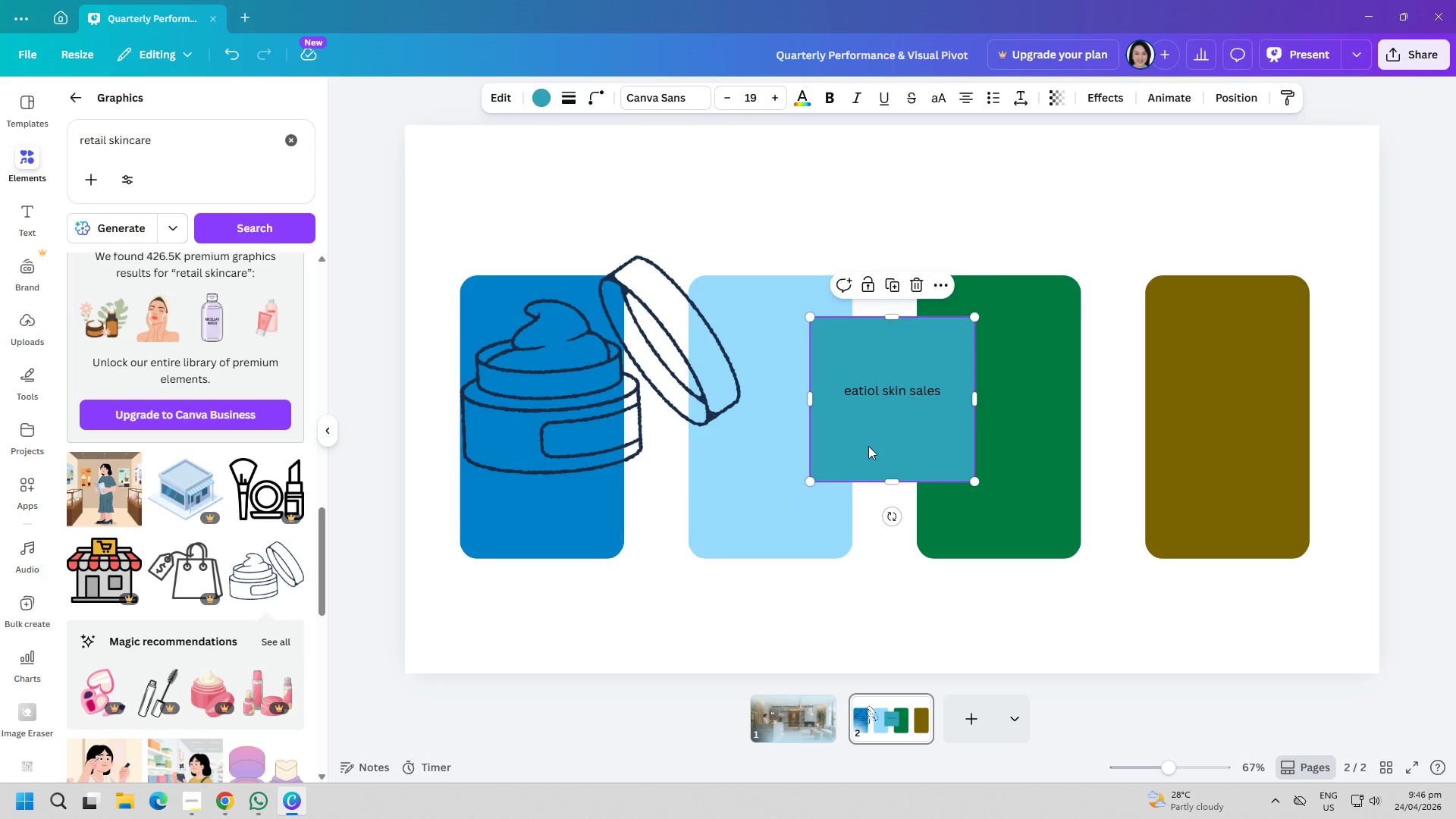 
key(Delete)
 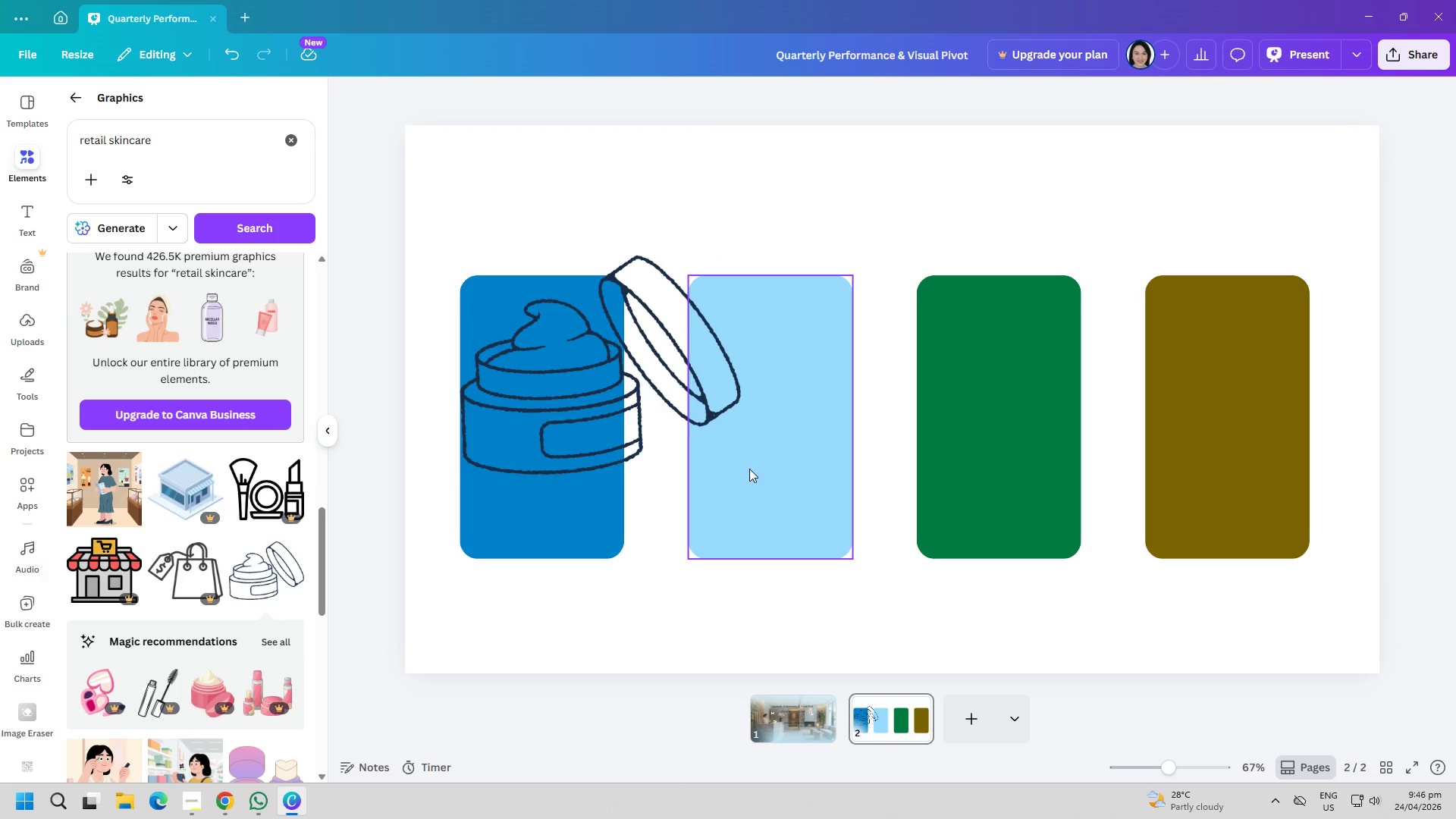 
left_click([685, 450])
 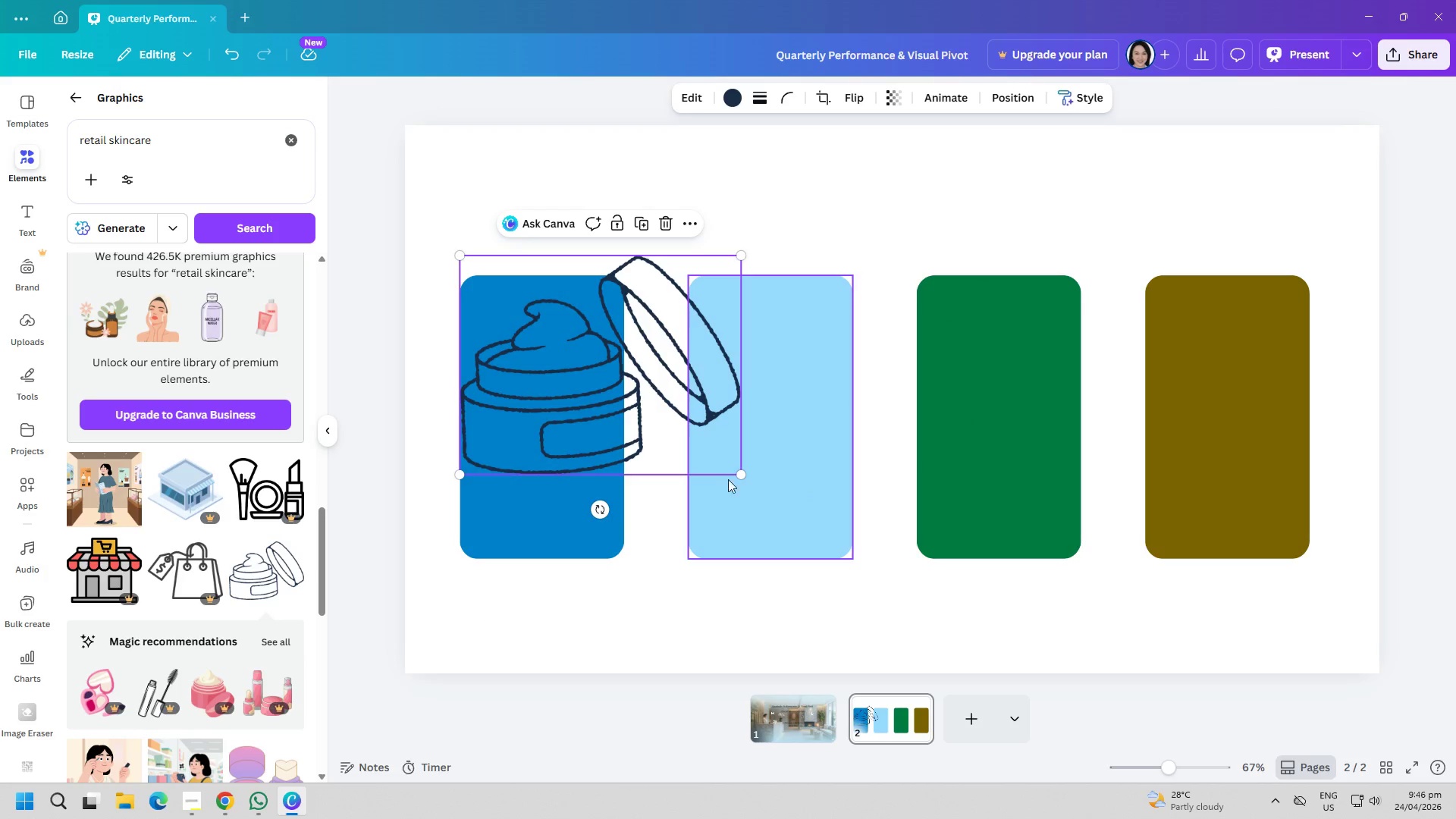 
left_click_drag(start_coordinate=[737, 476], to_coordinate=[512, 403])
 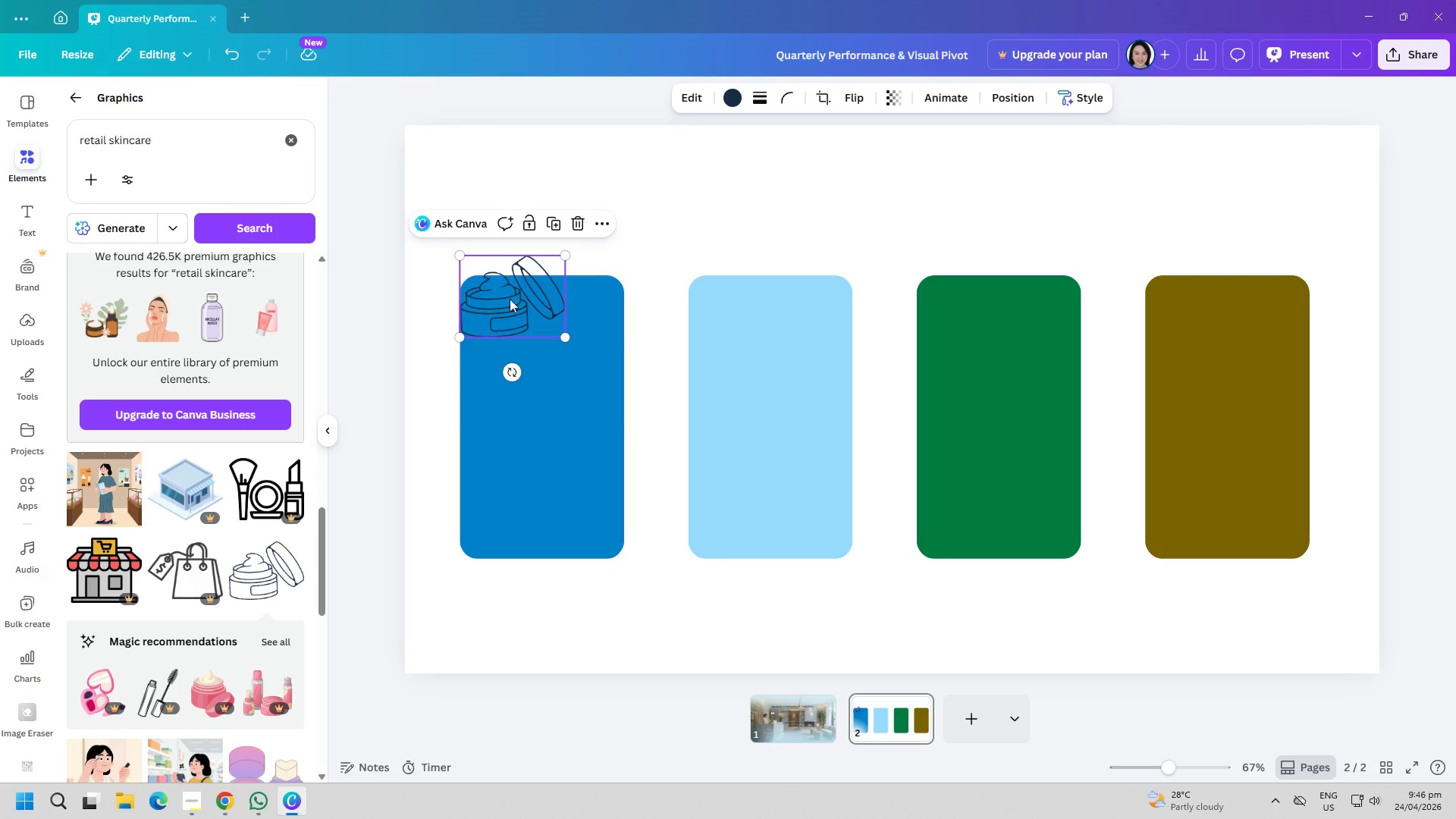 
left_click_drag(start_coordinate=[512, 296], to_coordinate=[507, 337])
 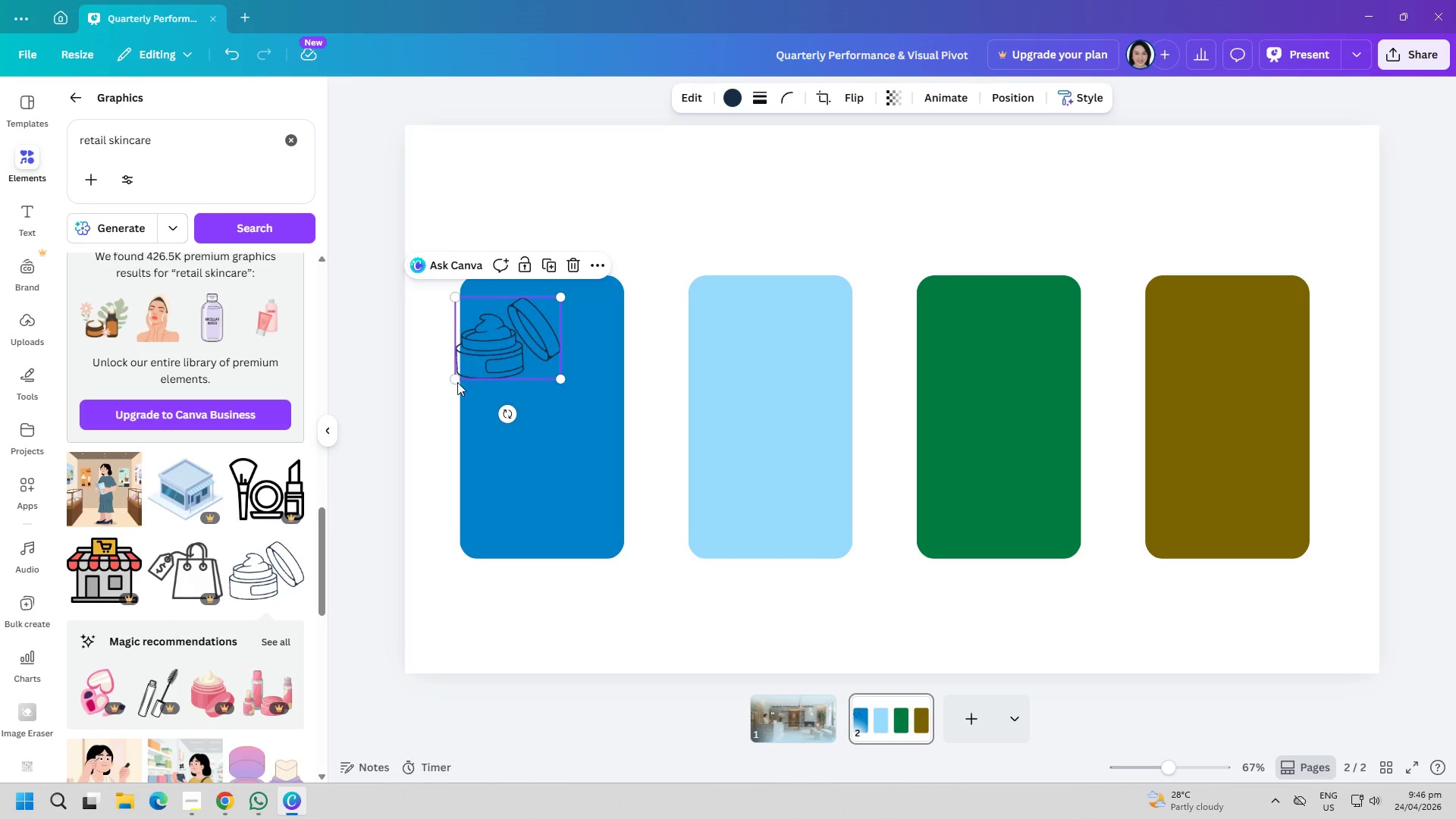 
left_click([432, 392])
 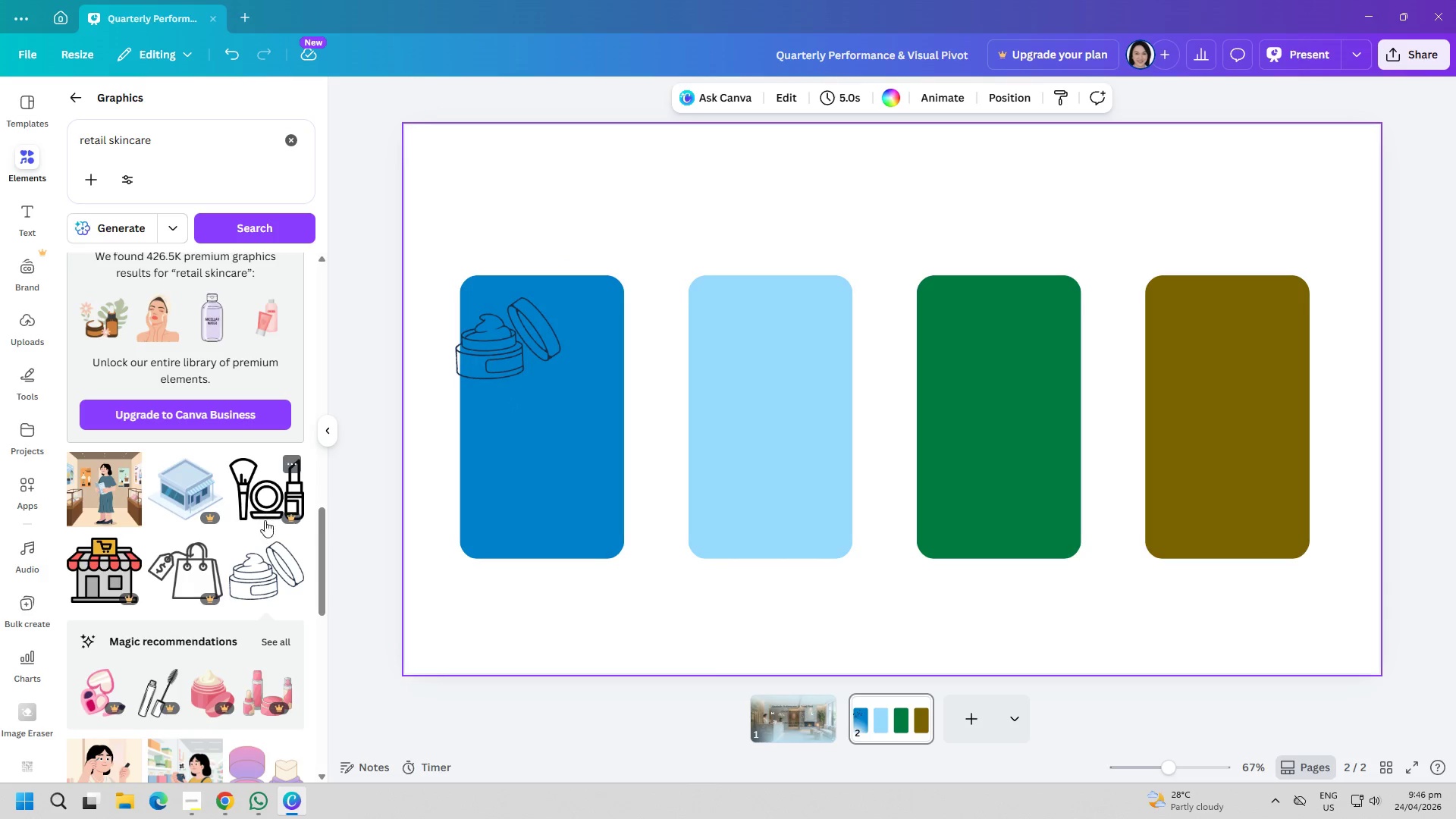 
scroll: coordinate [263, 553], scroll_direction: down, amount: 3.0
 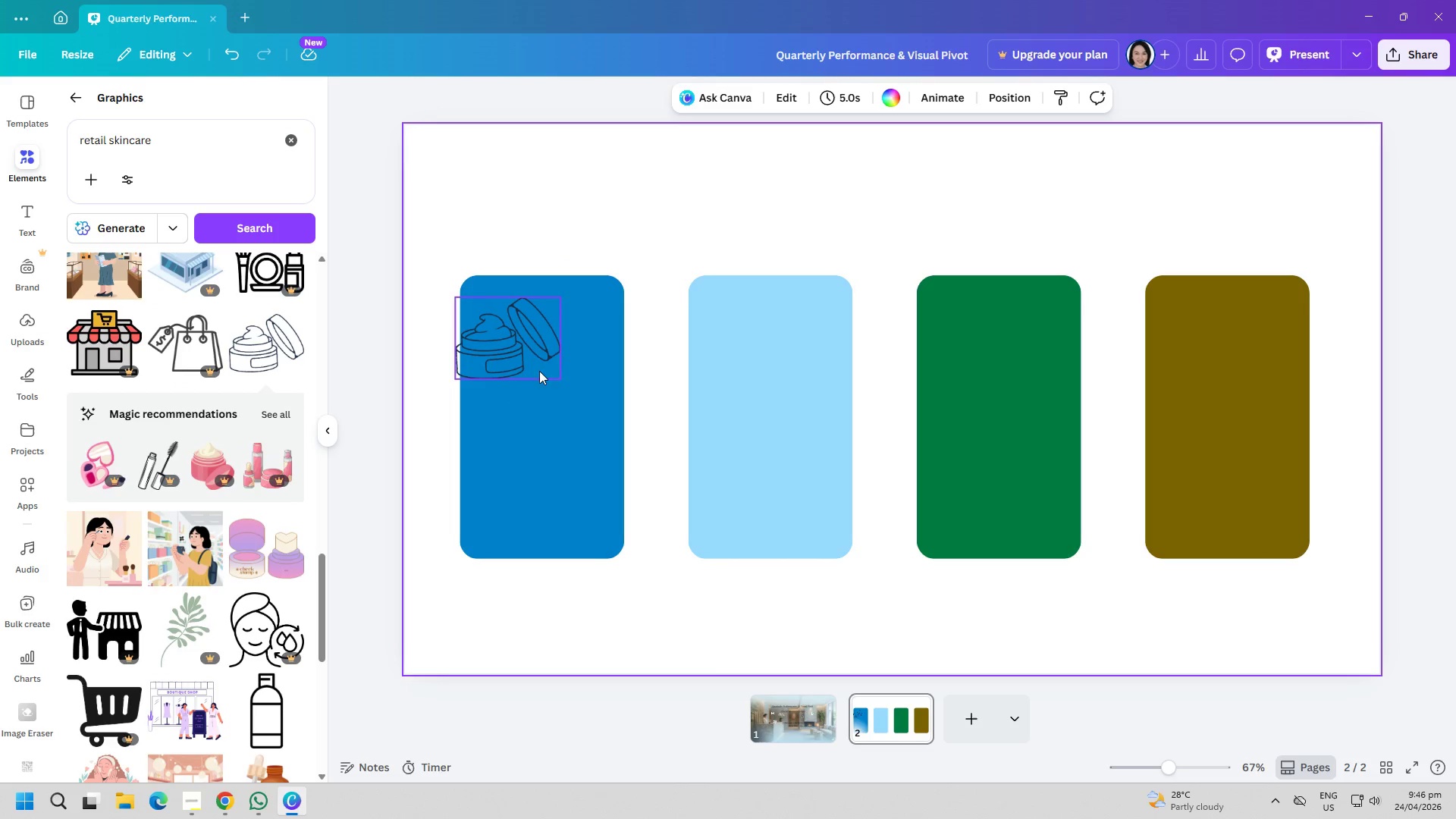 
left_click([535, 348])
 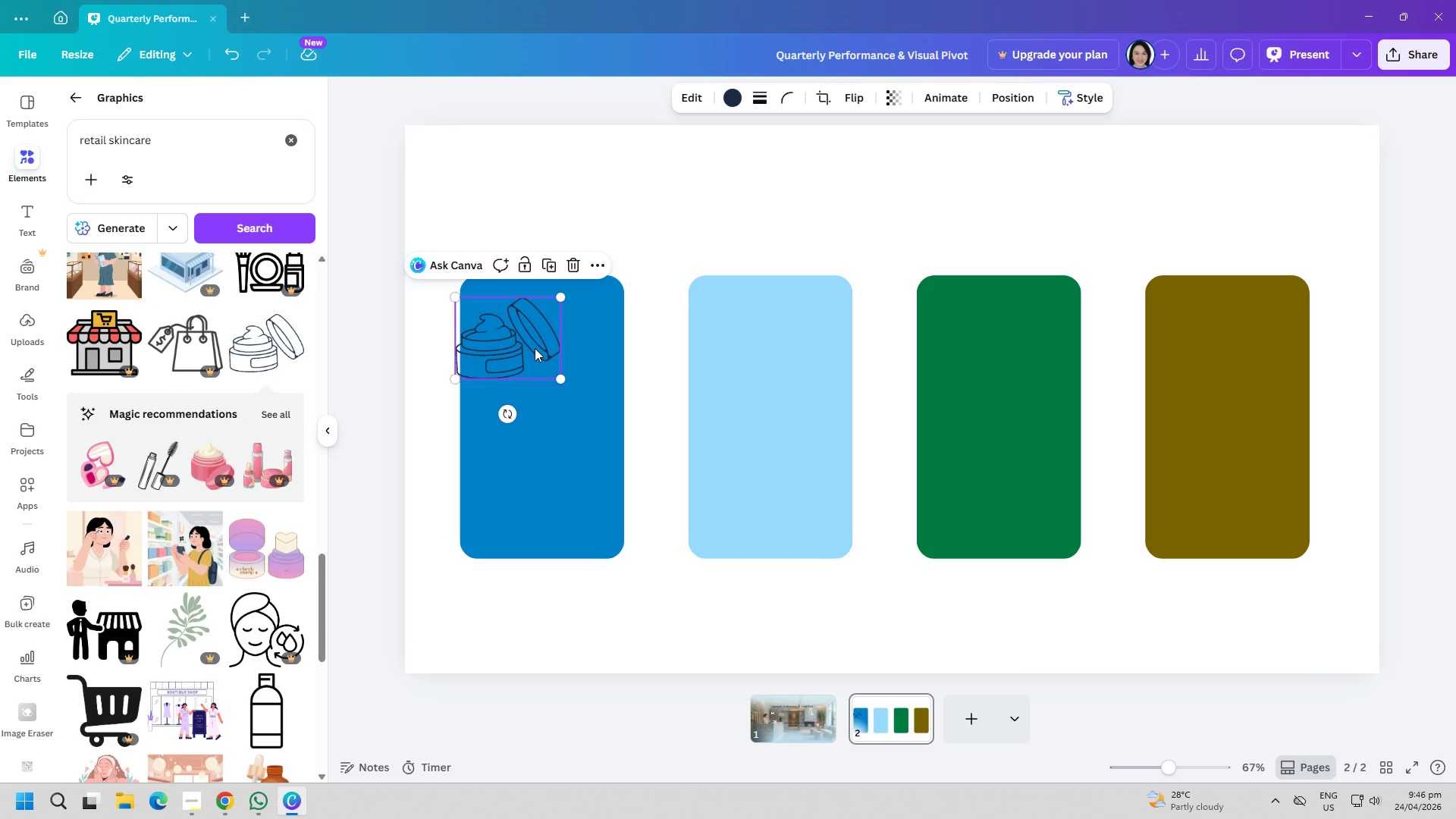 
key(Delete)
 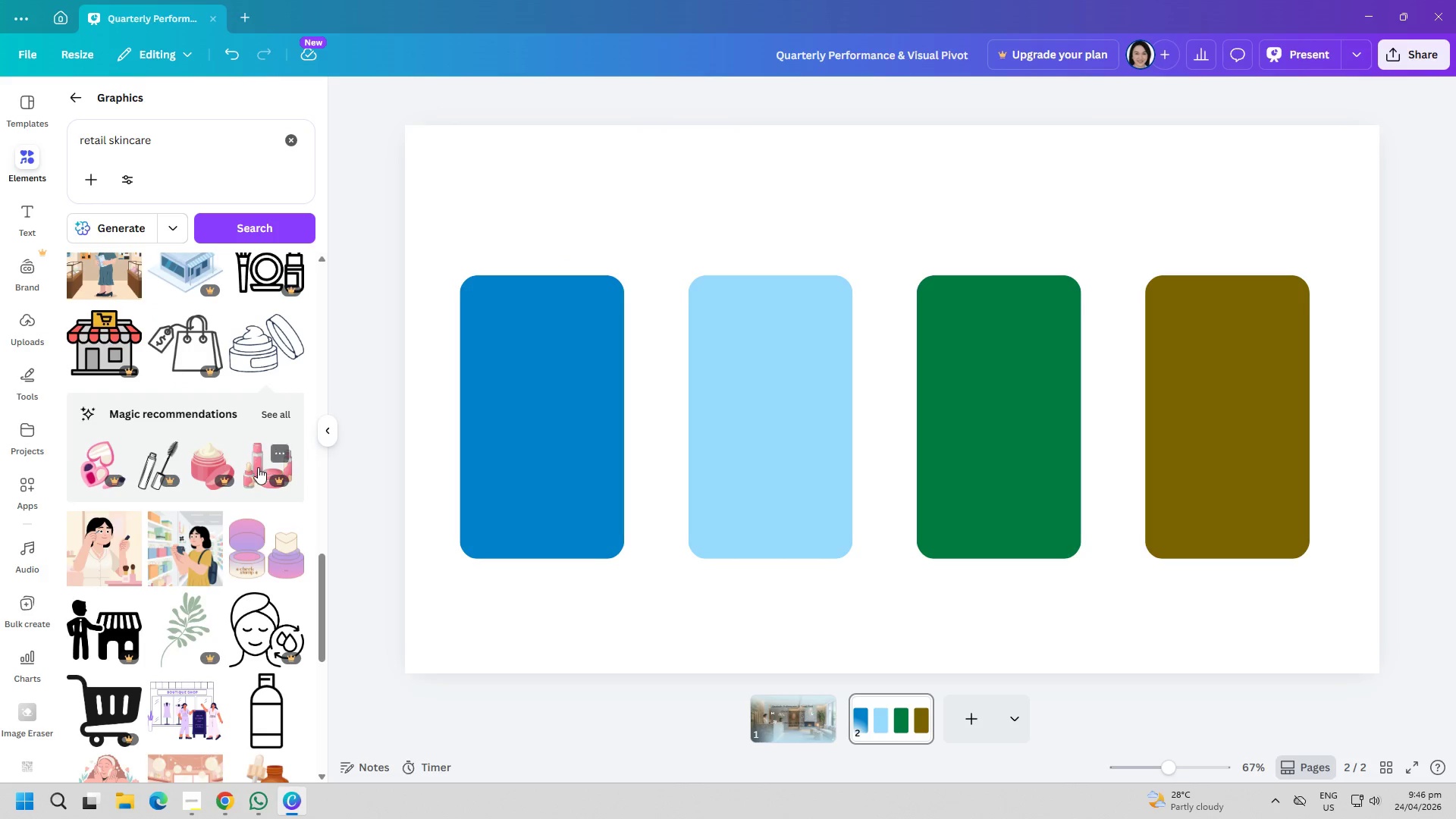 
scroll: coordinate [237, 554], scroll_direction: down, amount: 8.0
 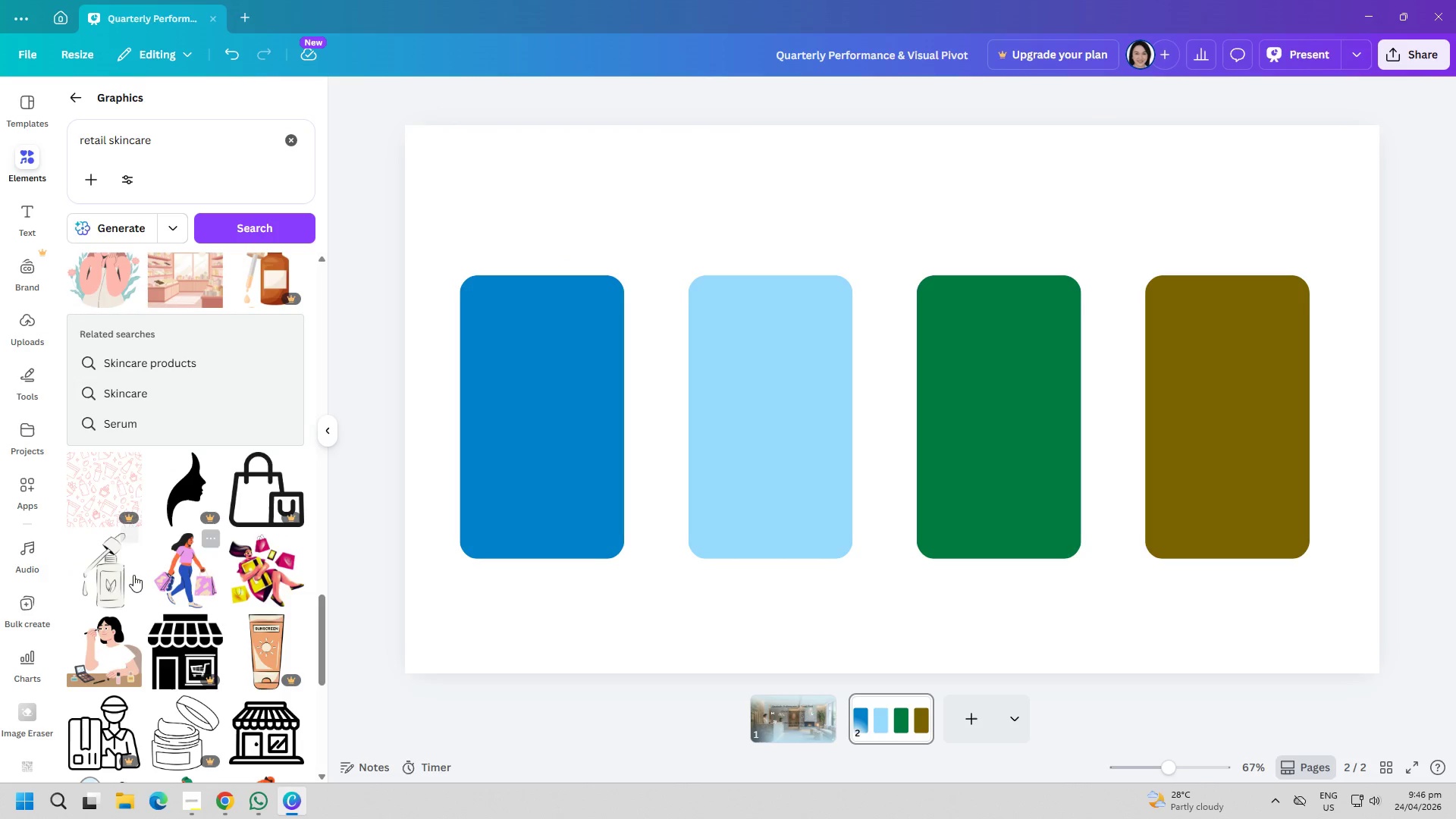 
left_click([113, 578])
 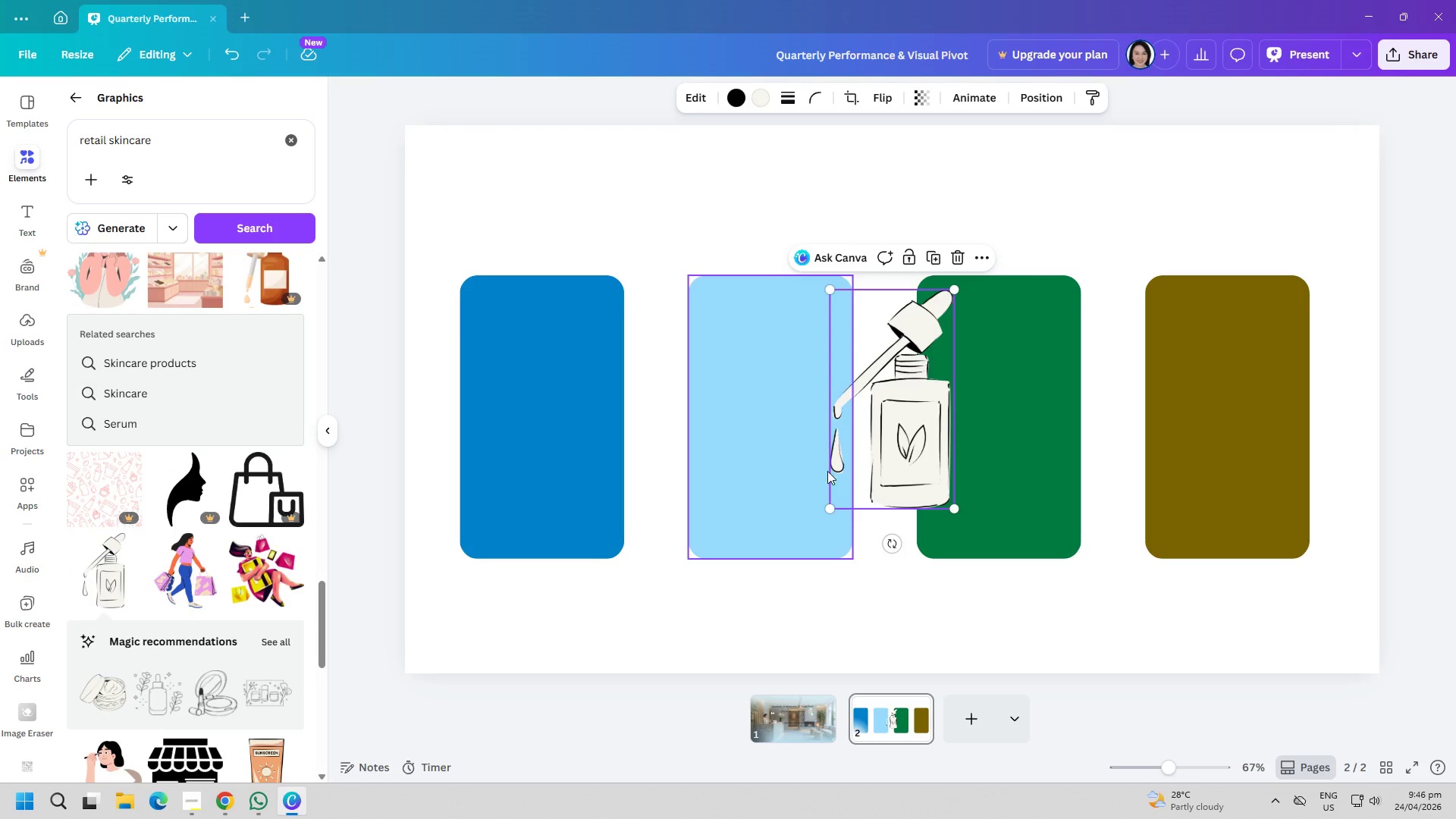 
left_click_drag(start_coordinate=[909, 469], to_coordinate=[570, 427])
 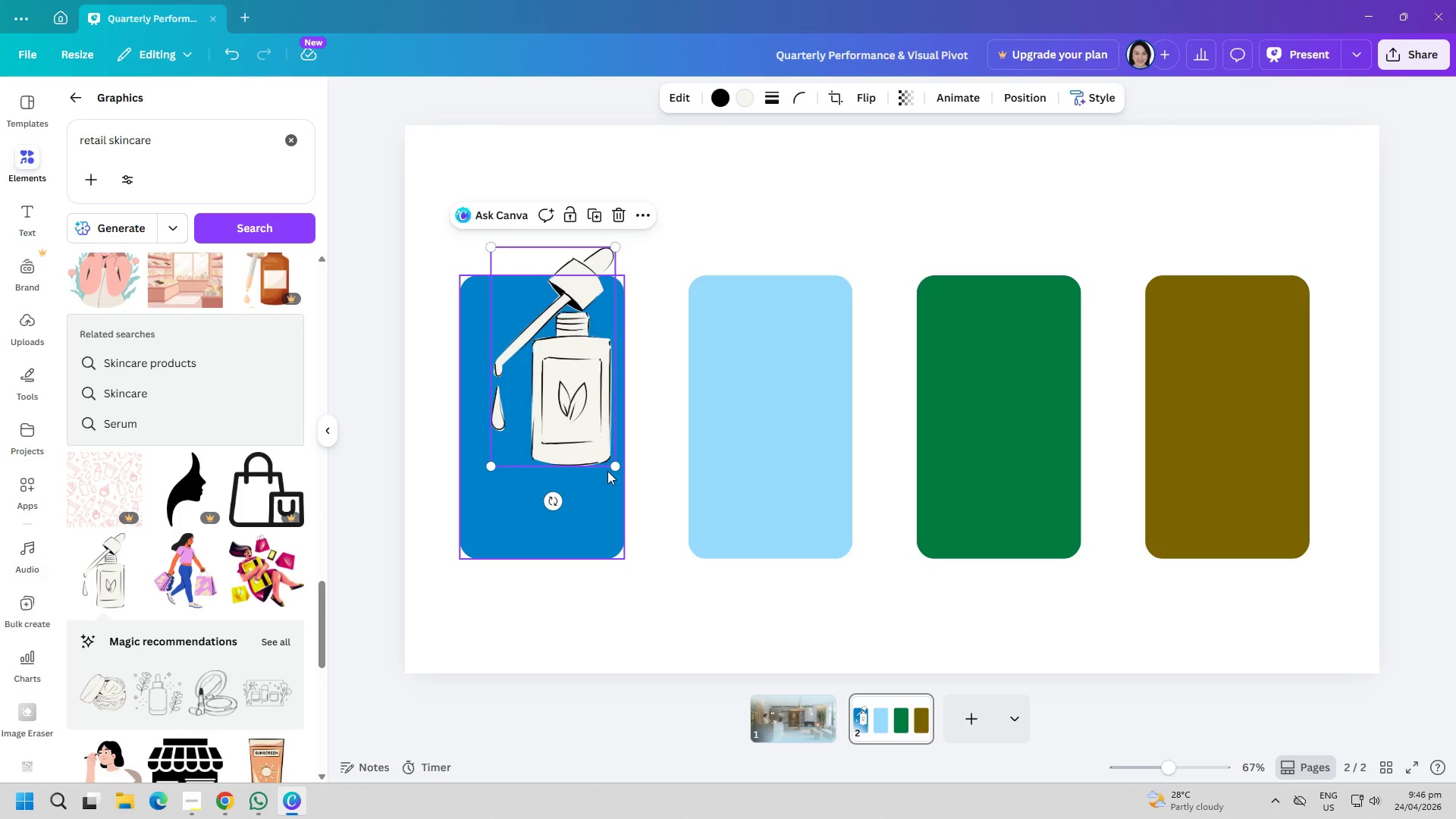 
left_click_drag(start_coordinate=[610, 468], to_coordinate=[488, 332])
 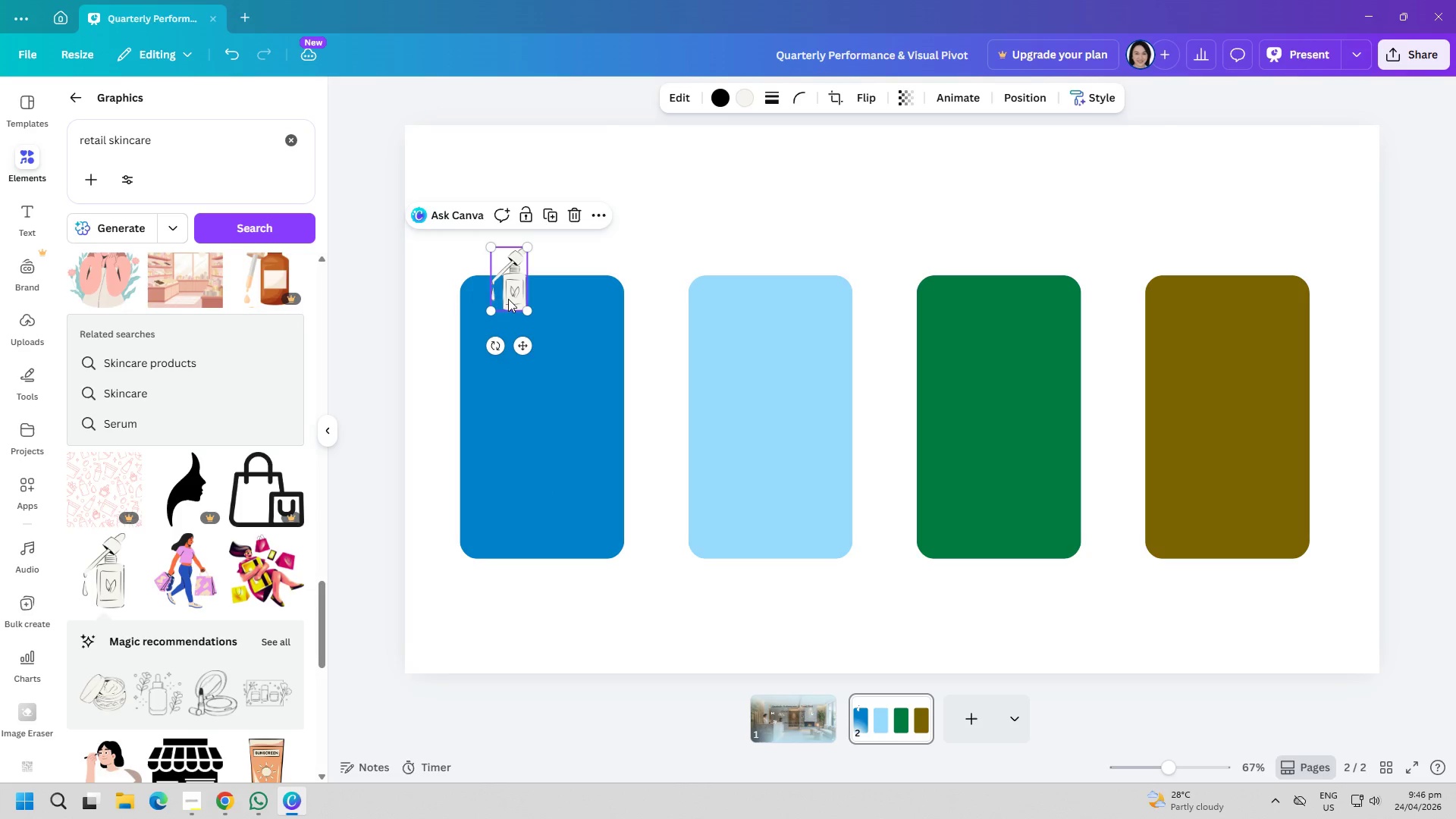 
left_click_drag(start_coordinate=[510, 299], to_coordinate=[542, 355])
 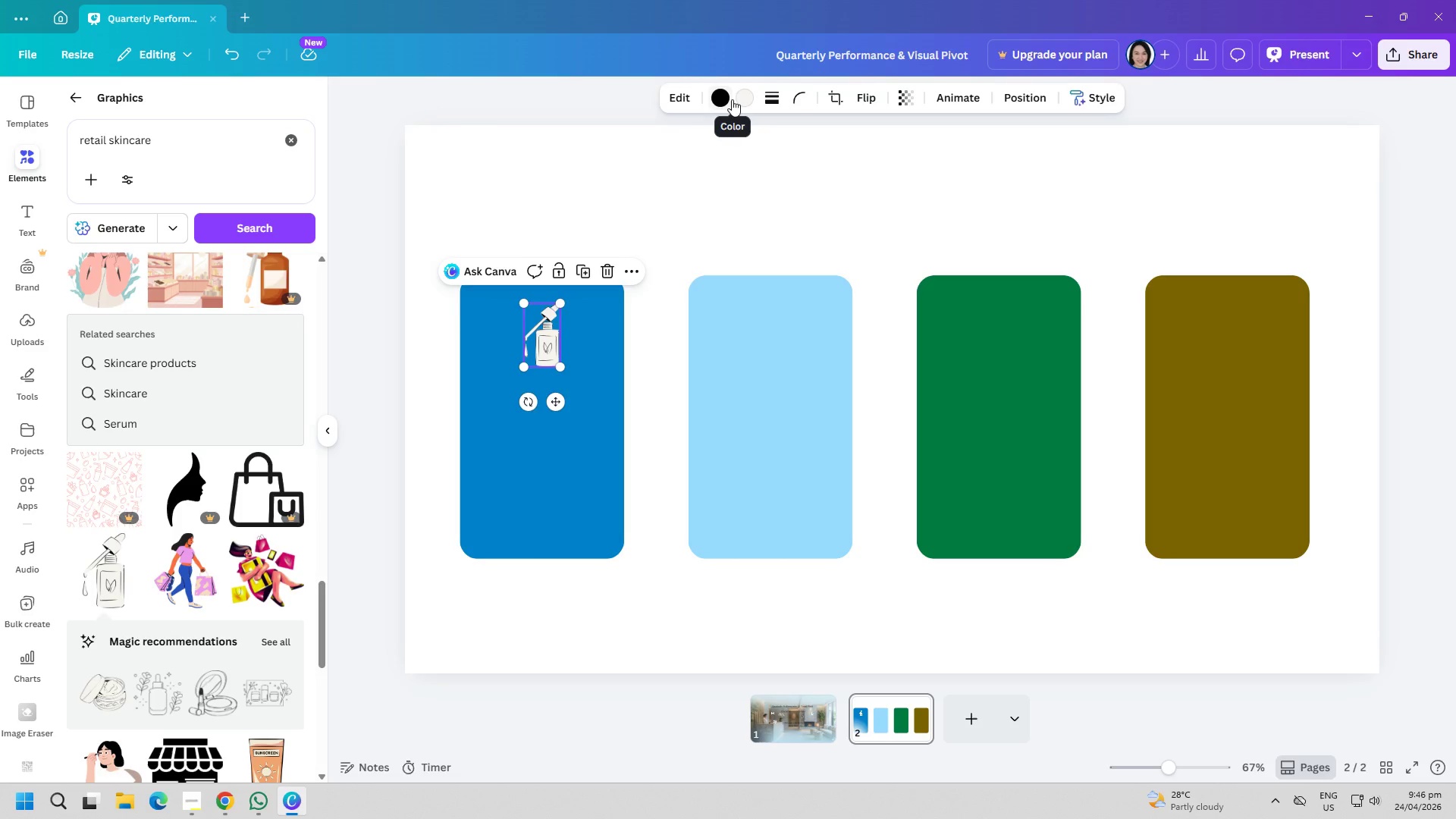 
left_click([740, 100])
 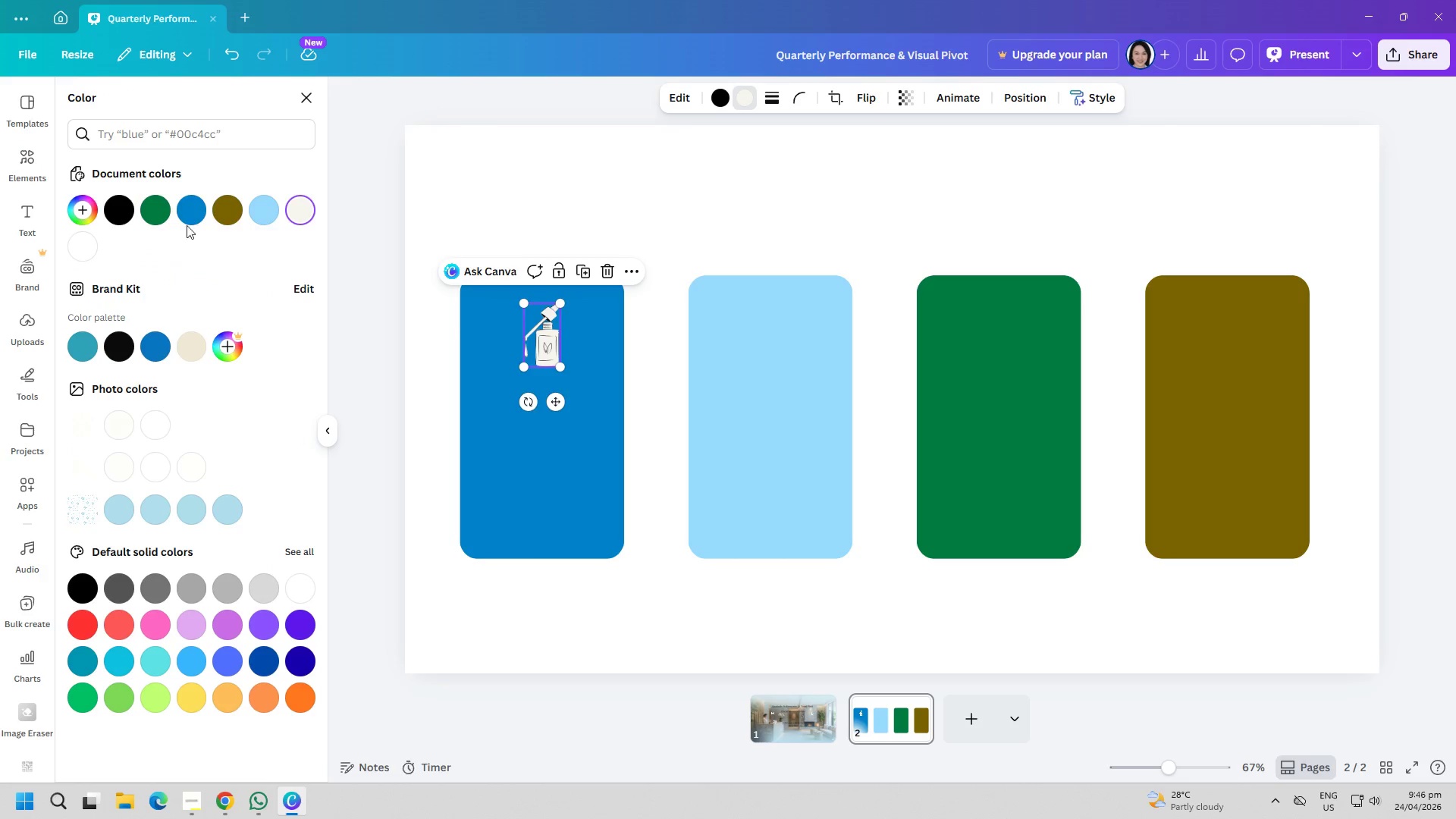 
left_click([187, 212])
 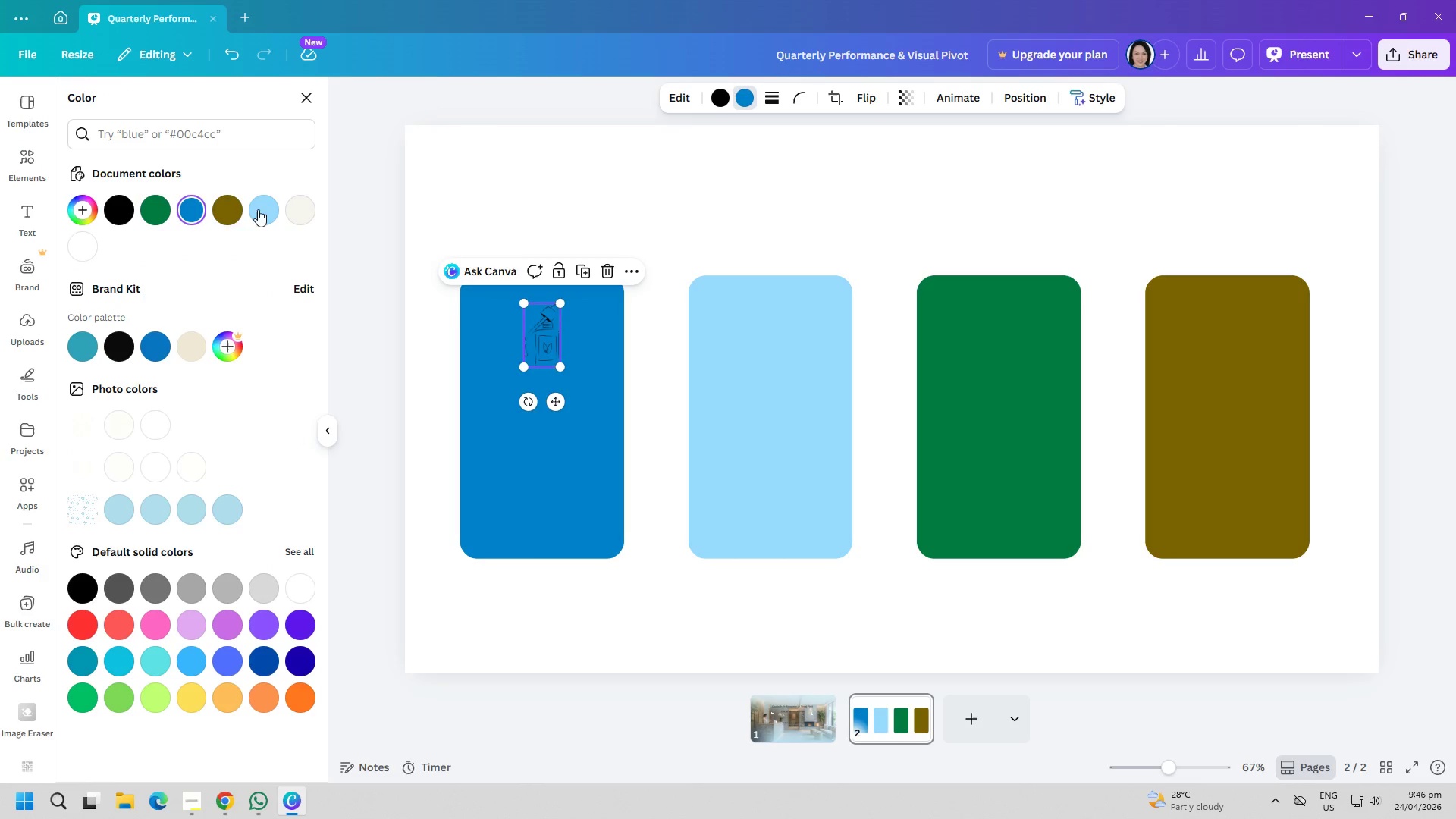 
left_click([275, 210])
 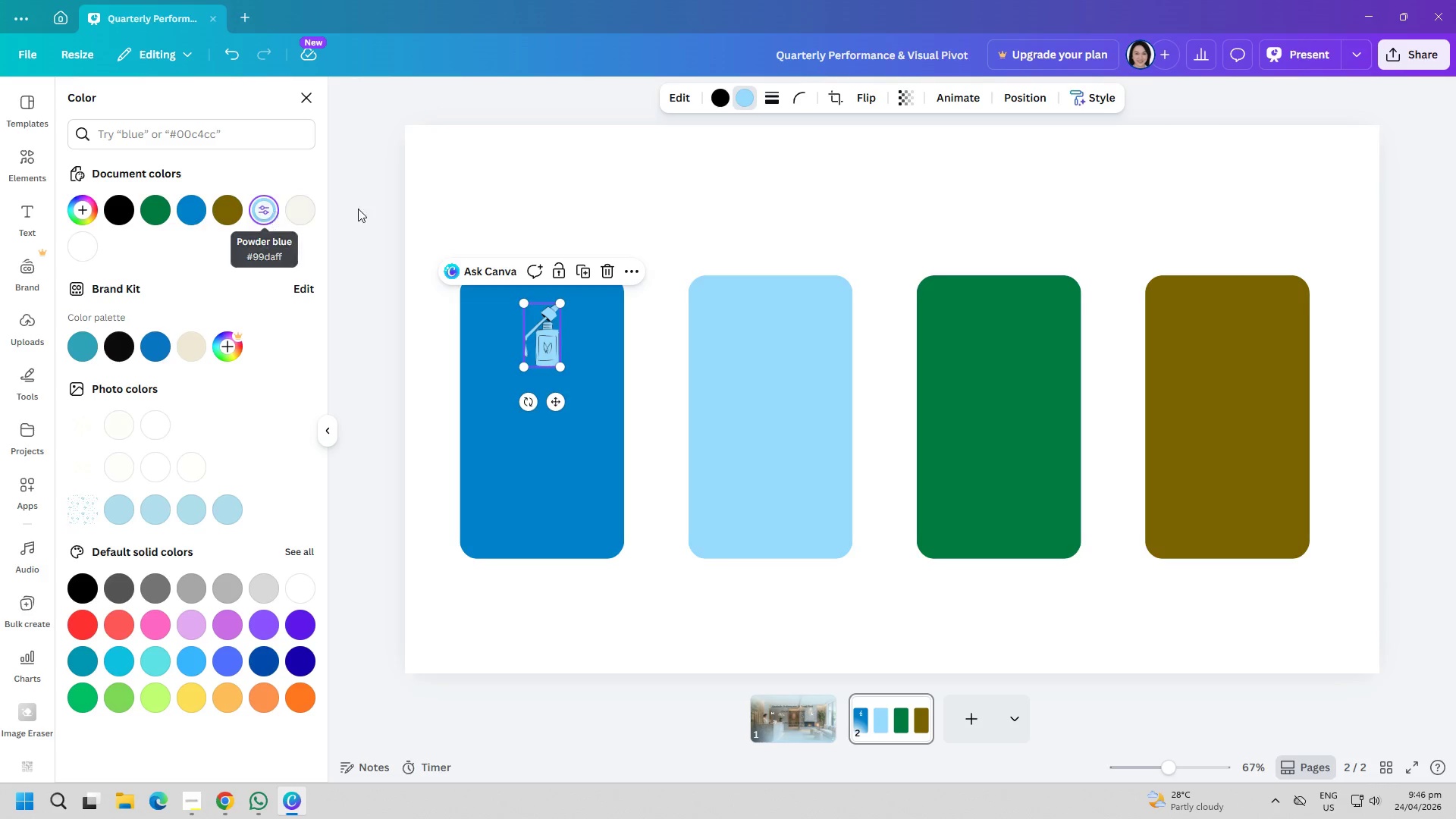 
left_click([479, 190])
 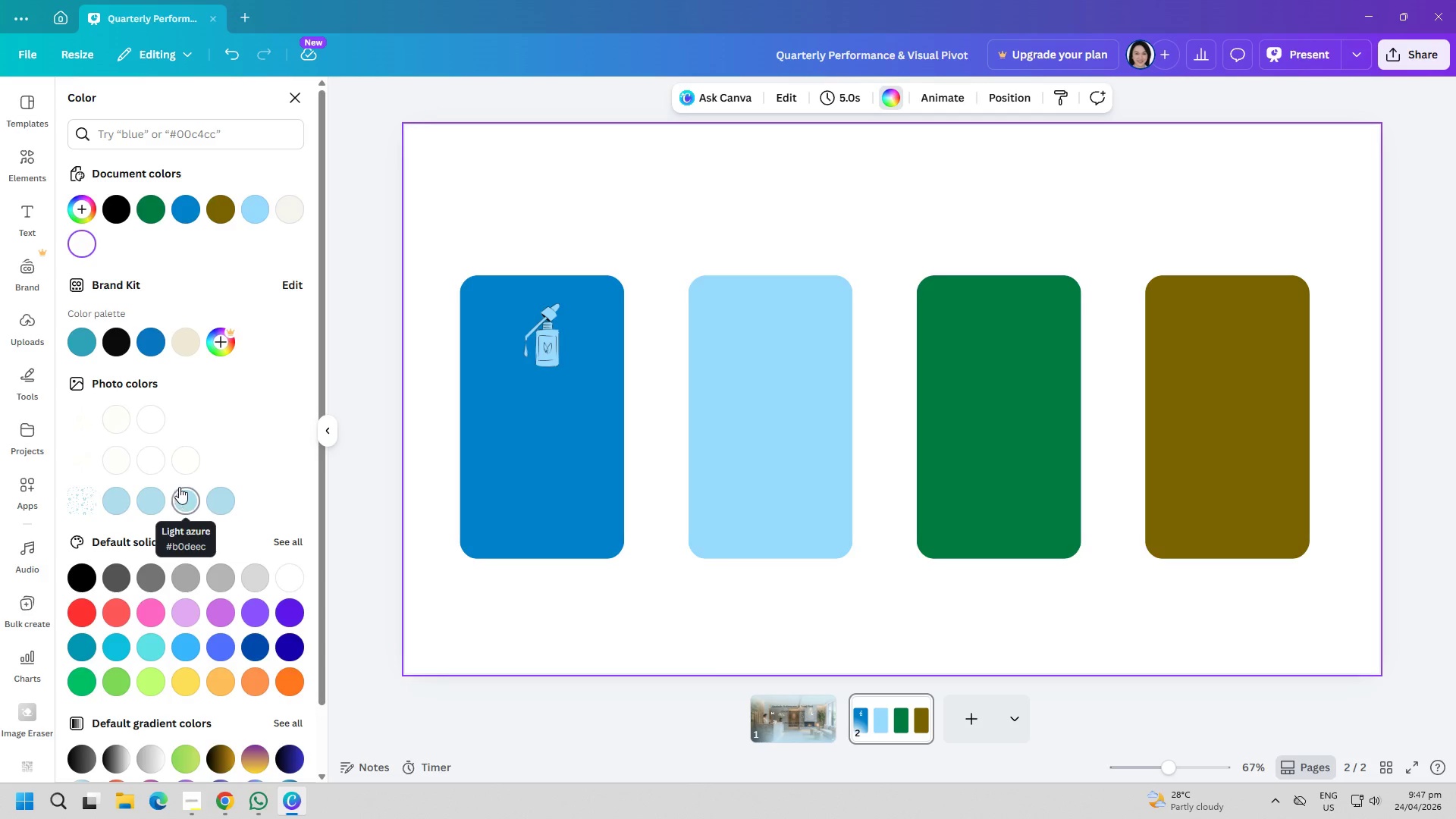 
left_click([299, 102])
 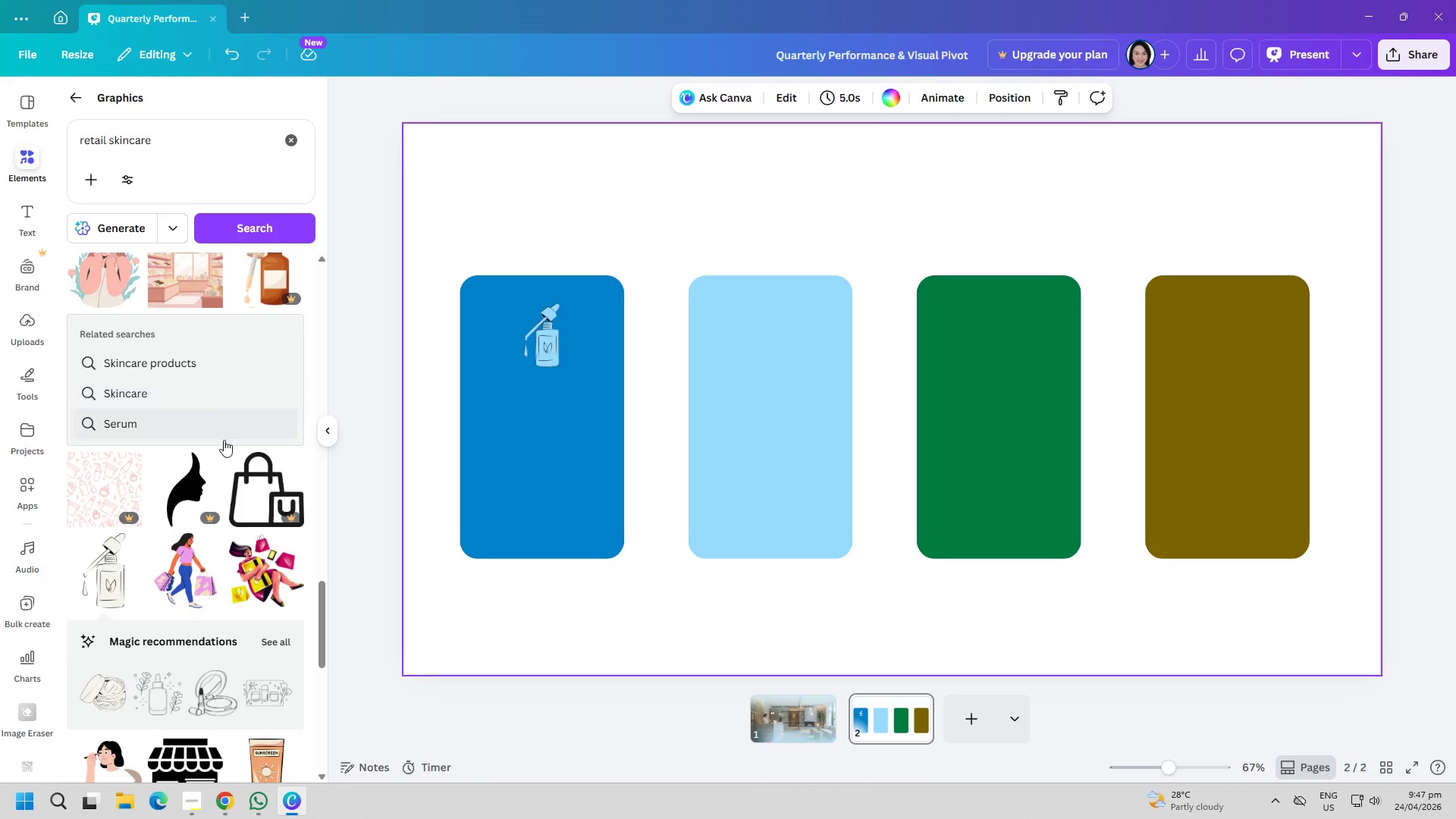 
scroll: coordinate [208, 611], scroll_direction: down, amount: 10.0
 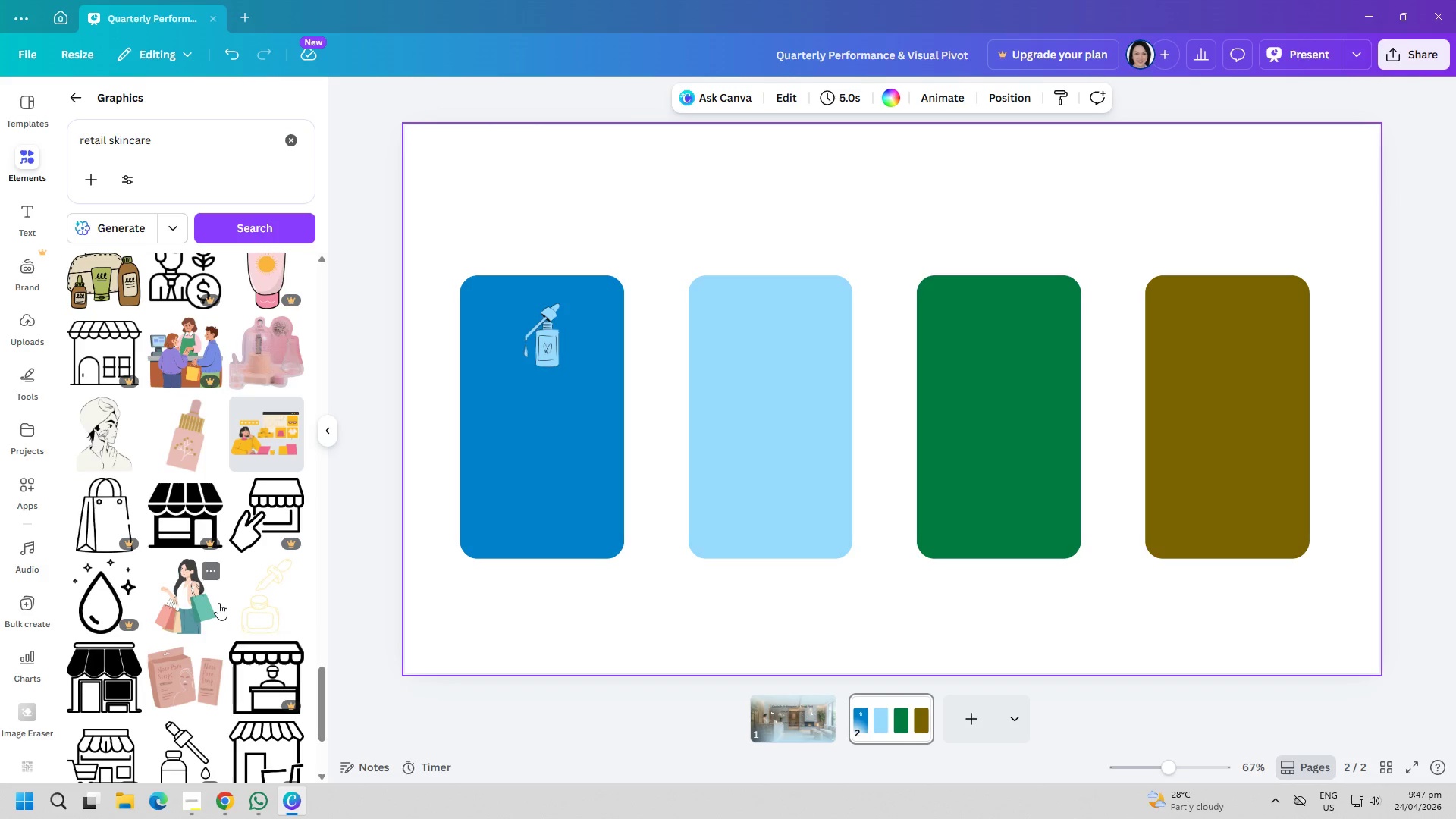 
scroll: coordinate [239, 599], scroll_direction: down, amount: 15.0
 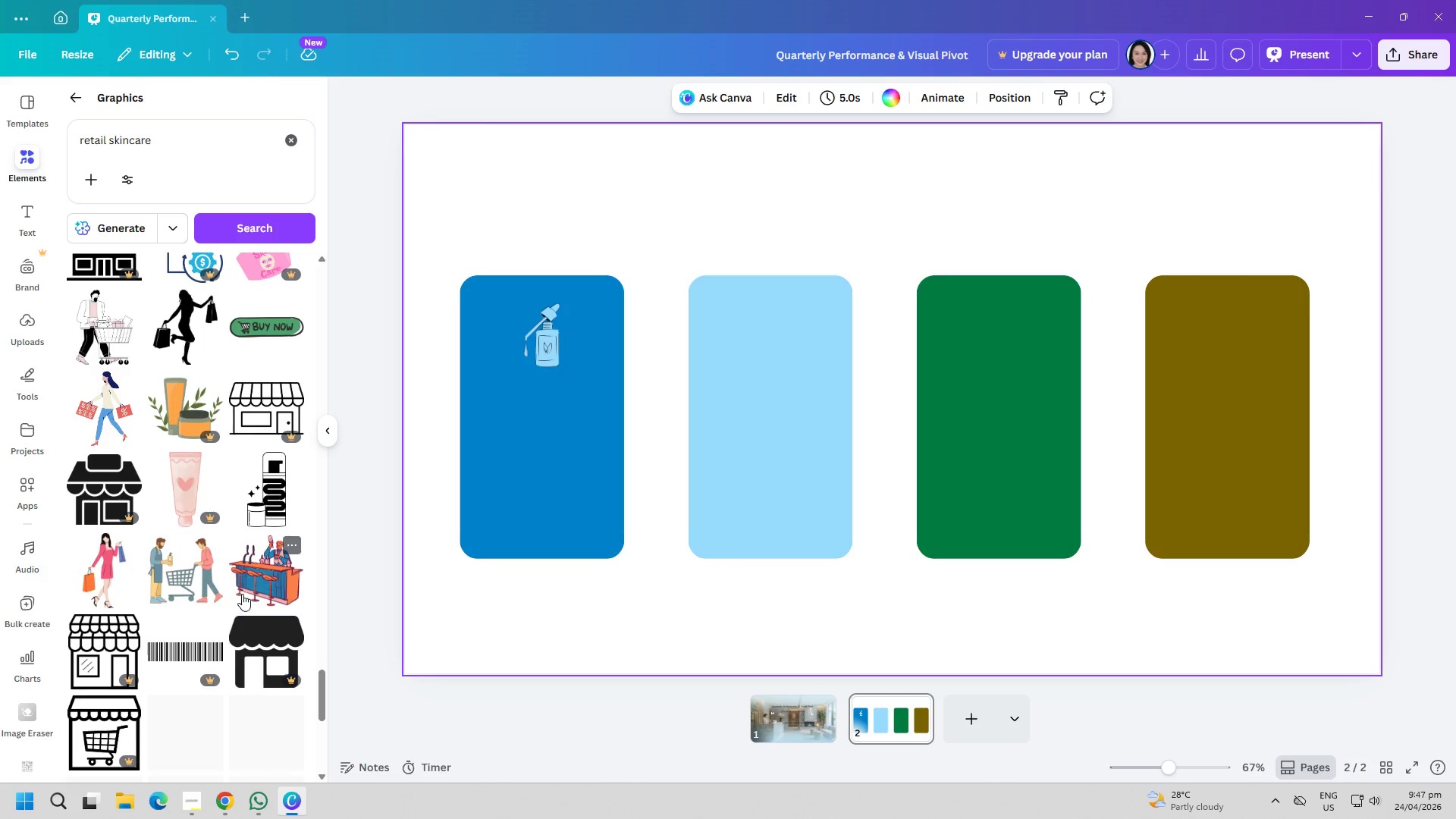 
scroll: coordinate [193, 568], scroll_direction: down, amount: 15.0
 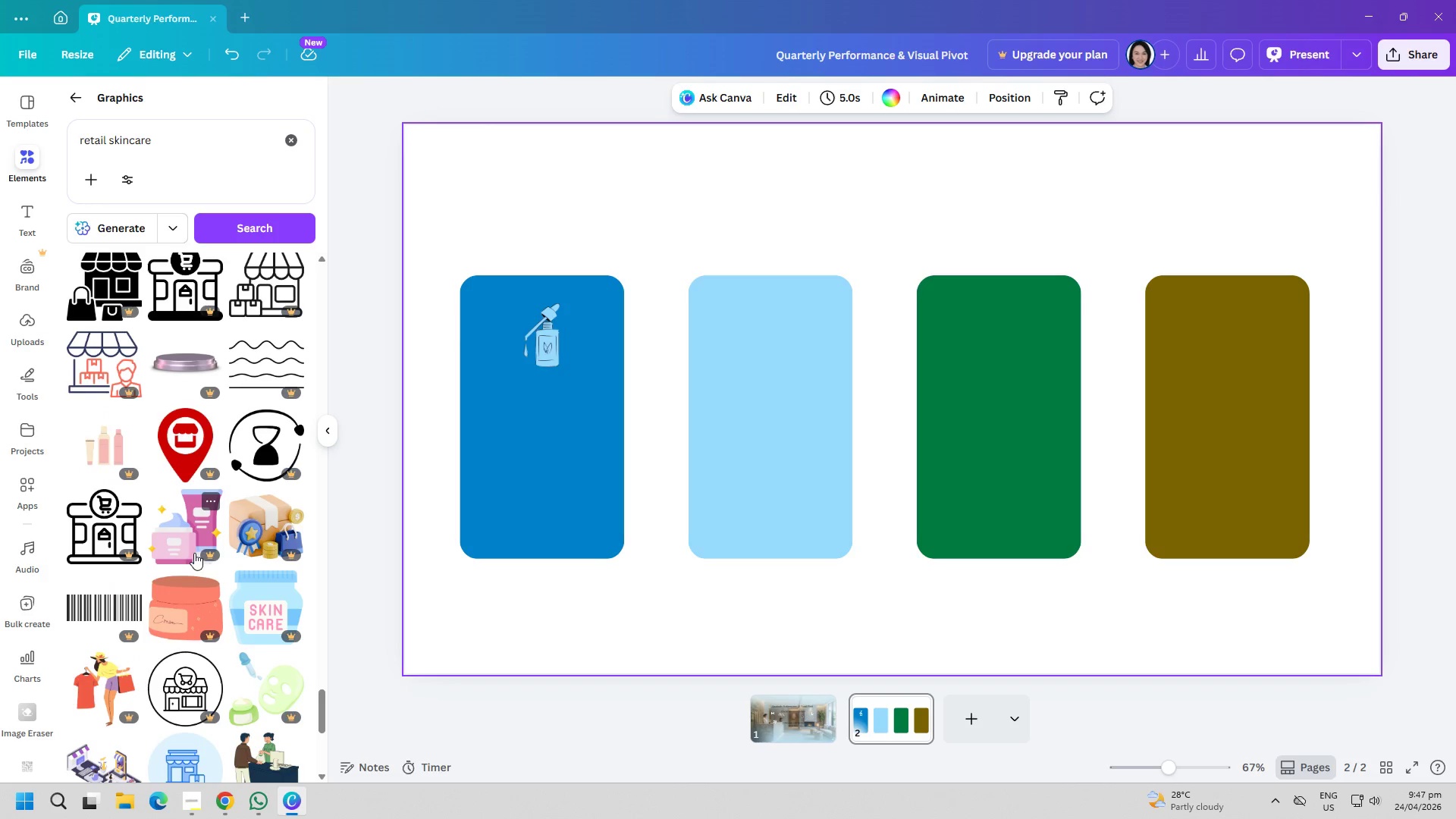 
scroll: coordinate [196, 550], scroll_direction: down, amount: 3.0
 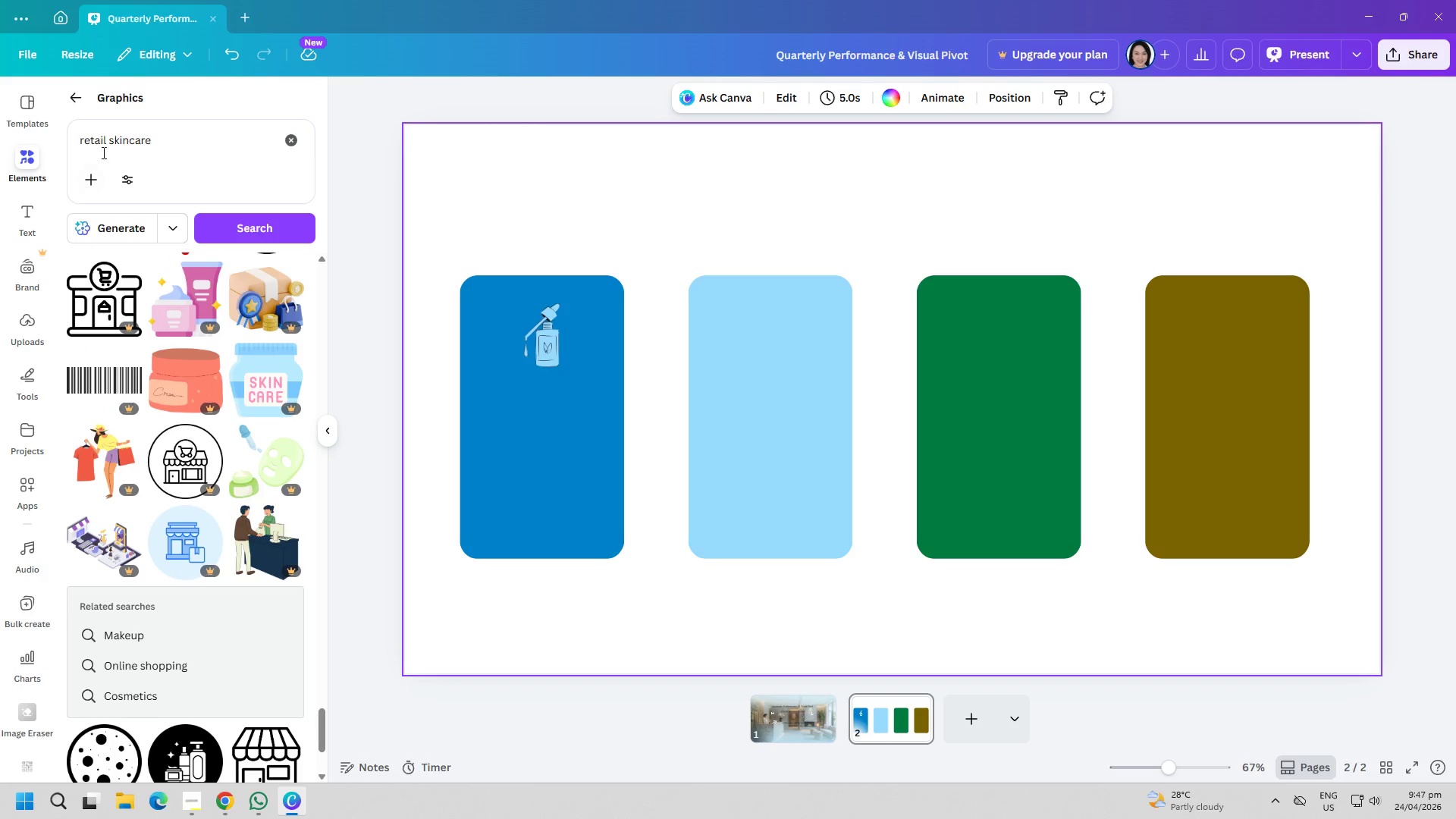 
double_click([145, 142])
 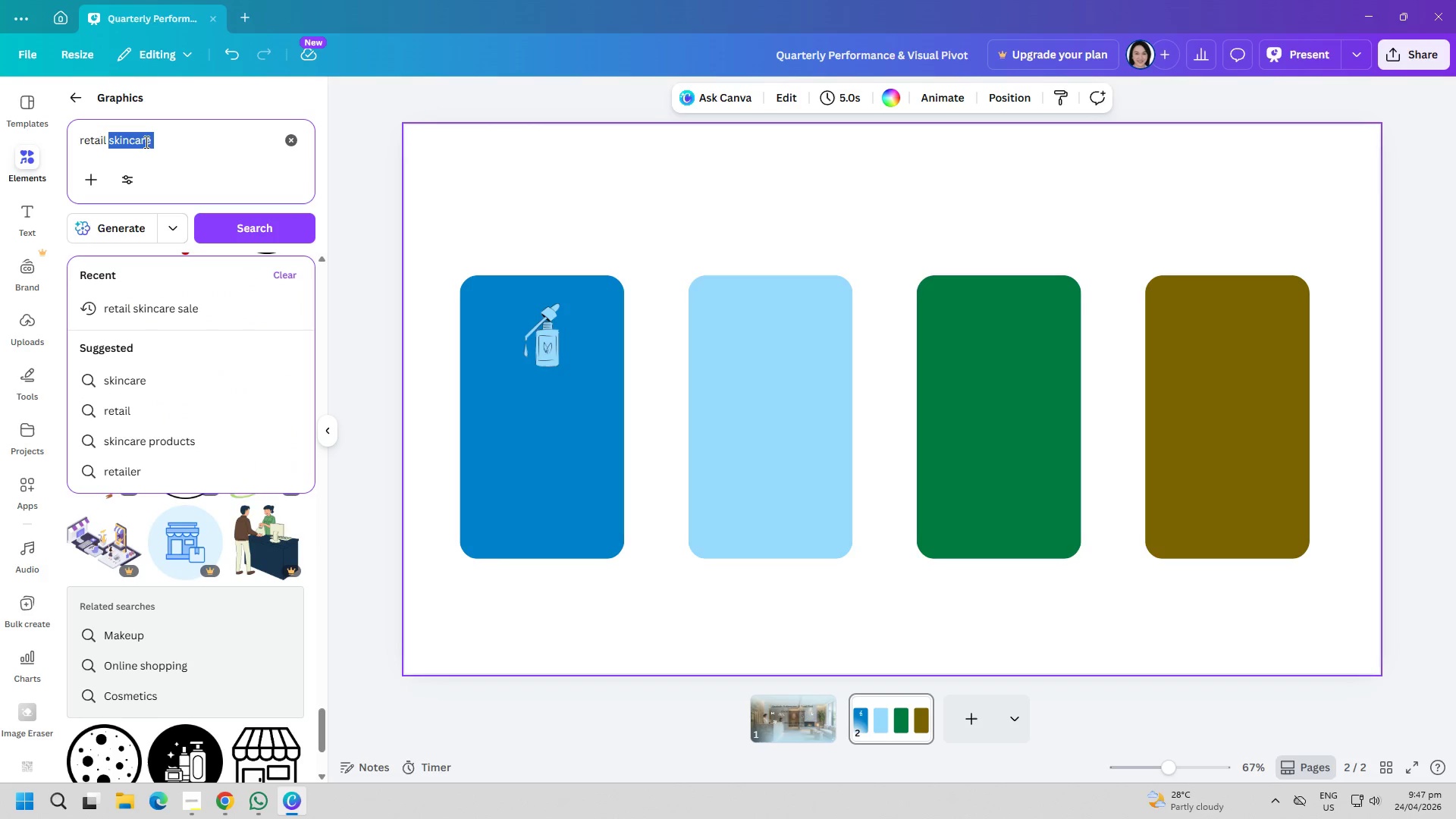 
triple_click([145, 142])
 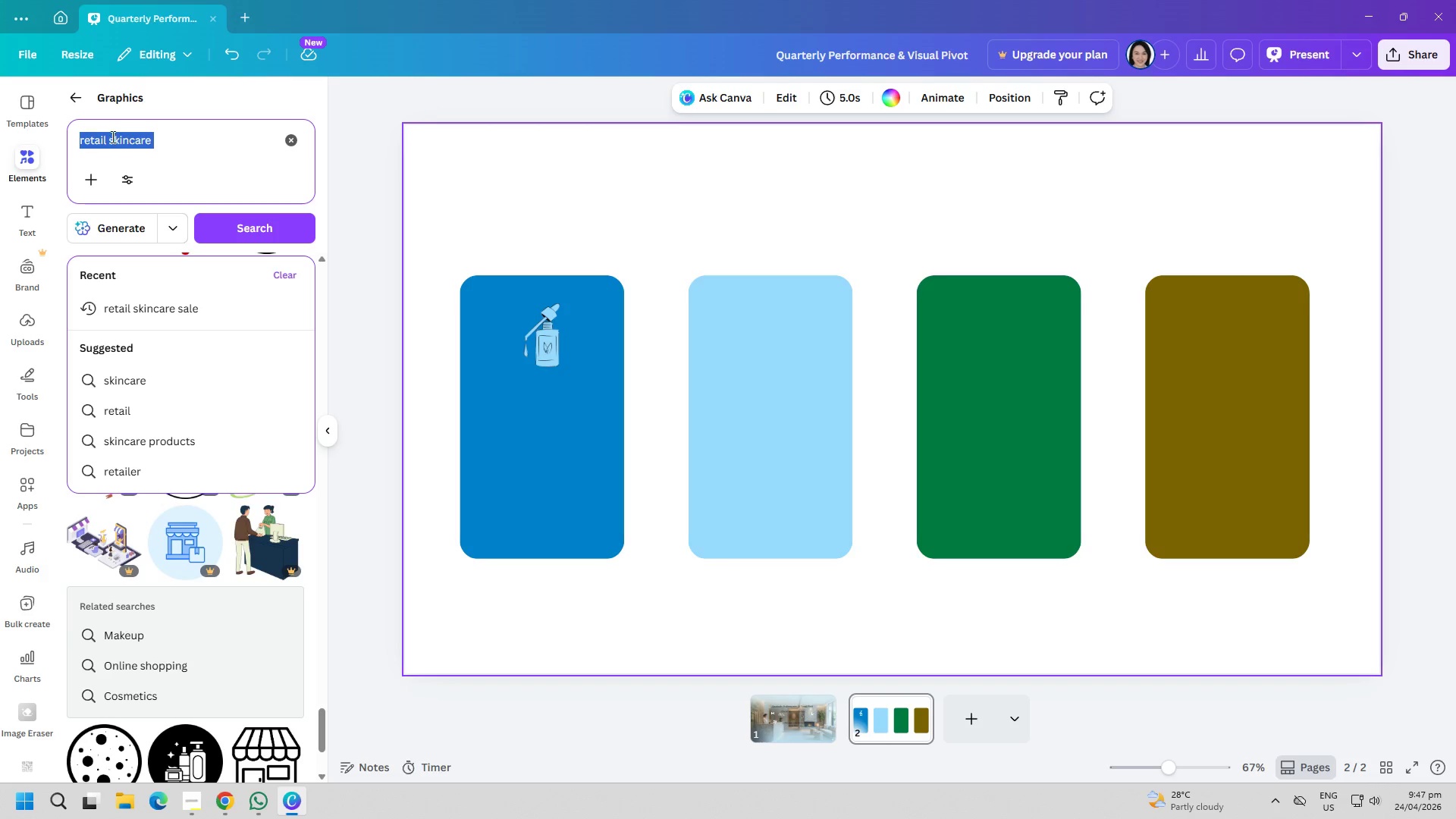 
left_click([106, 136])
 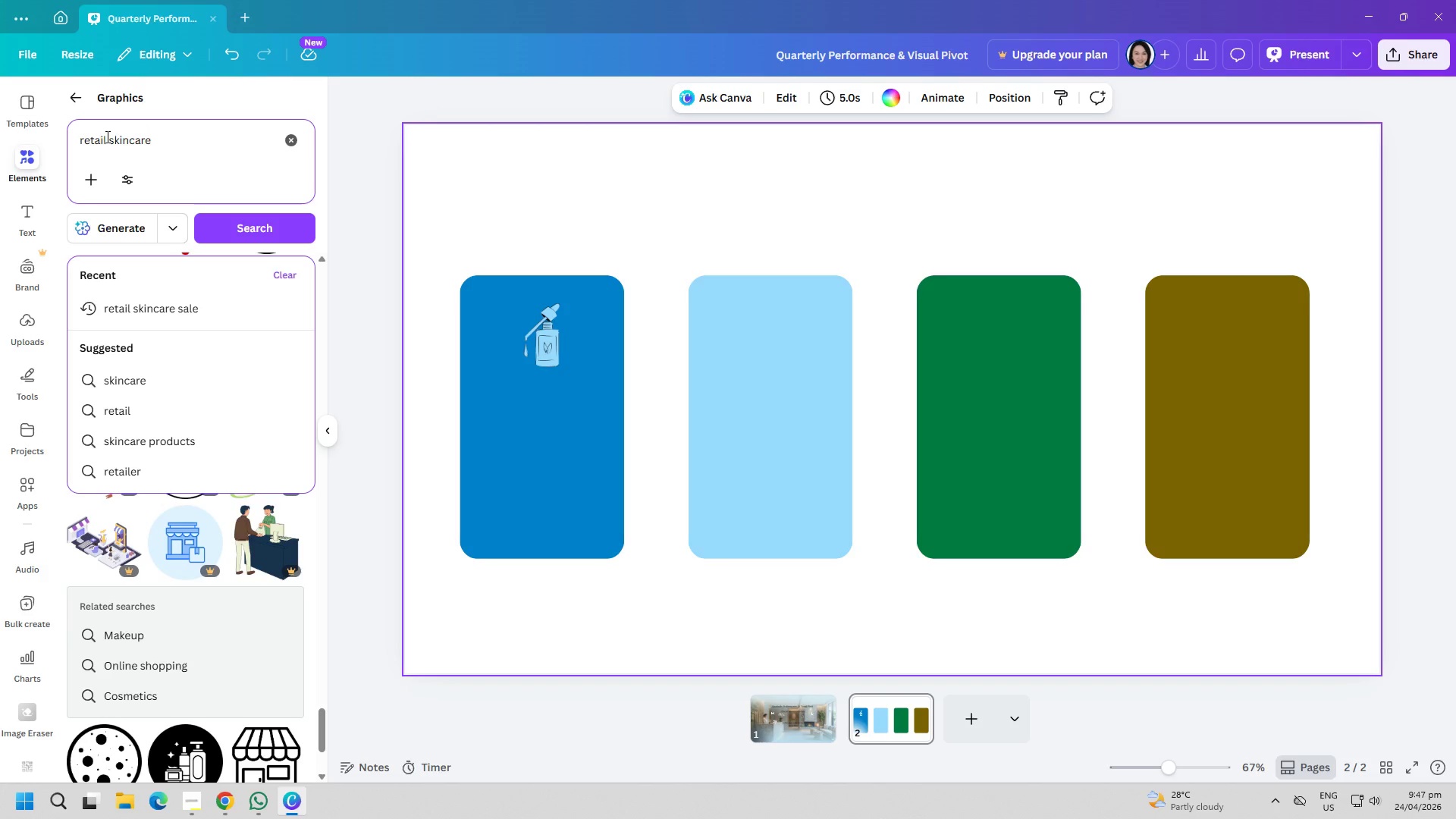 
hold_key(key=Backspace, duration=0.88)
 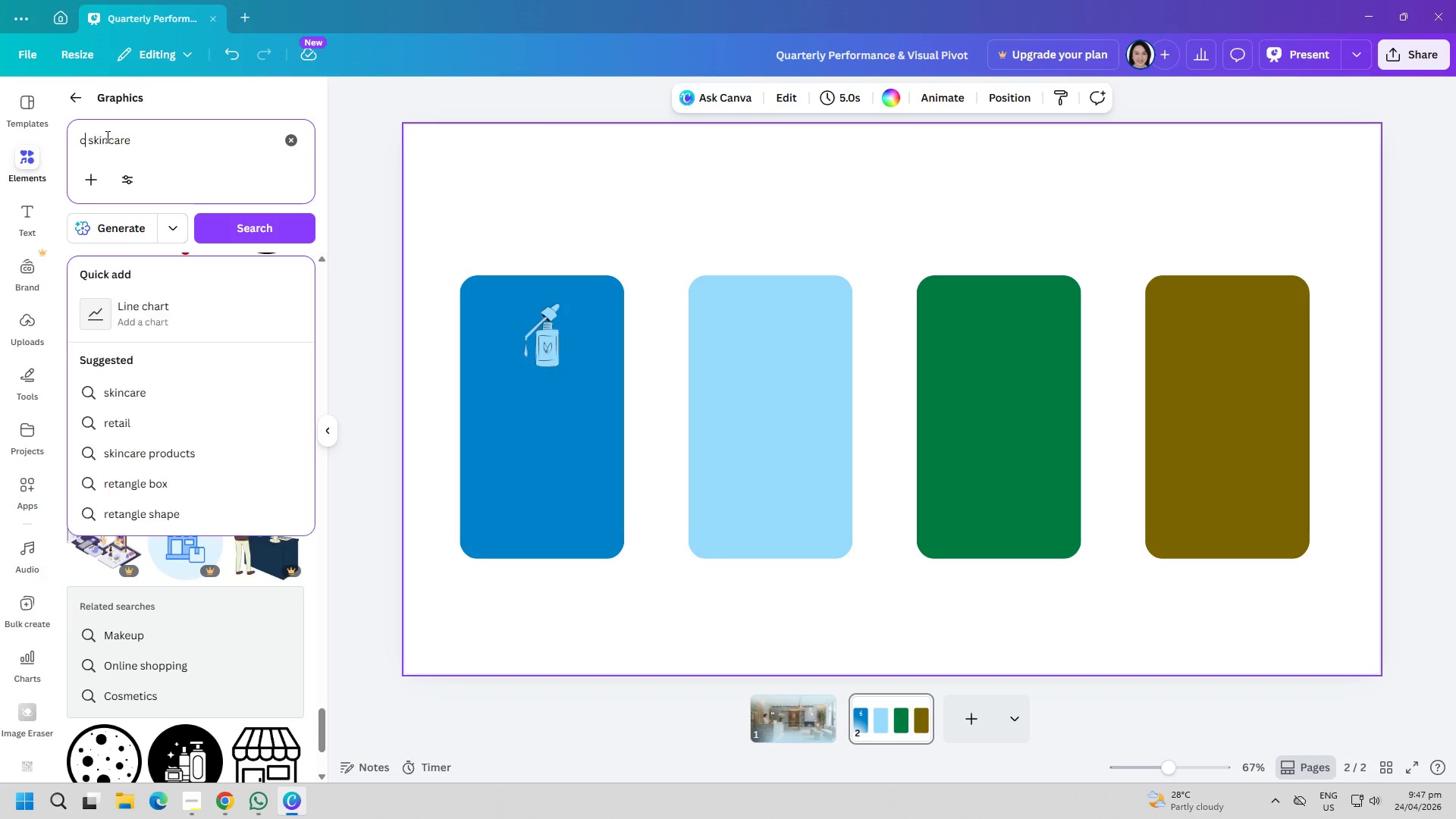 
type(cream)
 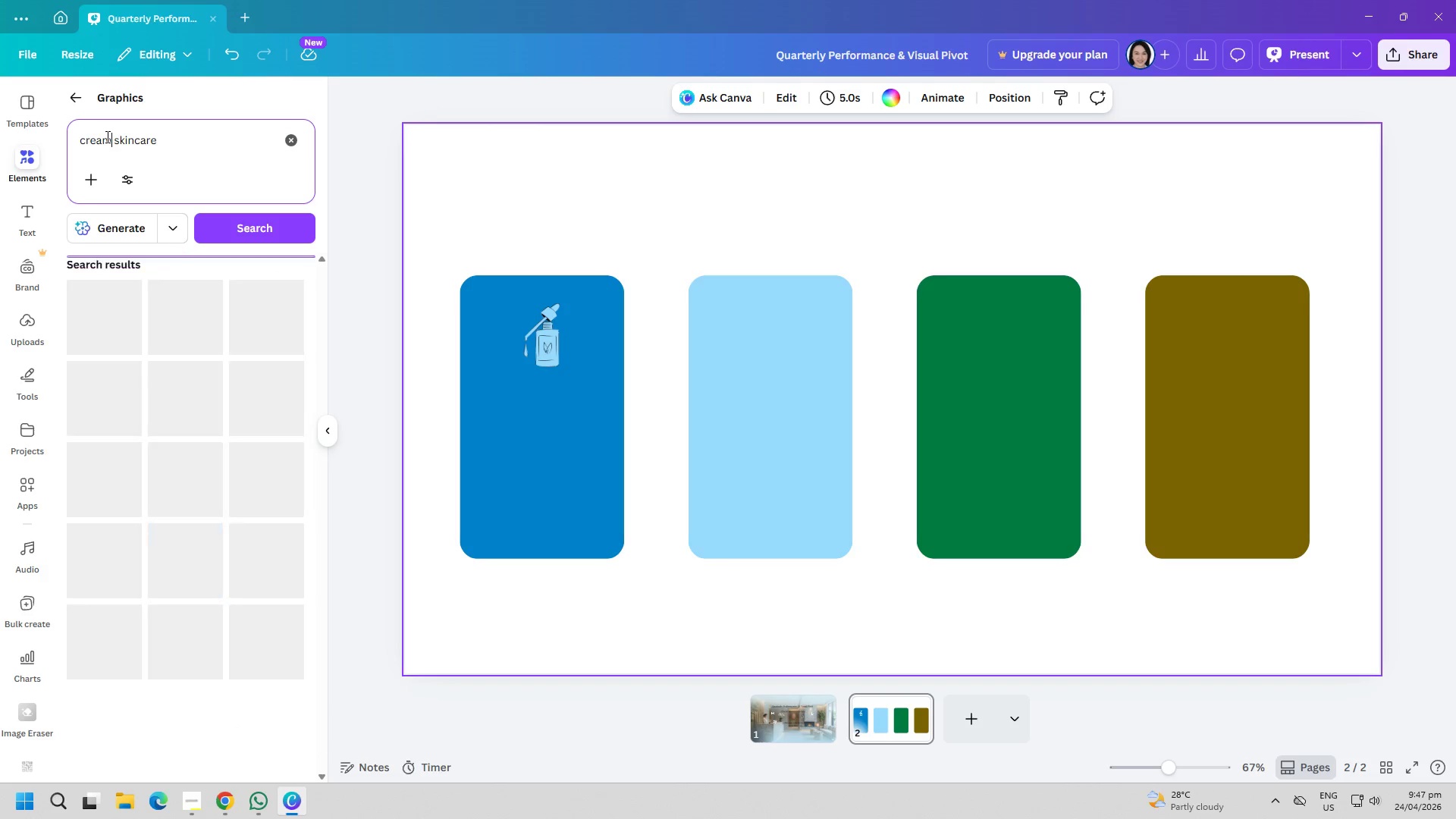 
key(Enter)
 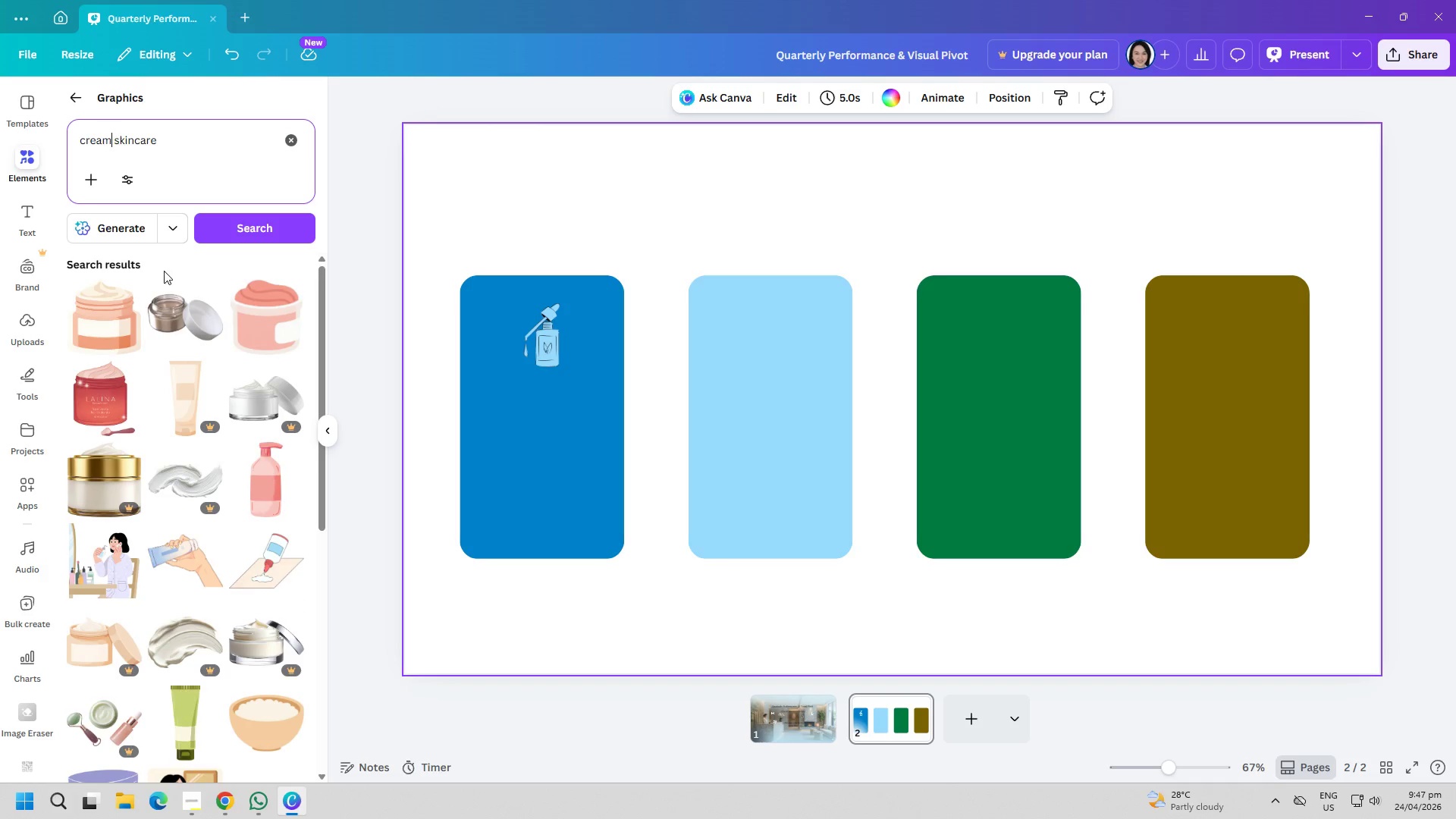 
left_click([132, 321])
 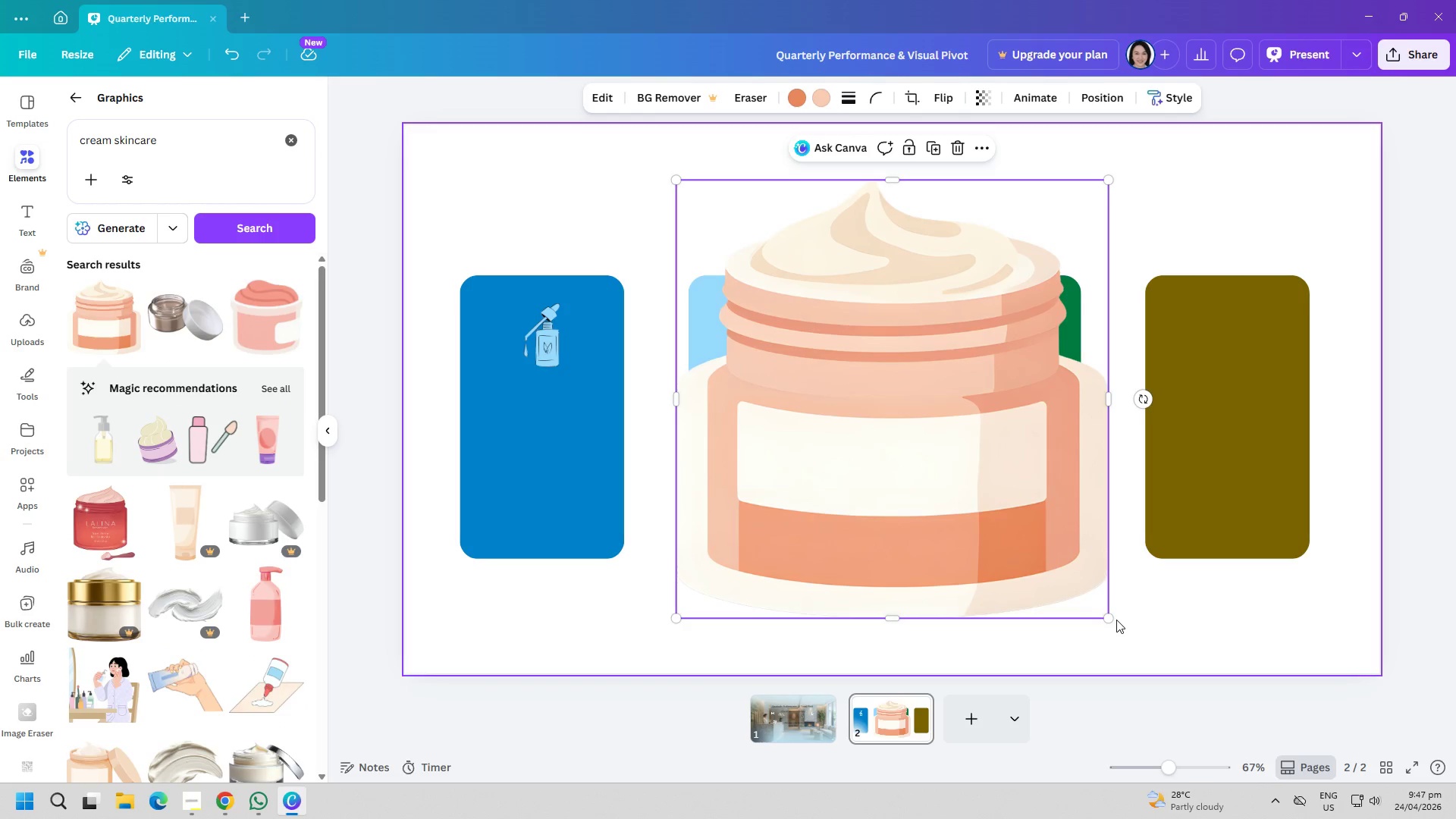 
left_click_drag(start_coordinate=[1104, 618], to_coordinate=[736, 255])
 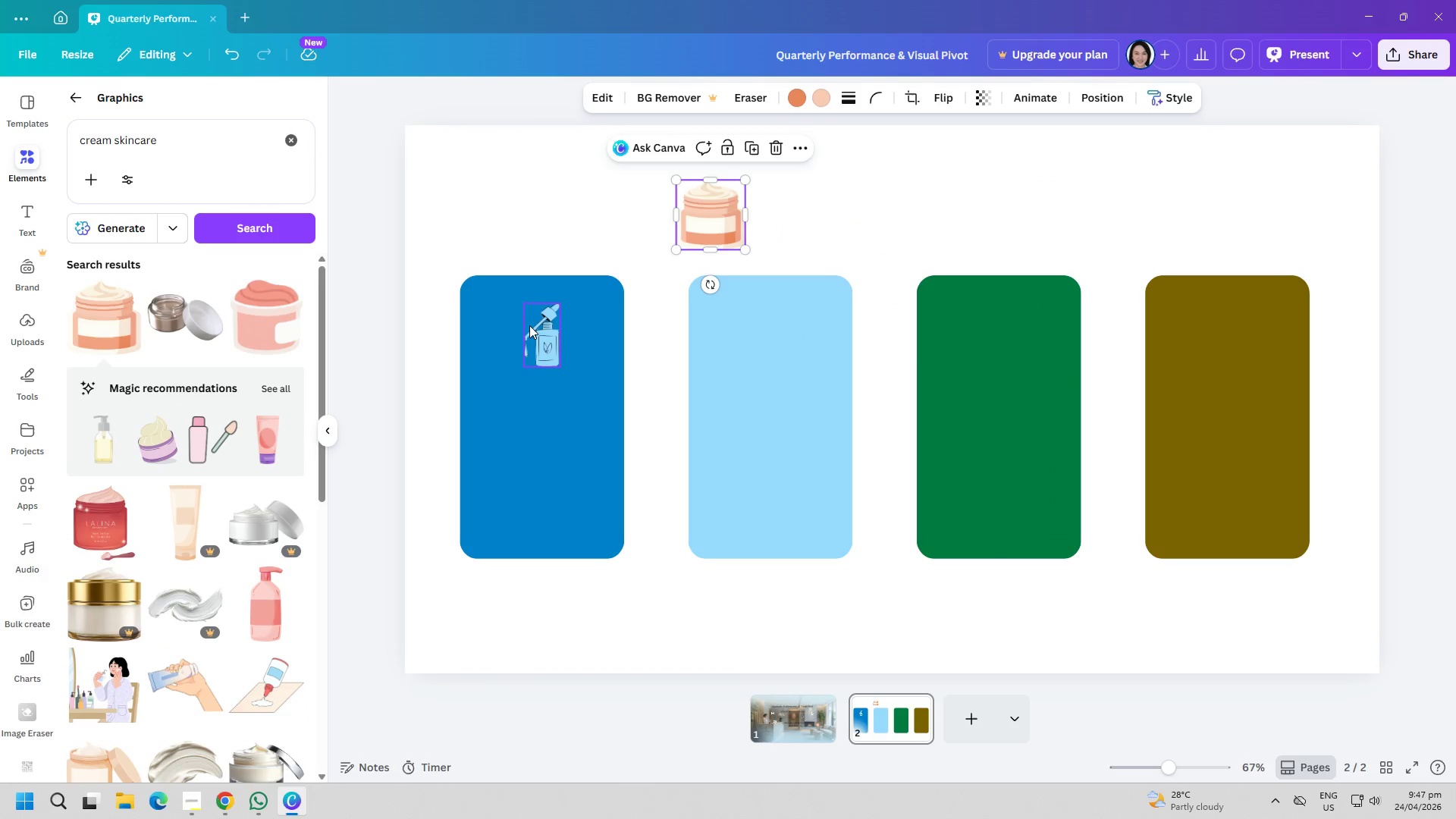 
left_click_drag(start_coordinate=[541, 326], to_coordinate=[576, 325])
 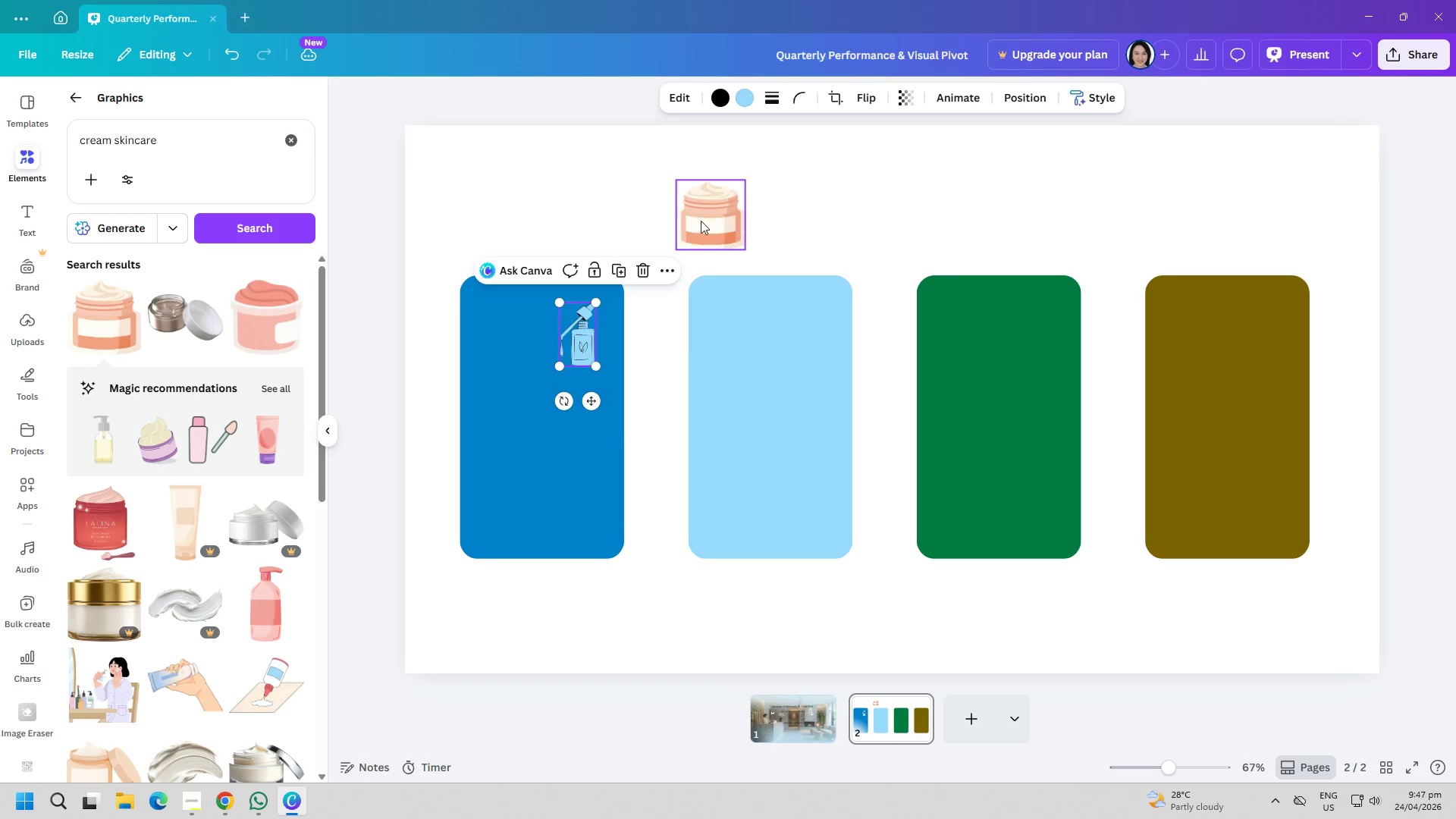 
left_click_drag(start_coordinate=[708, 215], to_coordinate=[512, 341])
 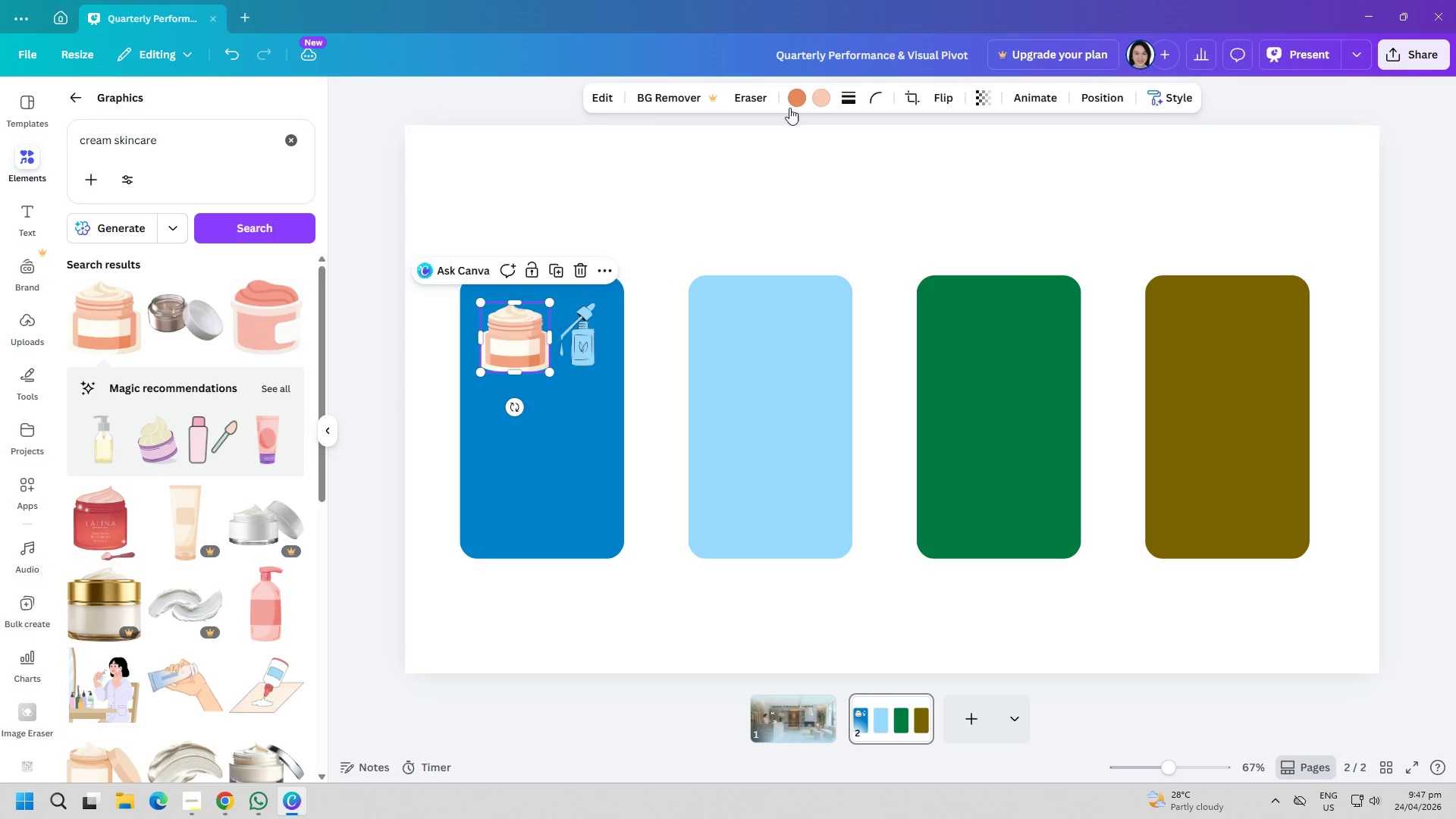 
left_click([793, 102])
 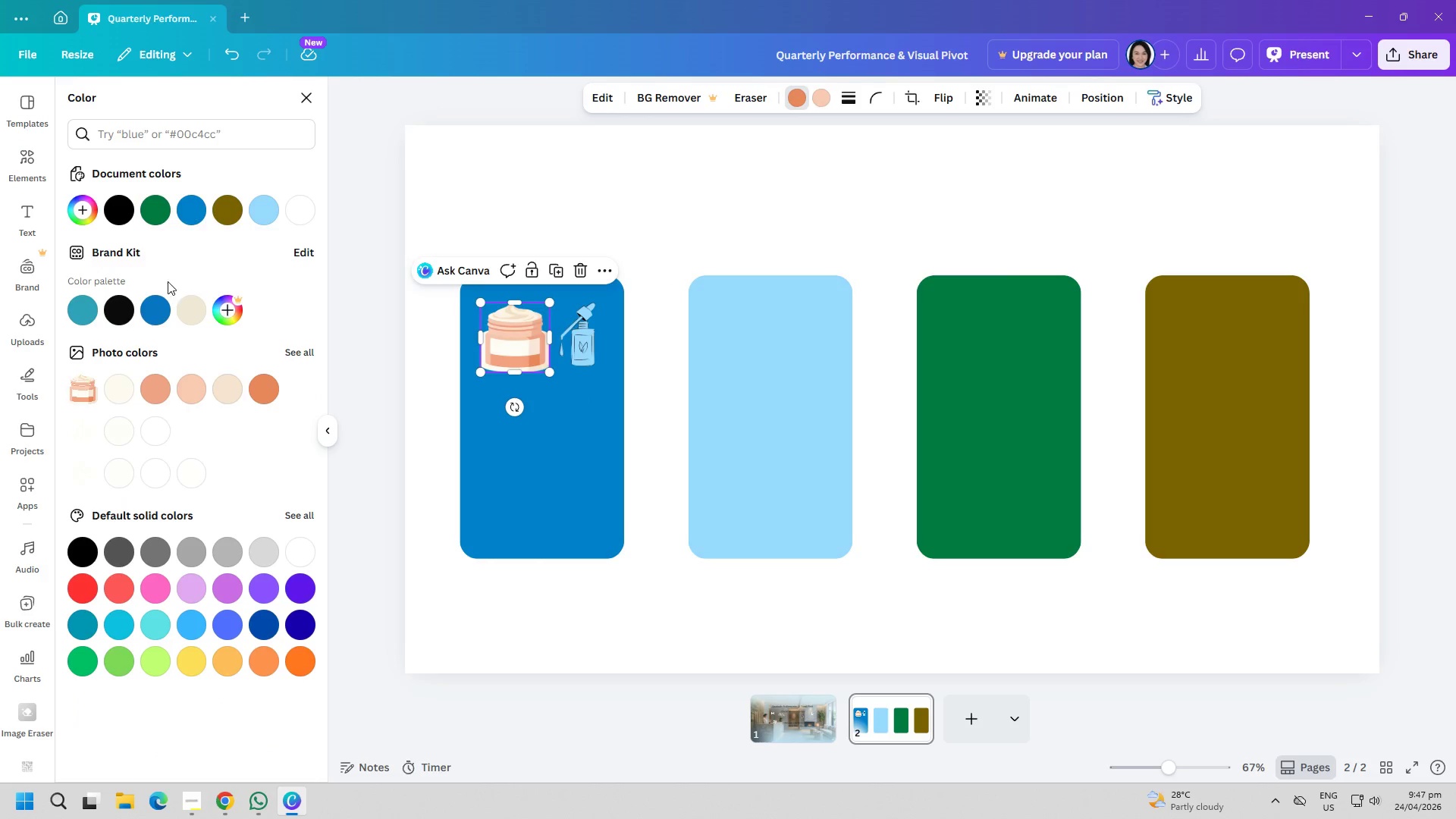 
left_click([152, 310])
 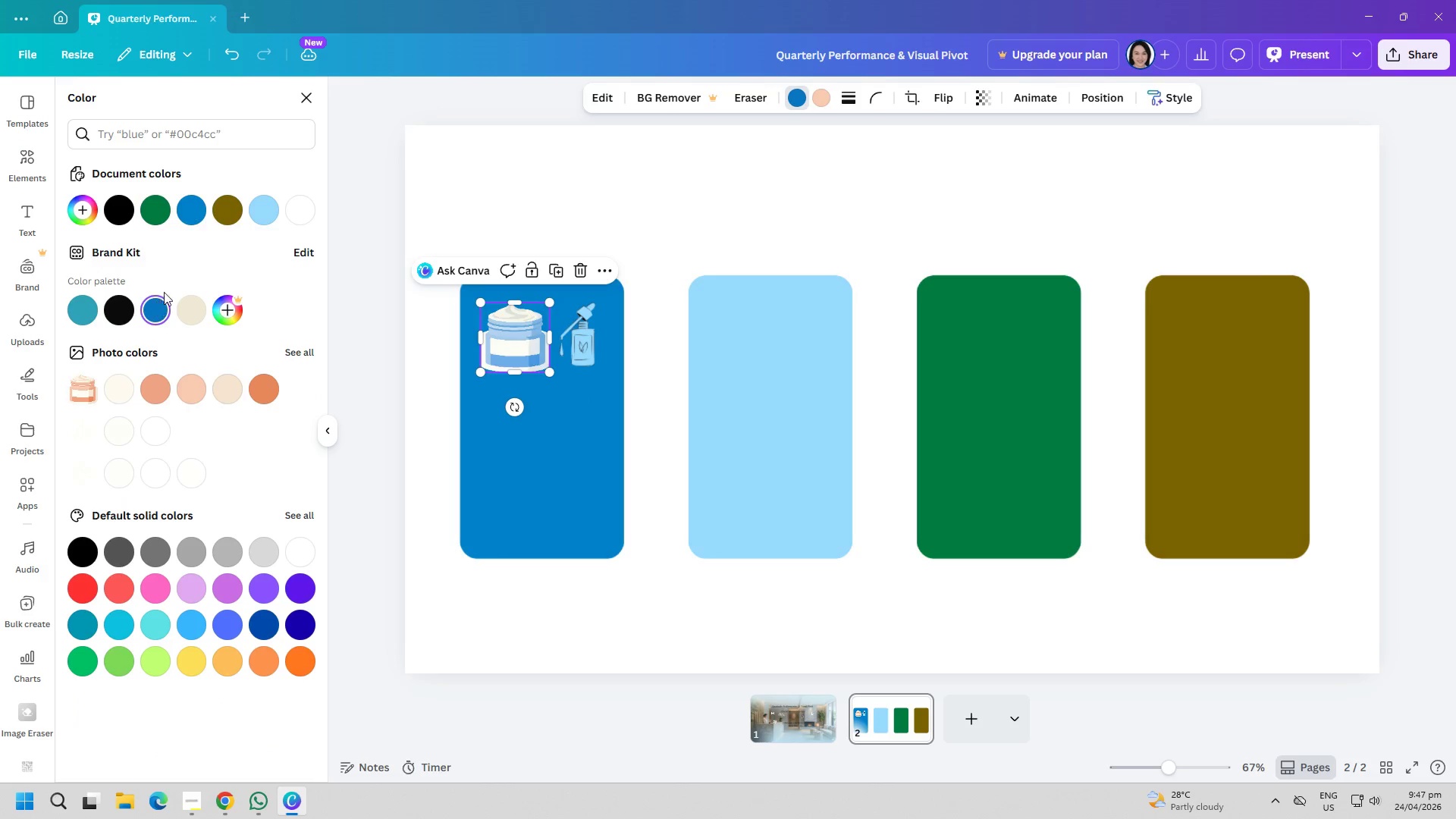 
left_click([201, 214])
 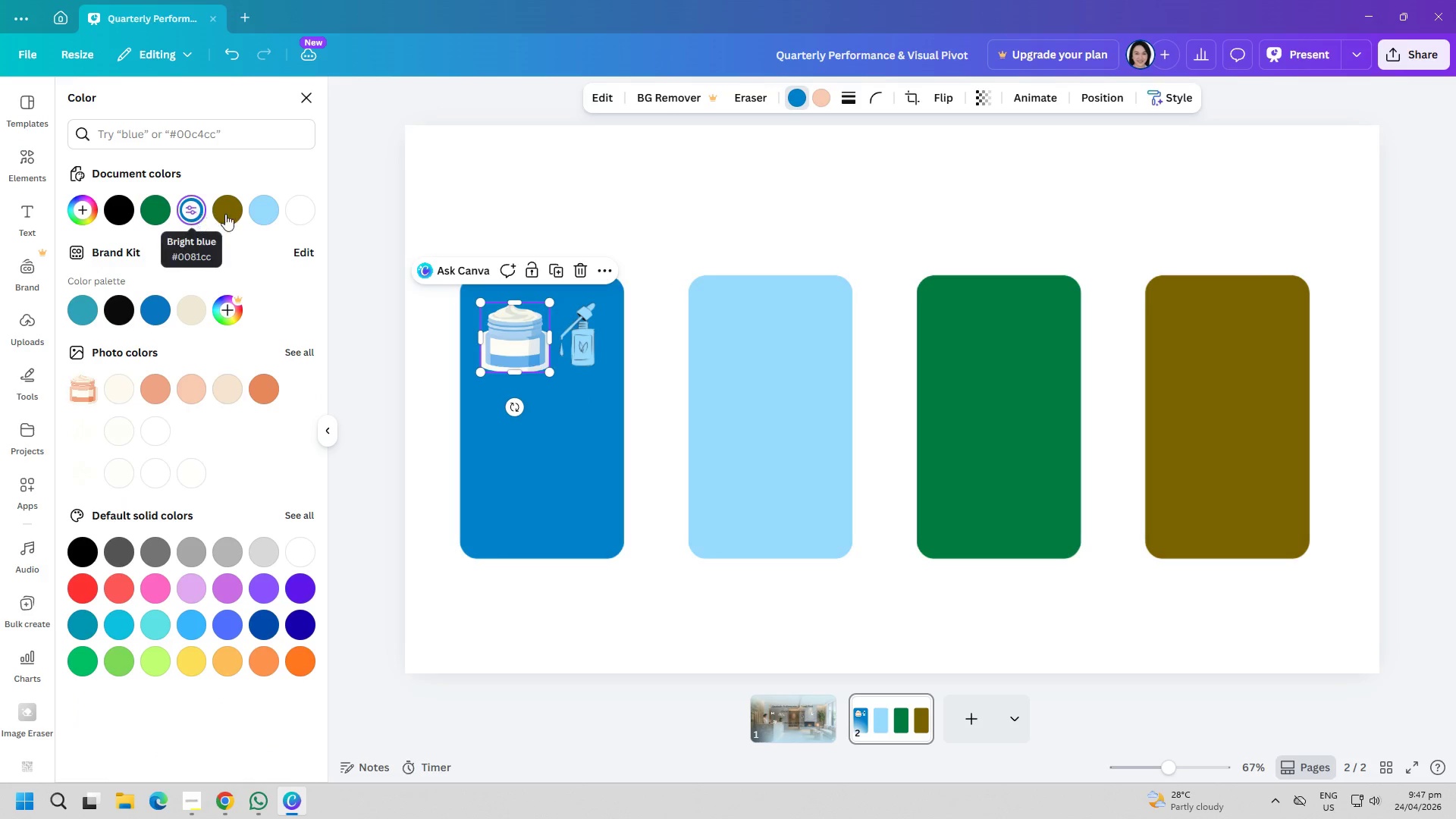 
left_click([271, 210])
 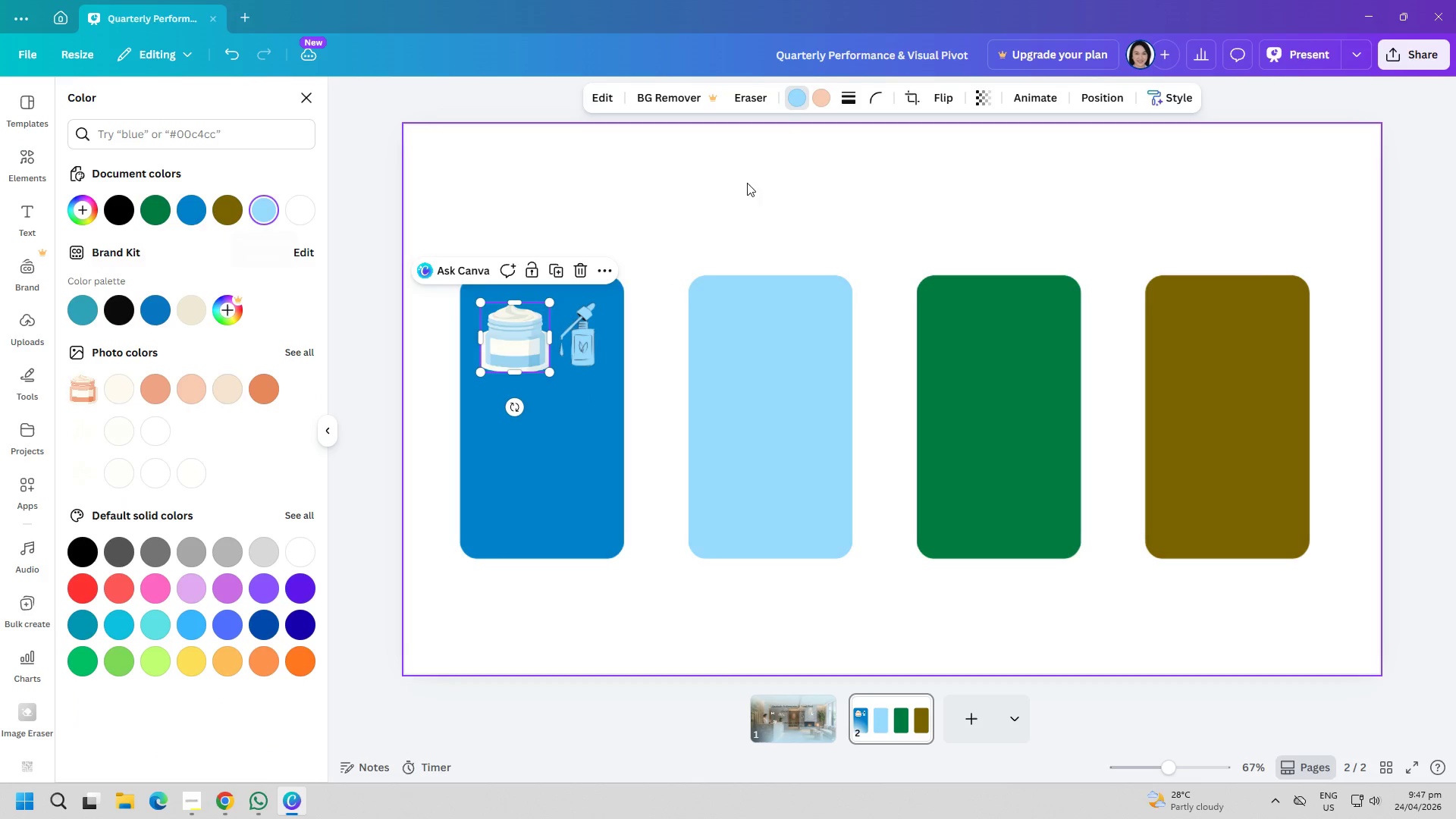 
left_click([826, 101])
 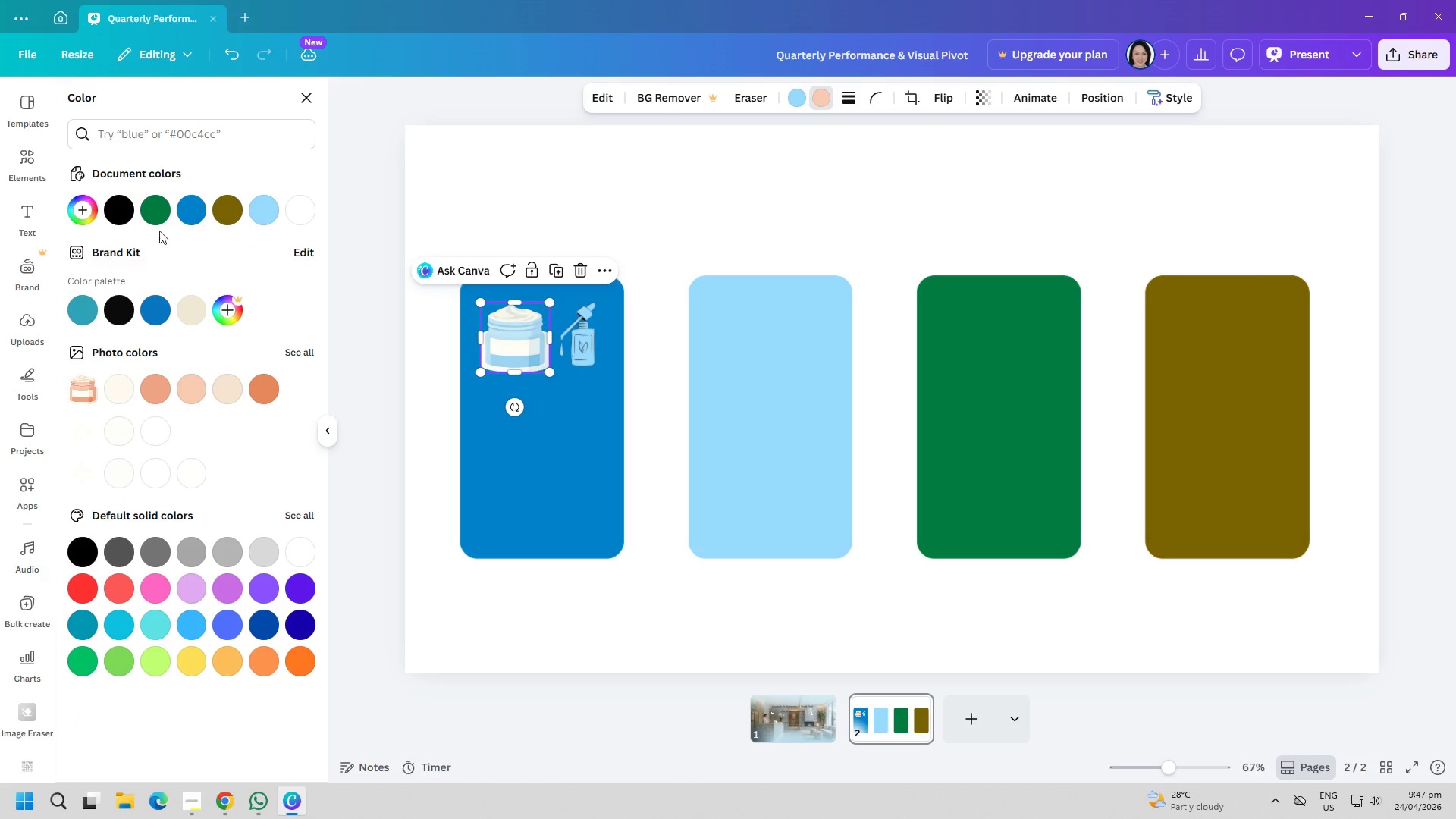 
left_click([154, 217])
 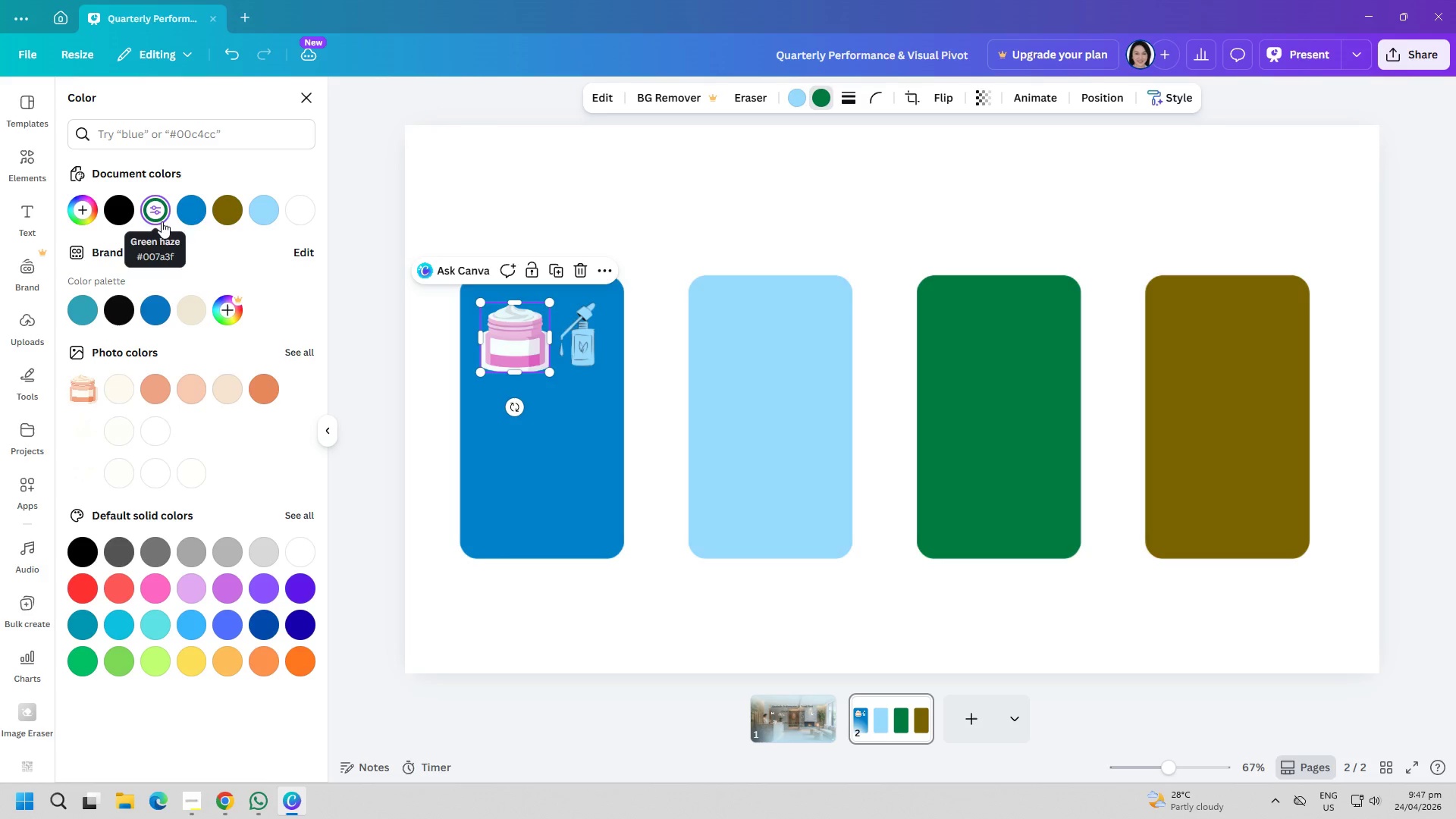 
left_click([184, 303])
 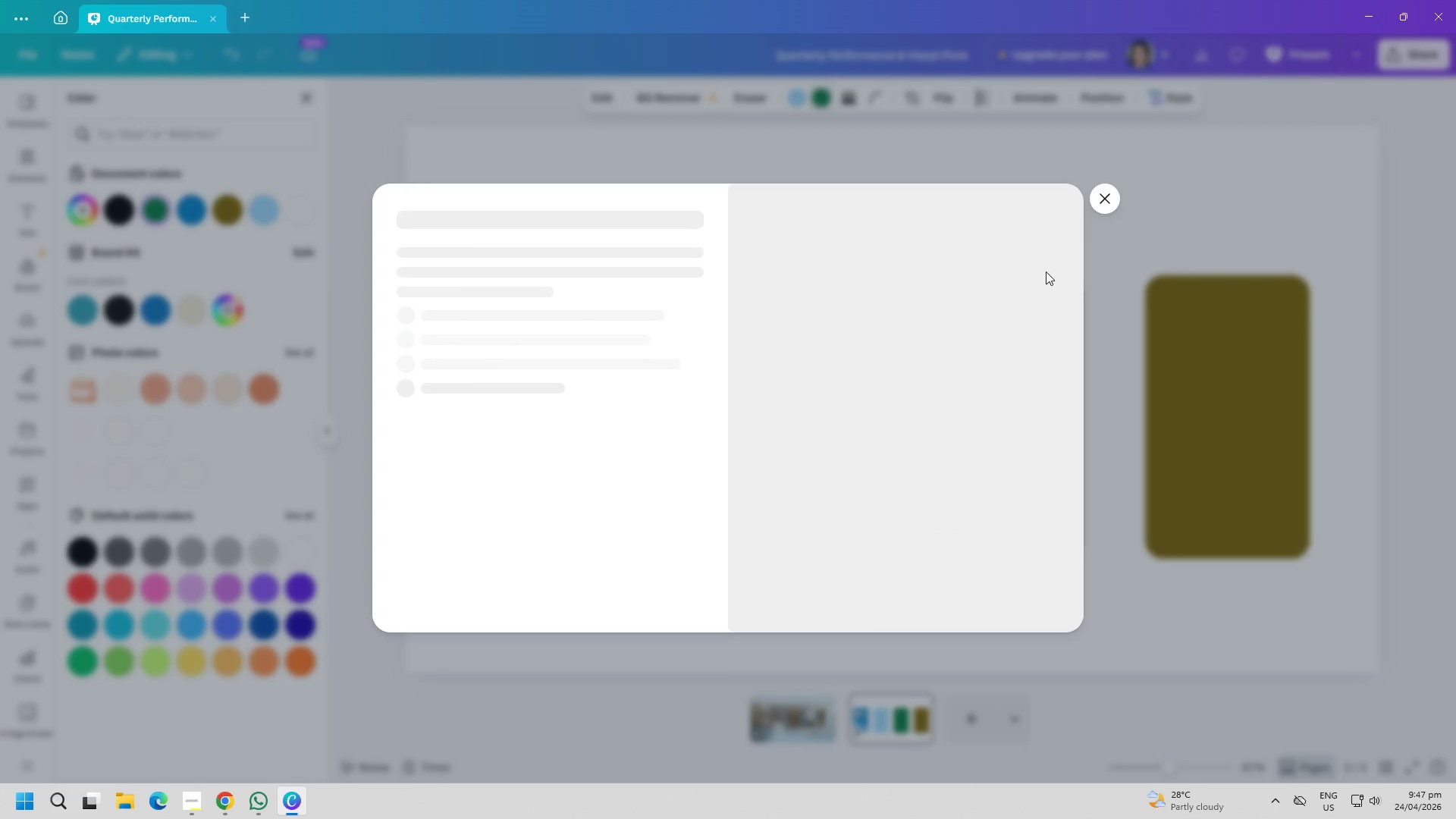 
left_click([1121, 212])
 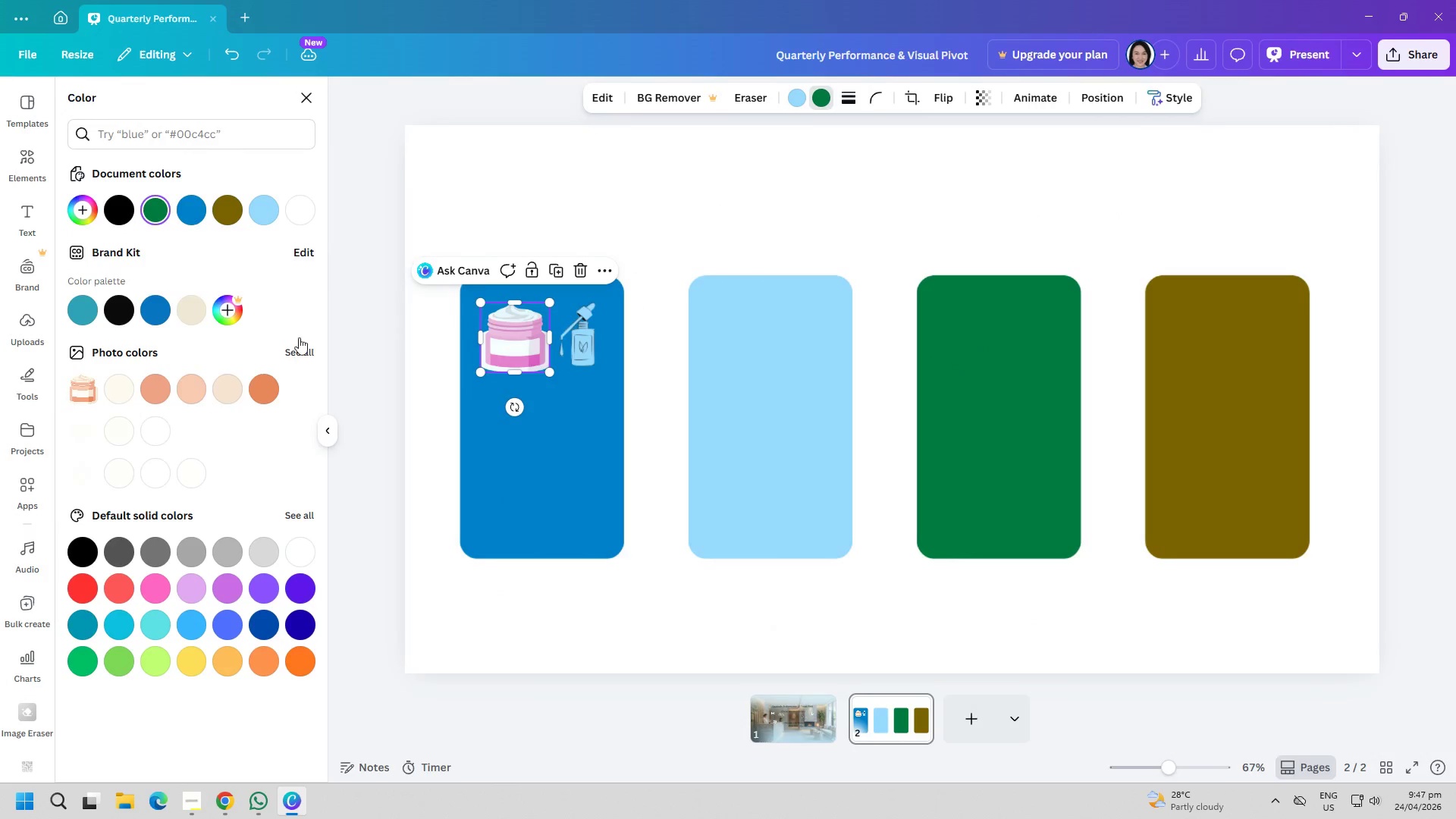 
left_click([228, 389])
 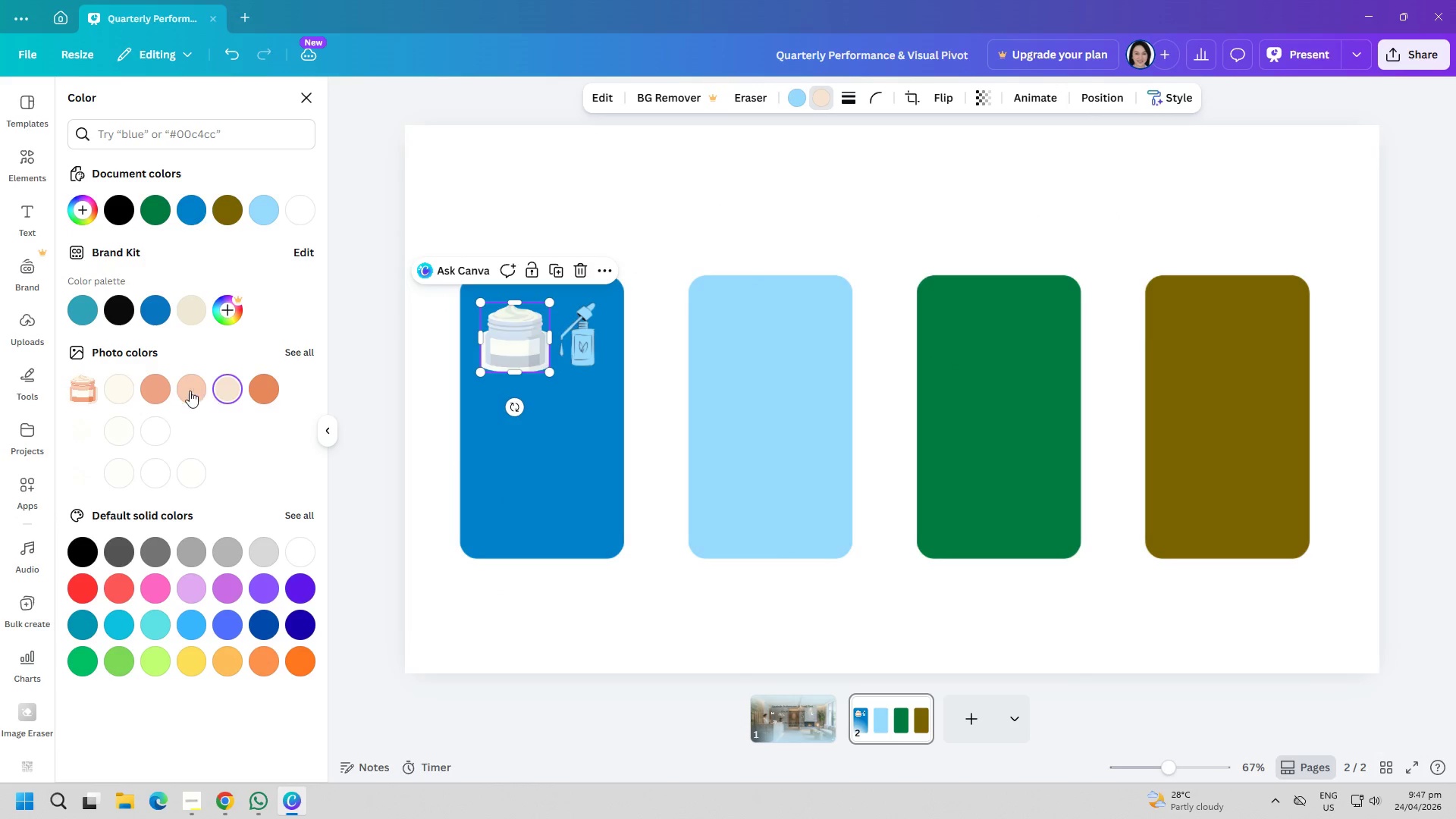 
left_click([161, 389])
 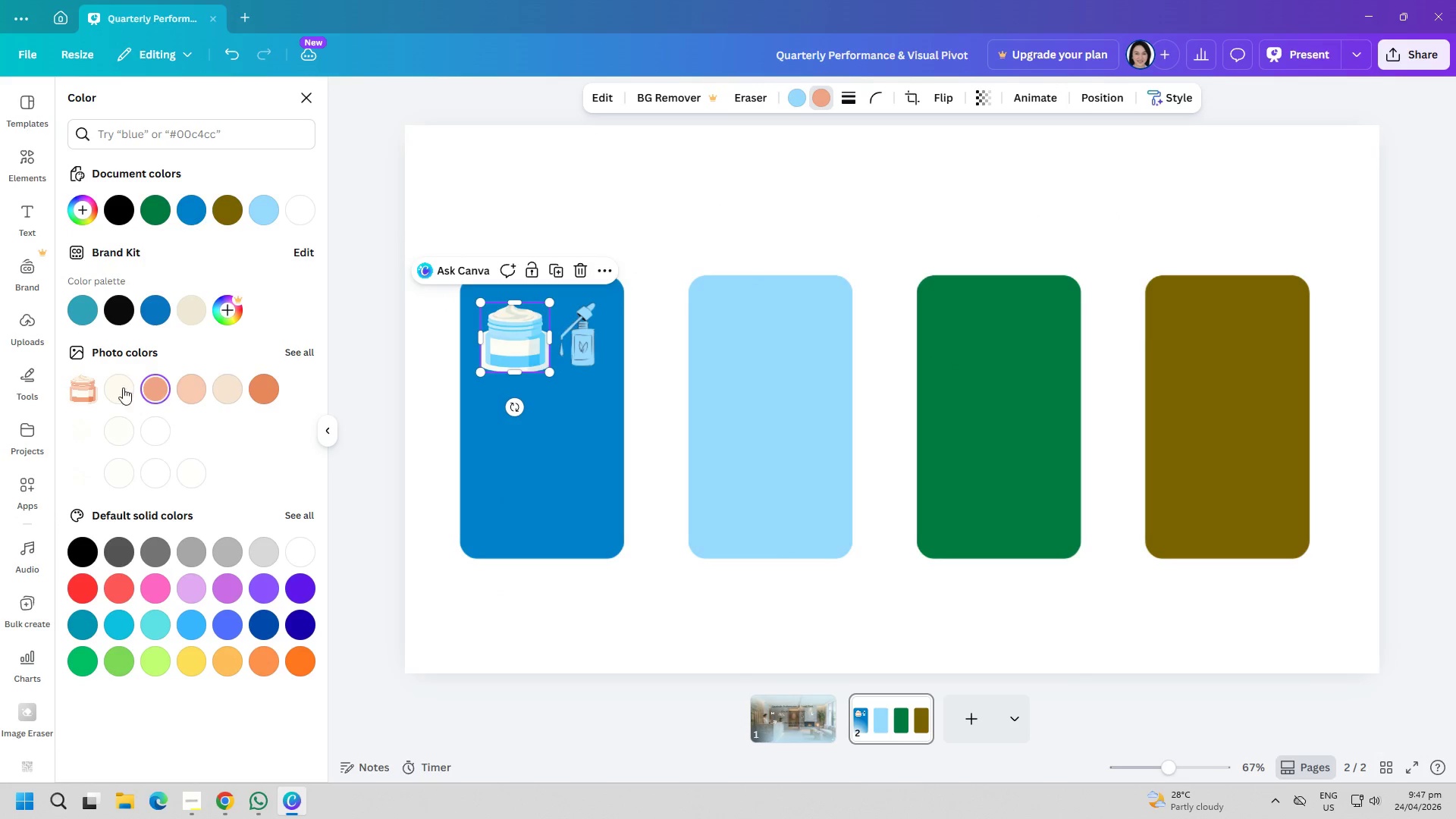 
left_click([80, 386])
 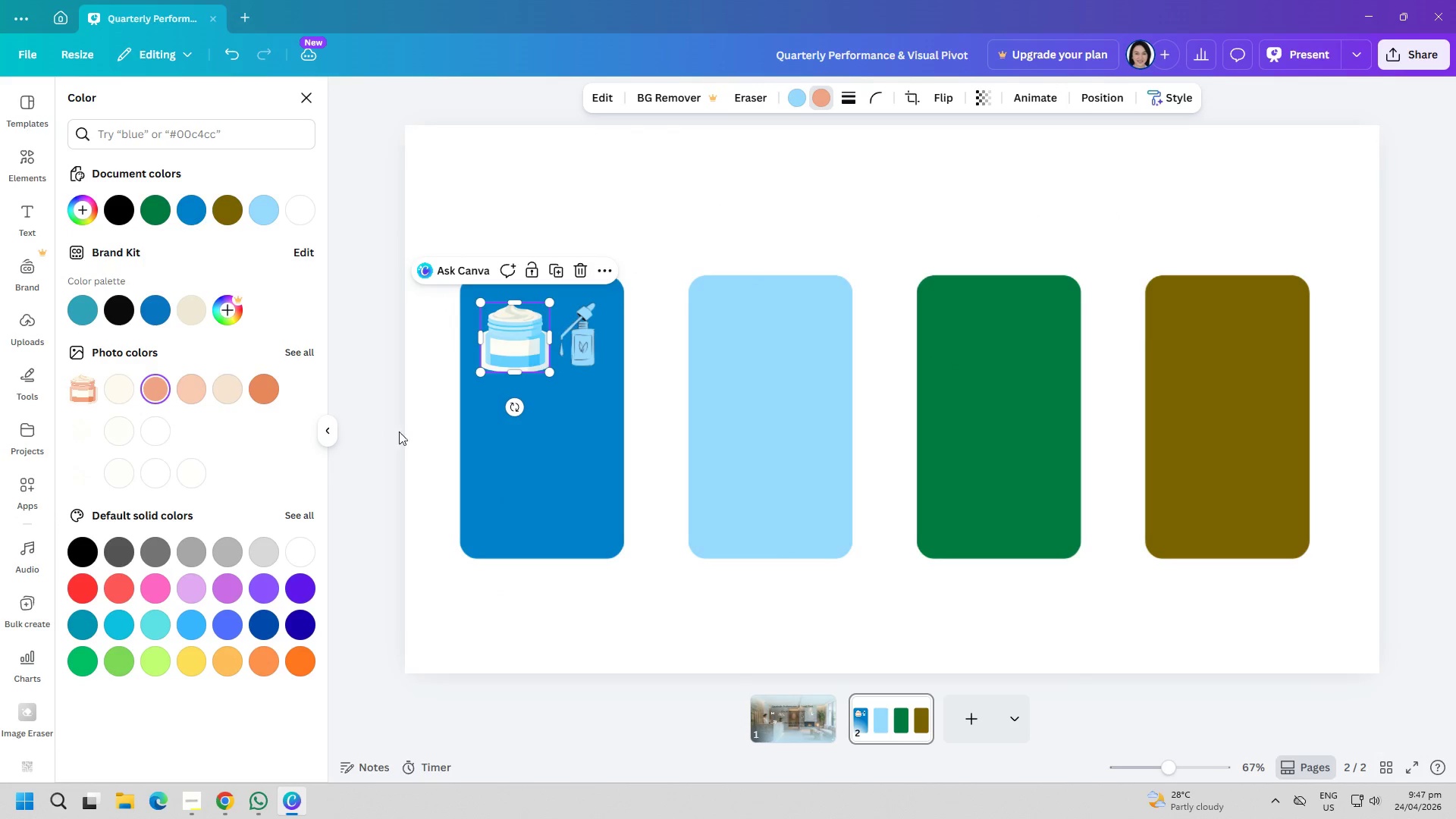 
left_click([433, 464])
 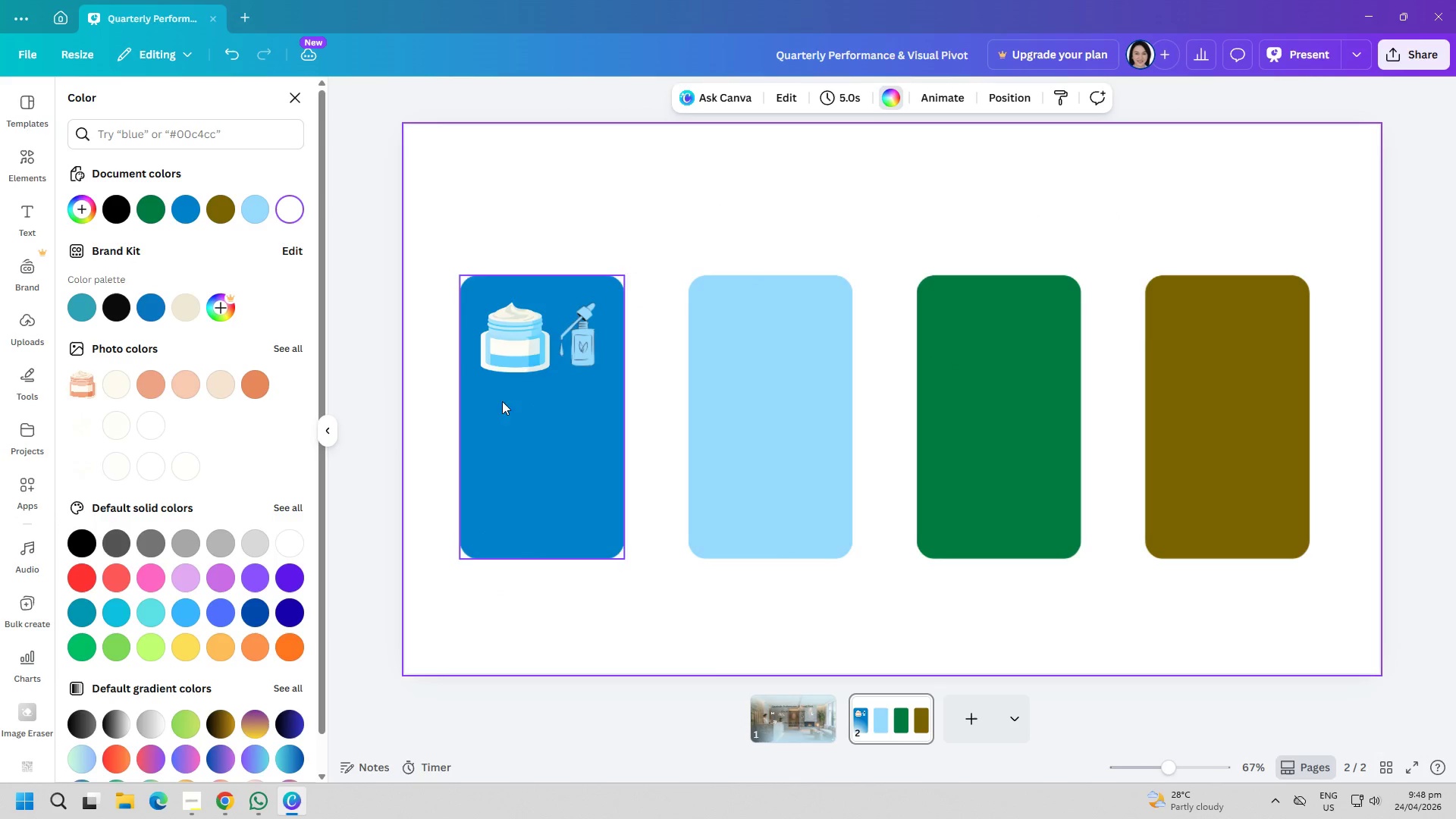 
left_click([513, 357])
 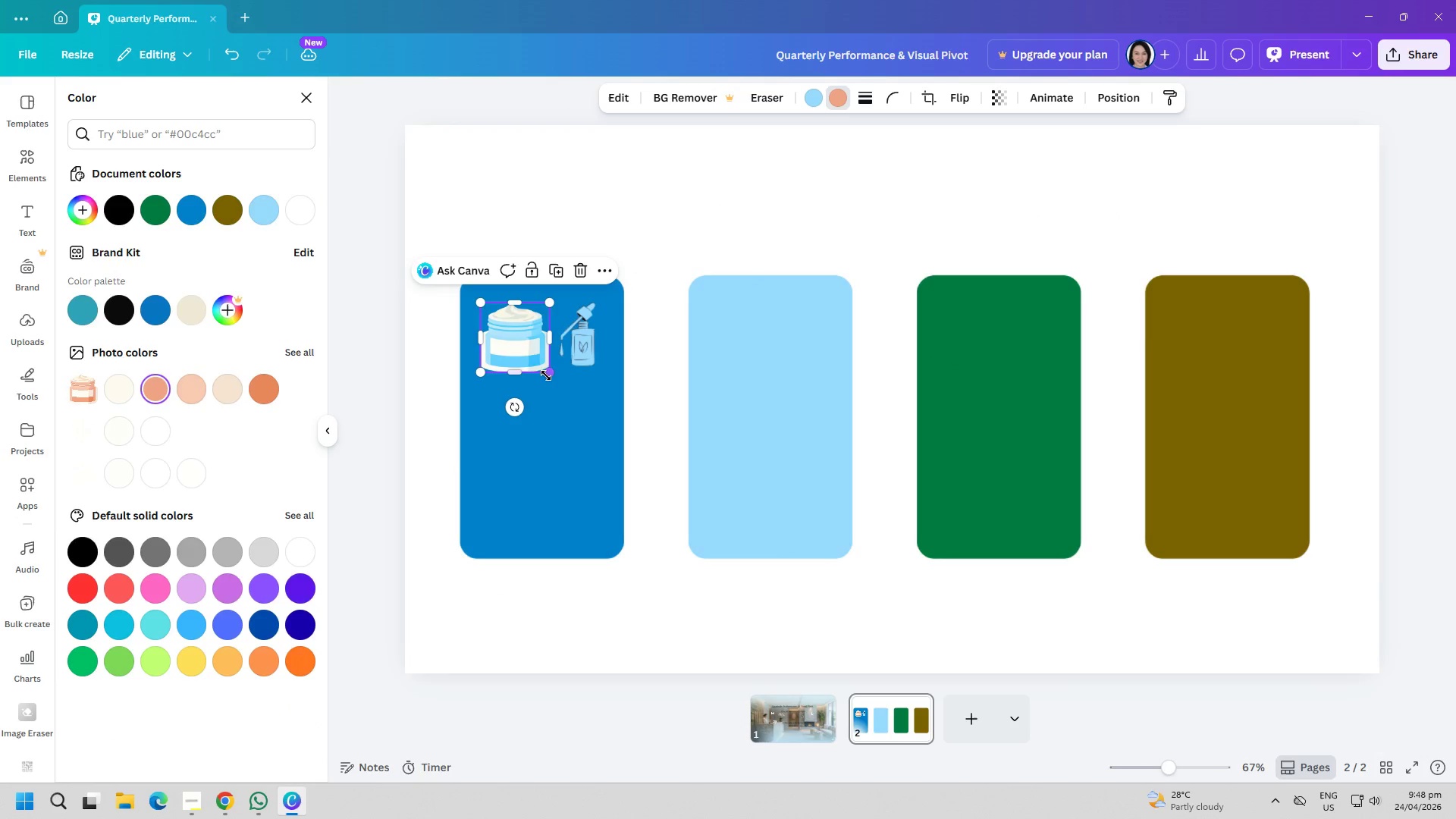 
left_click_drag(start_coordinate=[551, 375], to_coordinate=[532, 374])
 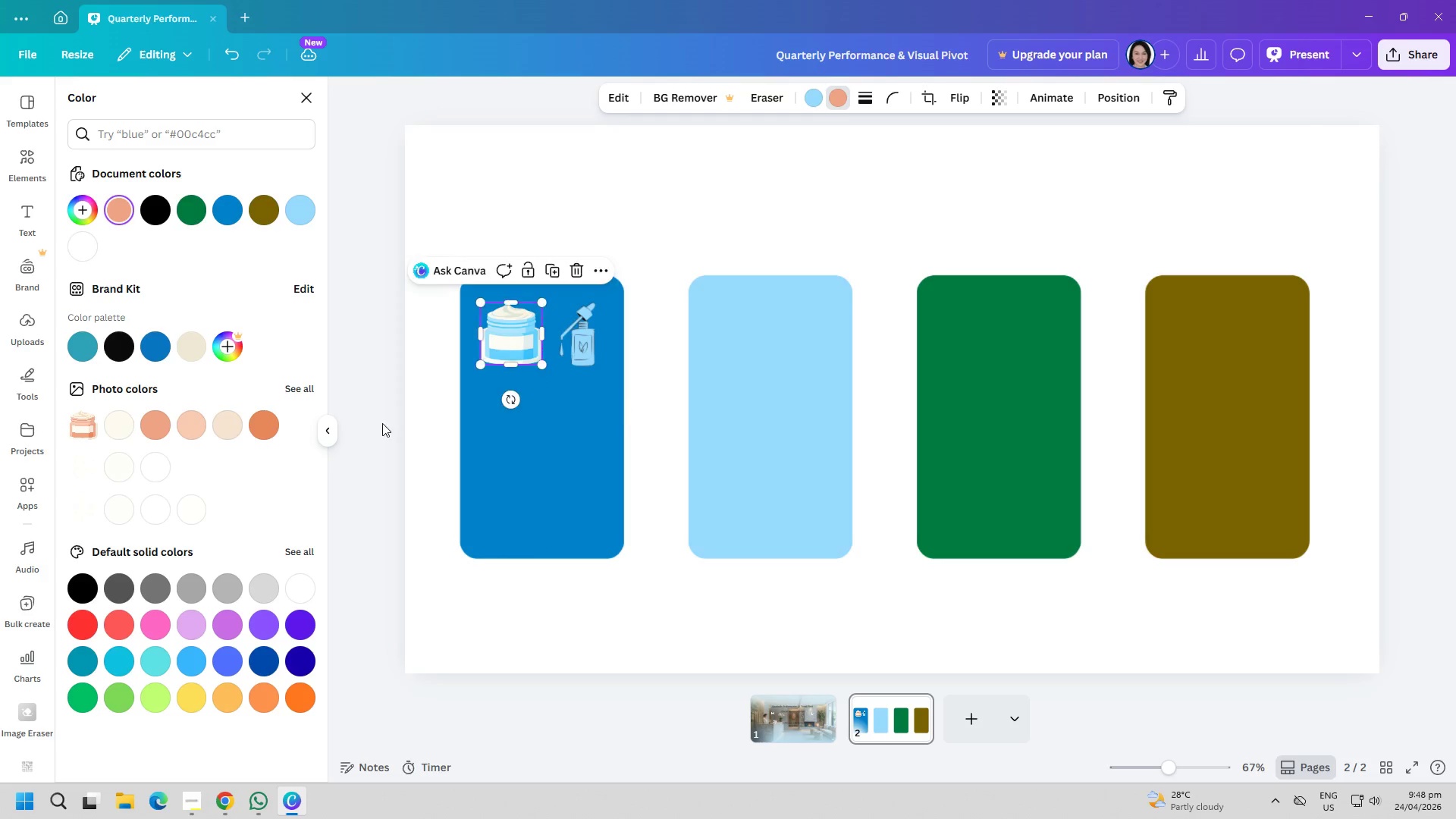 
left_click([366, 428])
 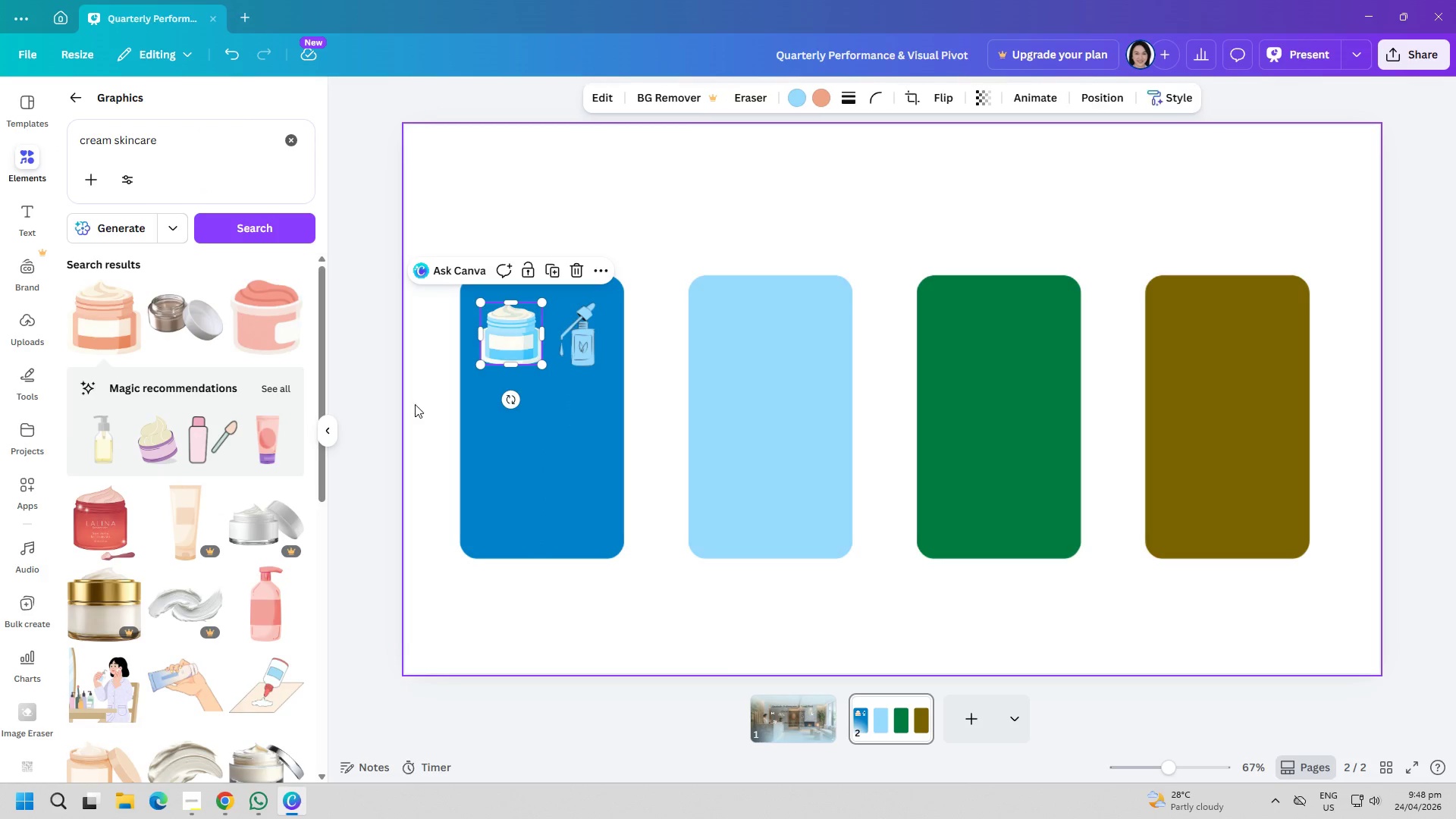 
left_click([398, 406])
 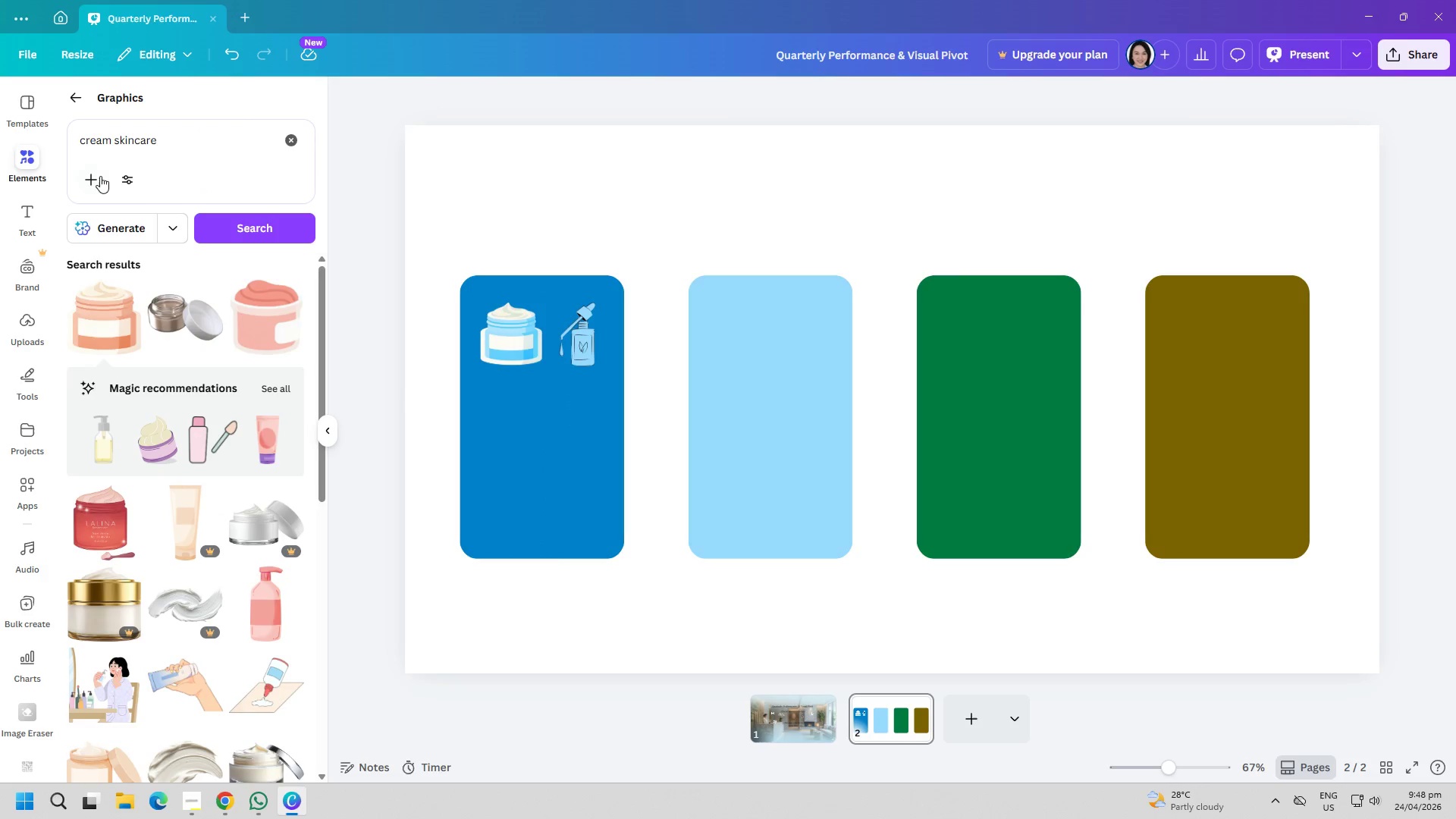 
double_click([179, 143])
 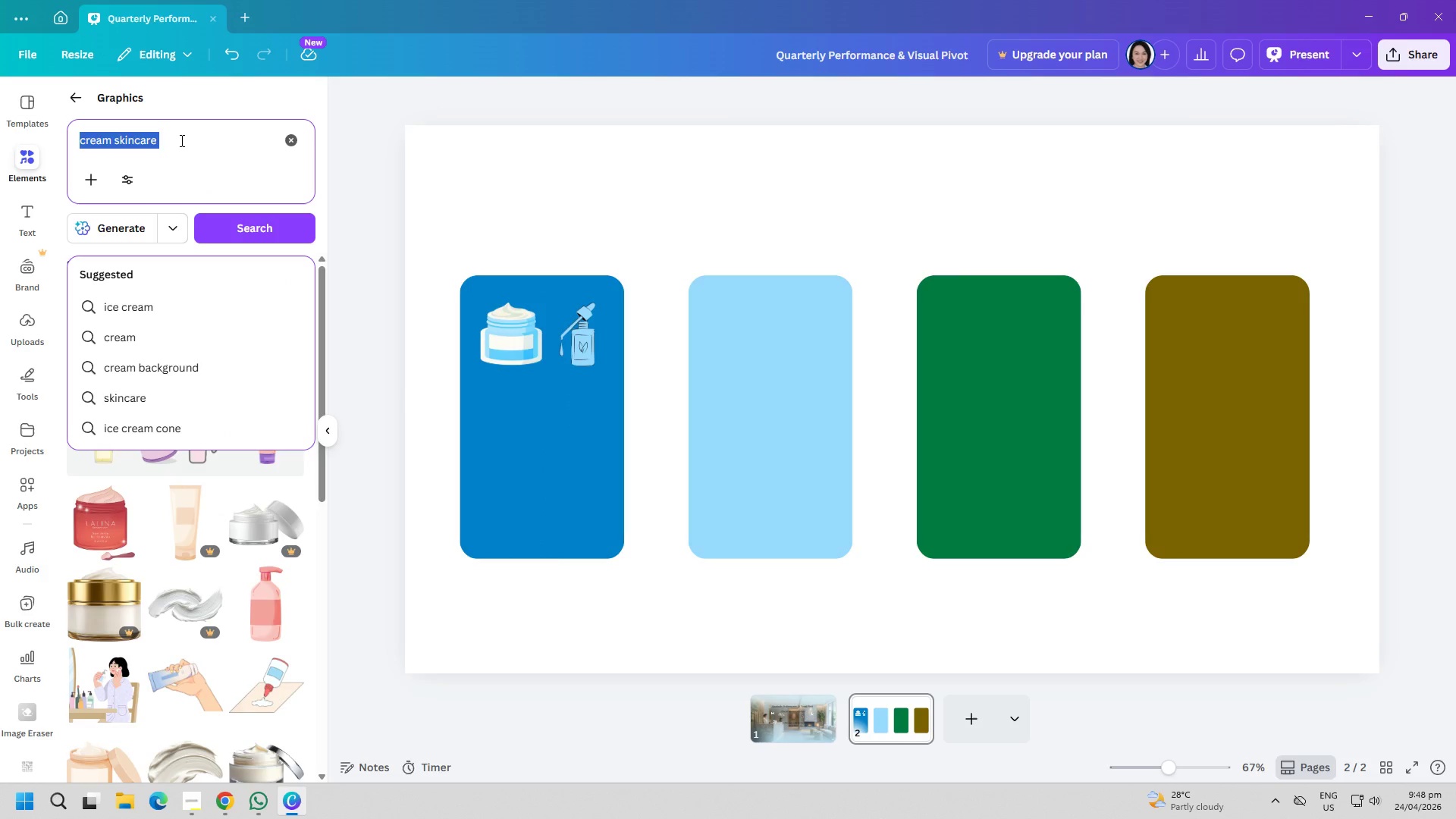 
type(up)
 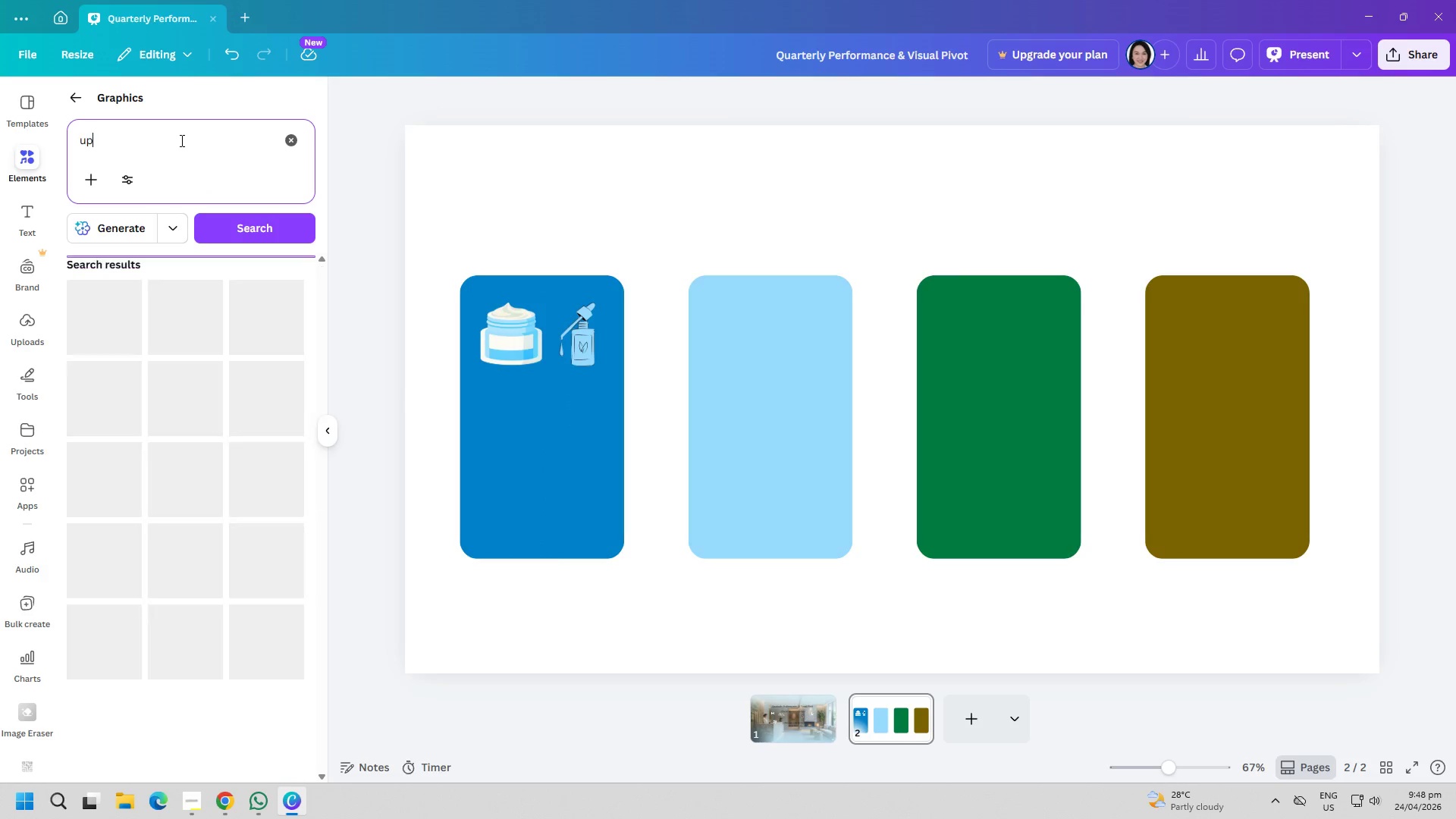 
key(Enter)
 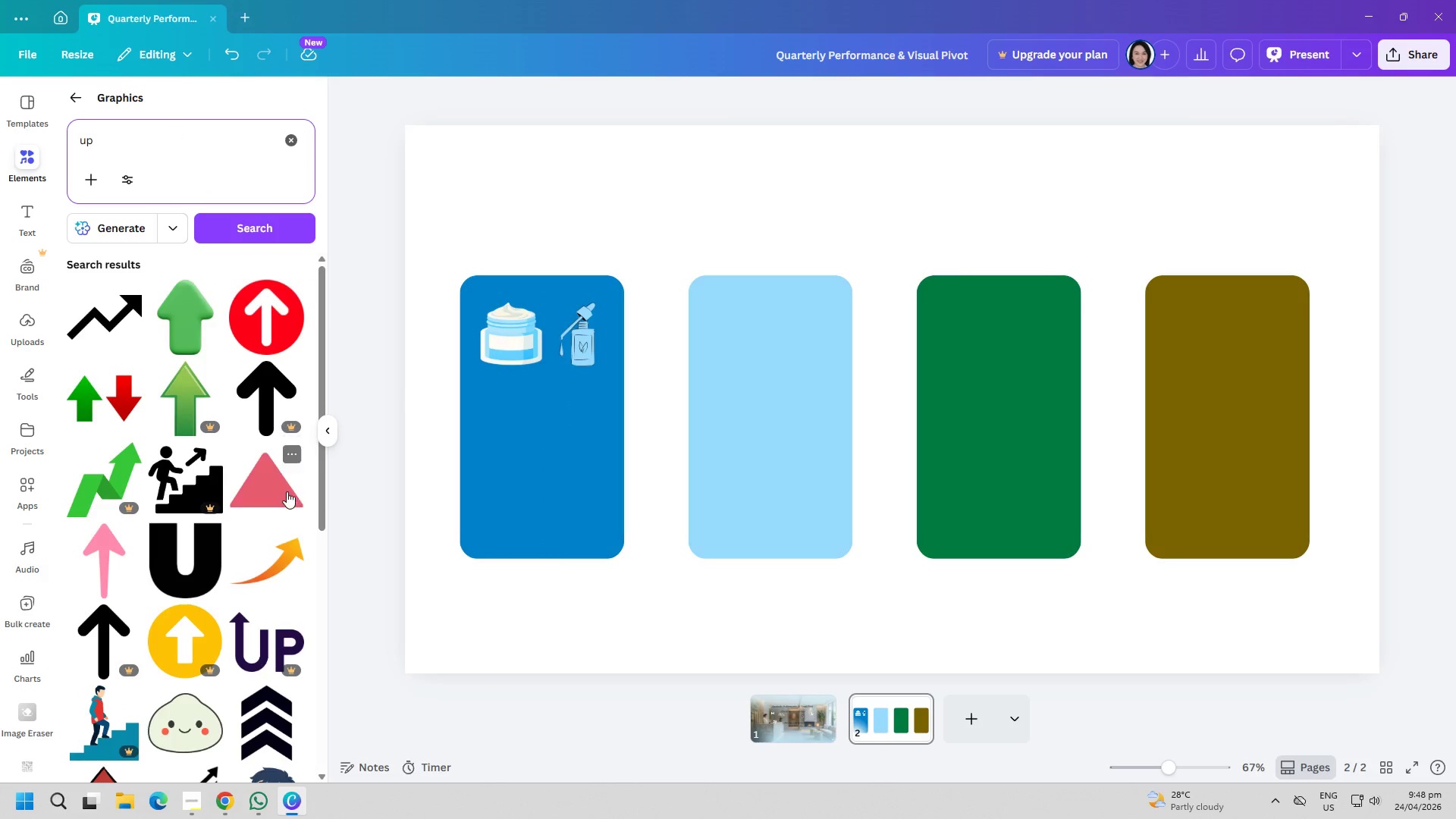 
wait(5.02)
 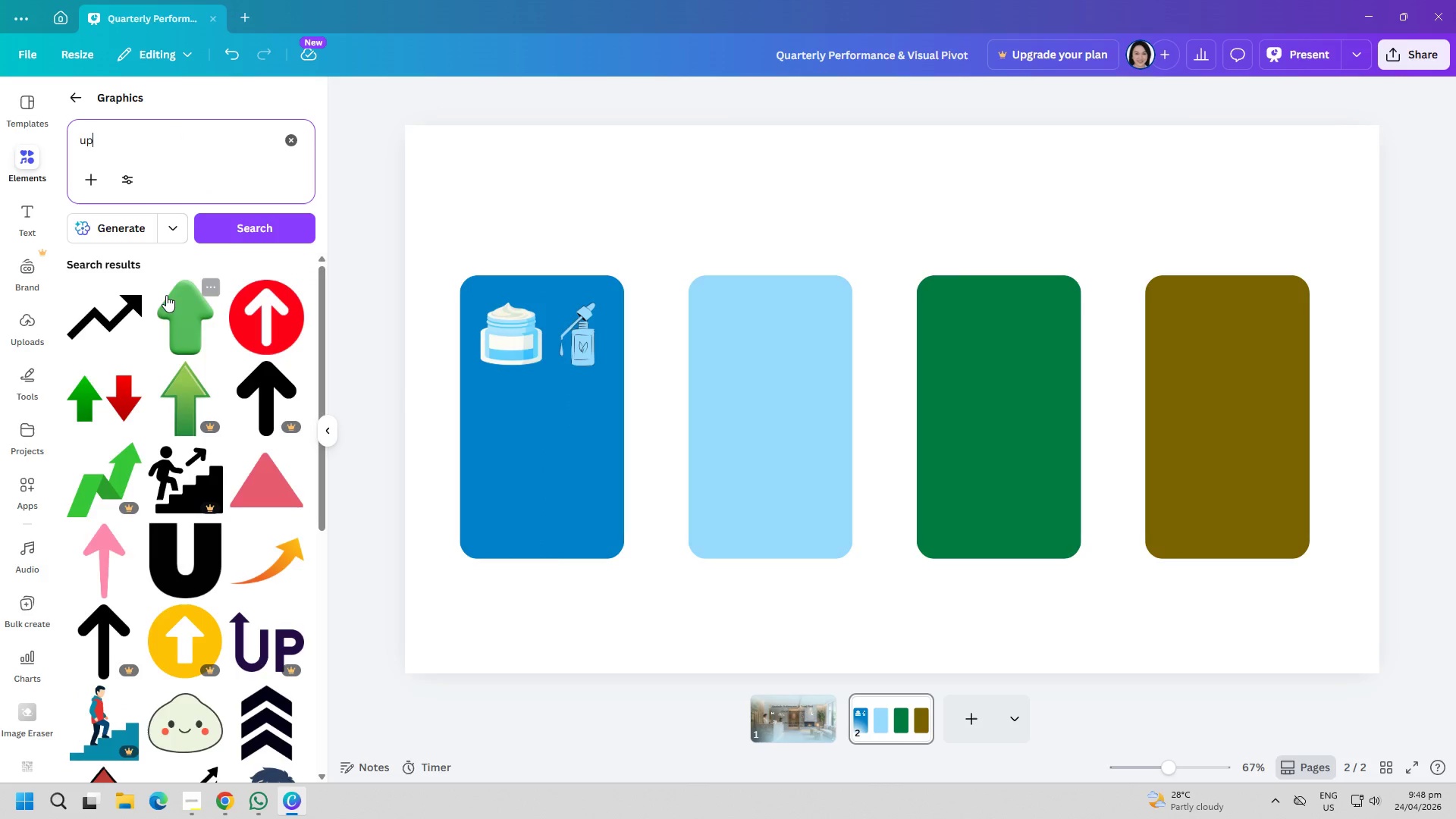 
left_click([190, 334])
 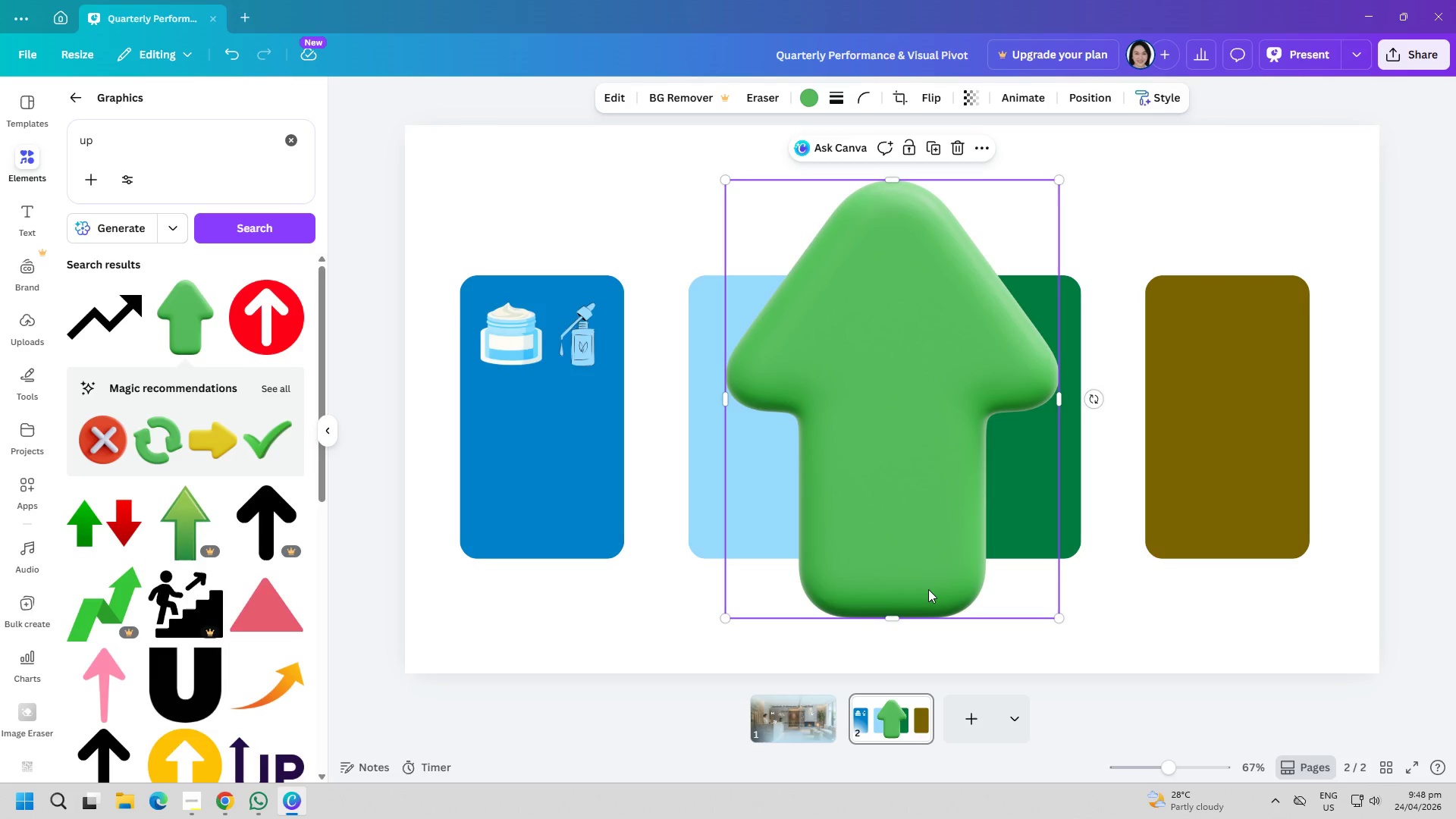 
key(Delete)
 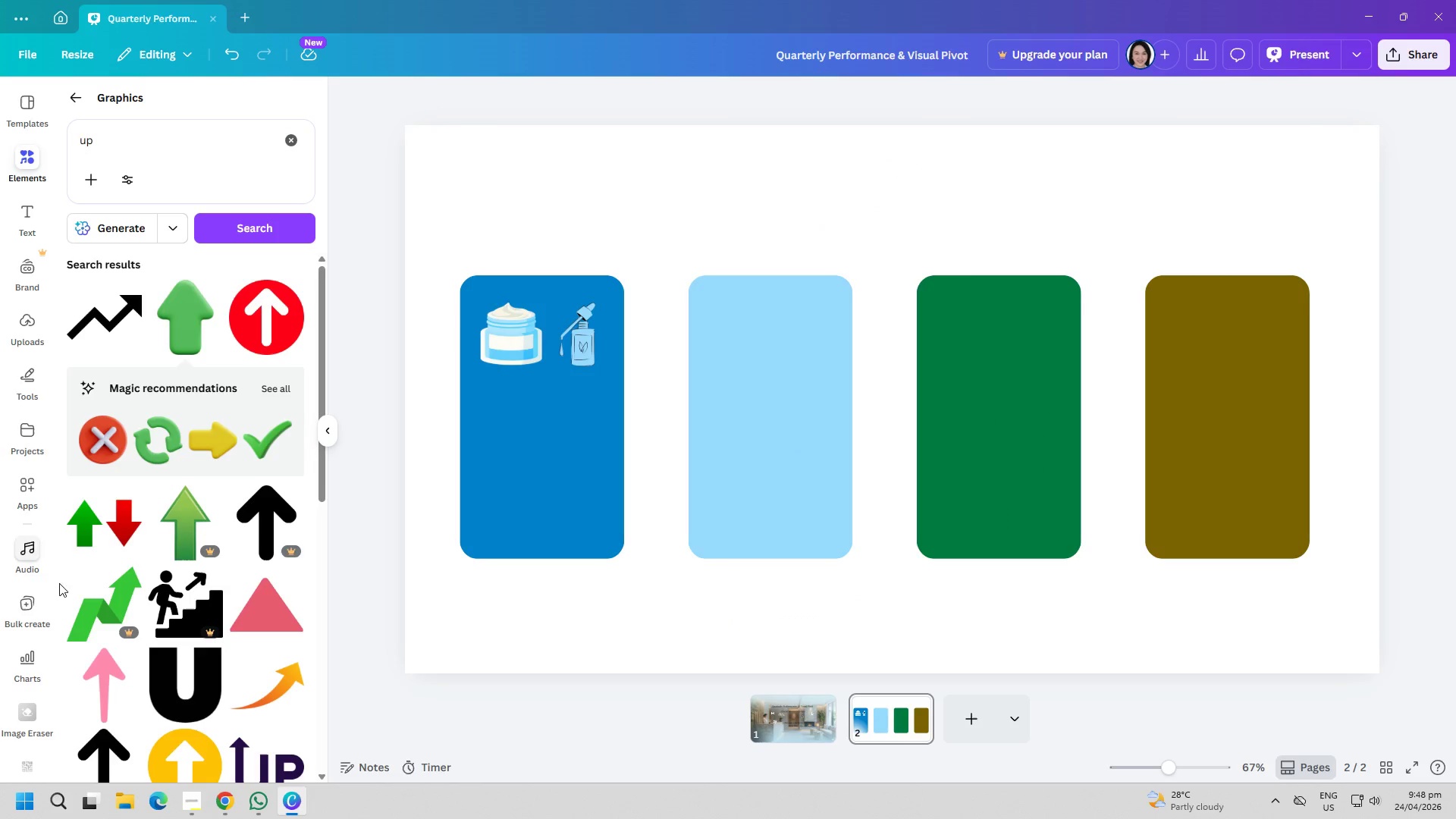 
scroll: coordinate [96, 628], scroll_direction: down, amount: 3.0
 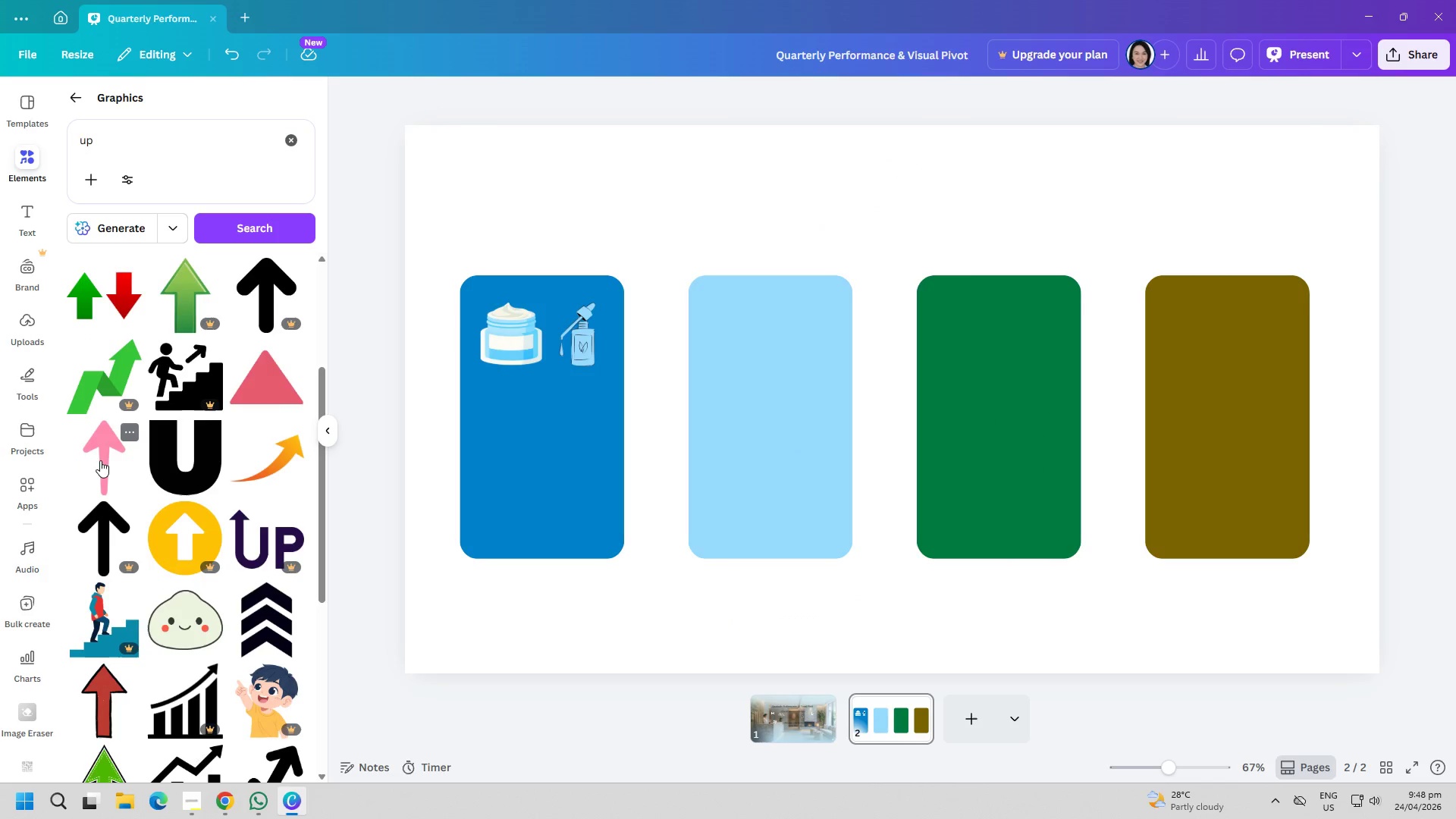 
left_click([107, 460])
 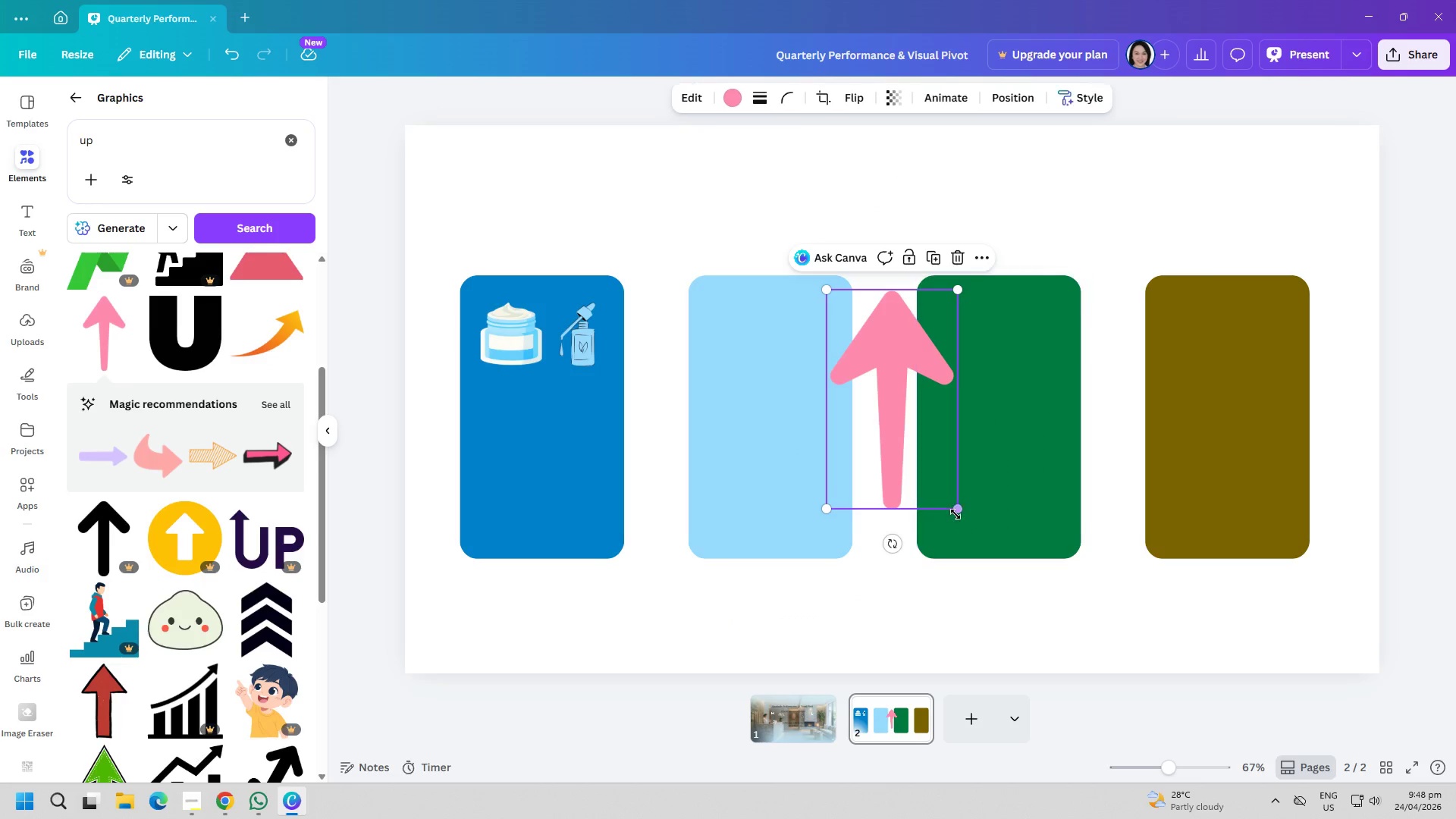 
left_click_drag(start_coordinate=[956, 514], to_coordinate=[853, 352])
 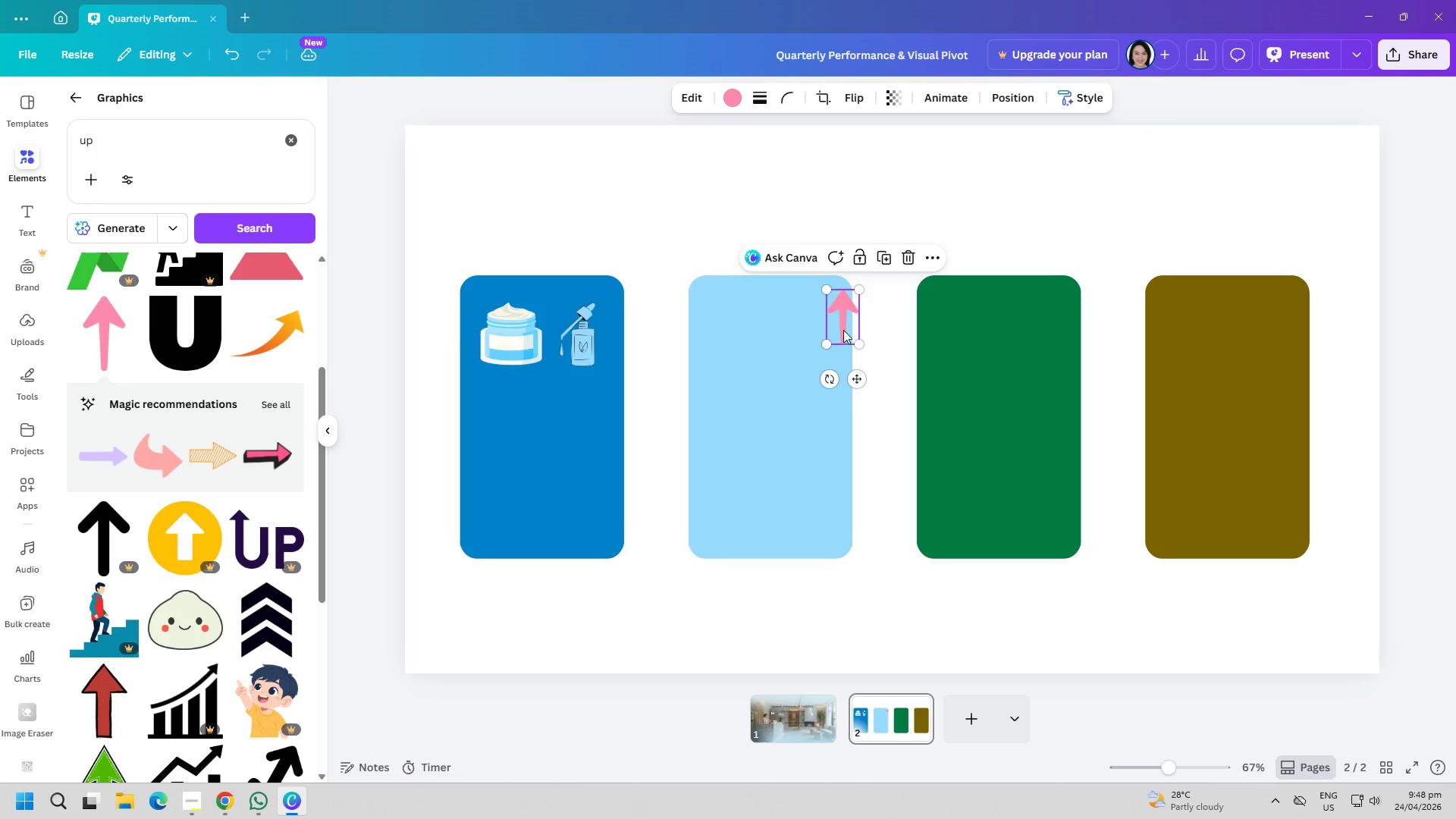 
left_click_drag(start_coordinate=[843, 330], to_coordinate=[557, 325])
 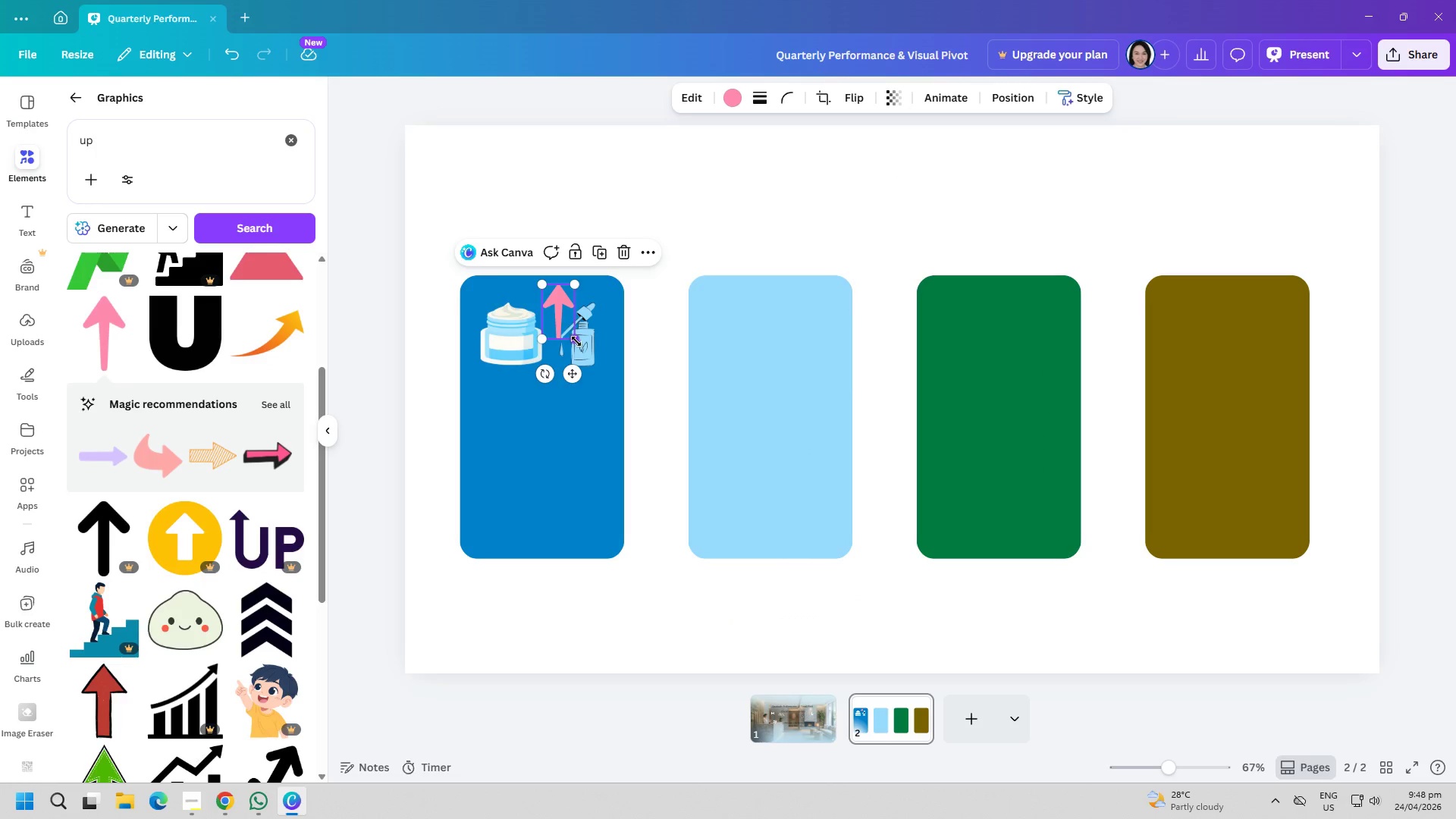 
left_click_drag(start_coordinate=[576, 341], to_coordinate=[569, 328])
 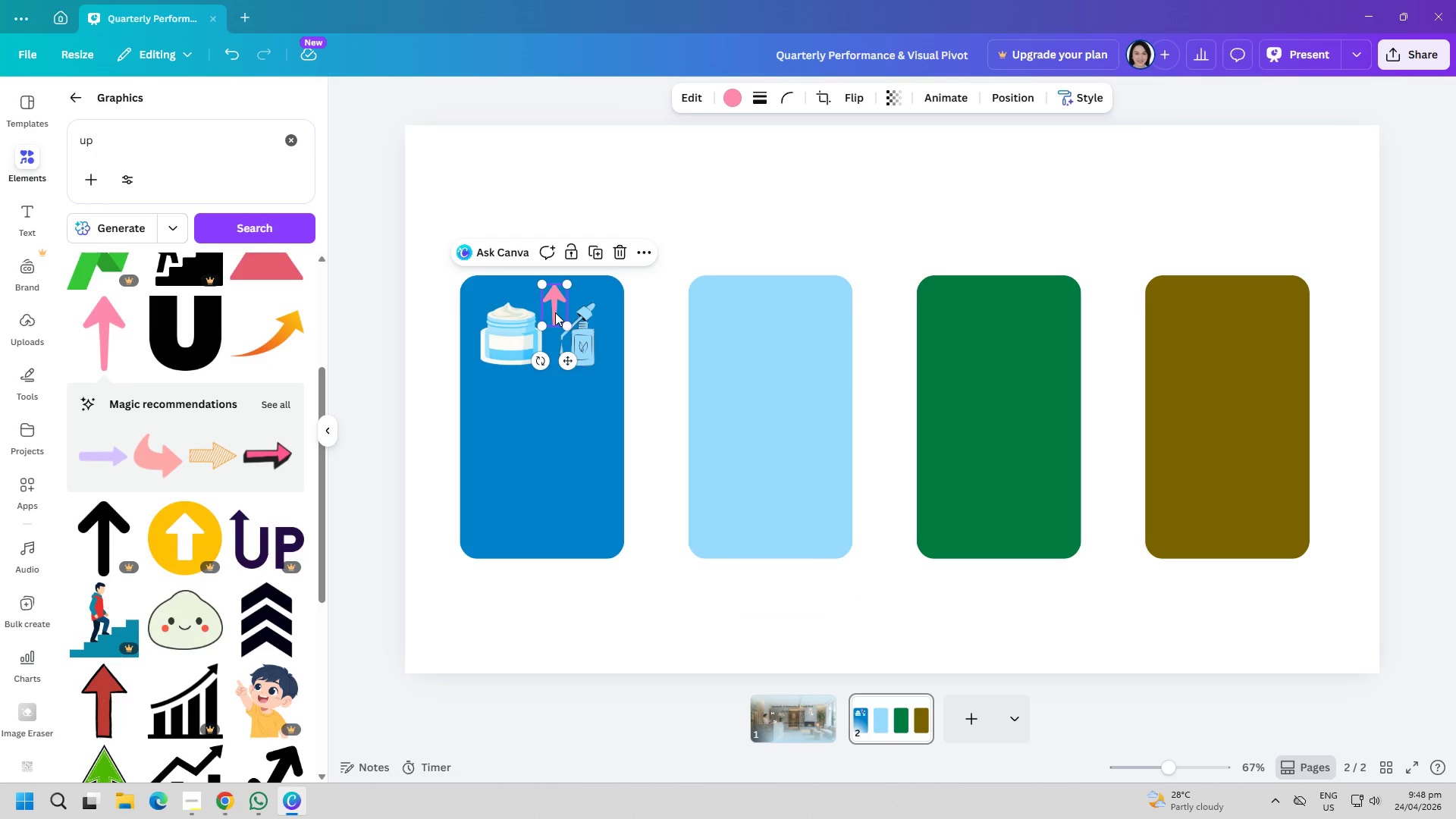 
left_click([555, 312])
 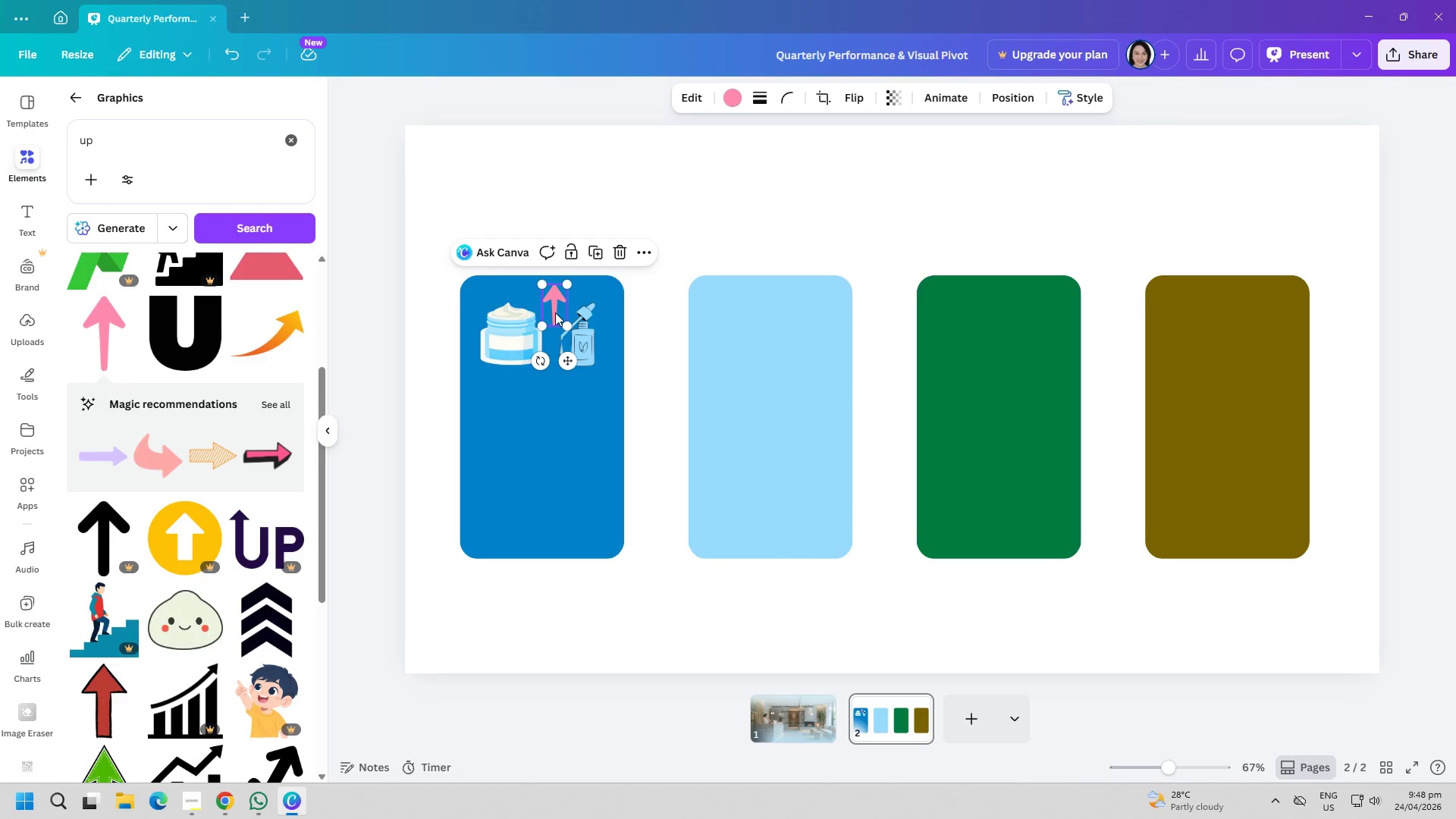 
key(Control+ControlLeft)
 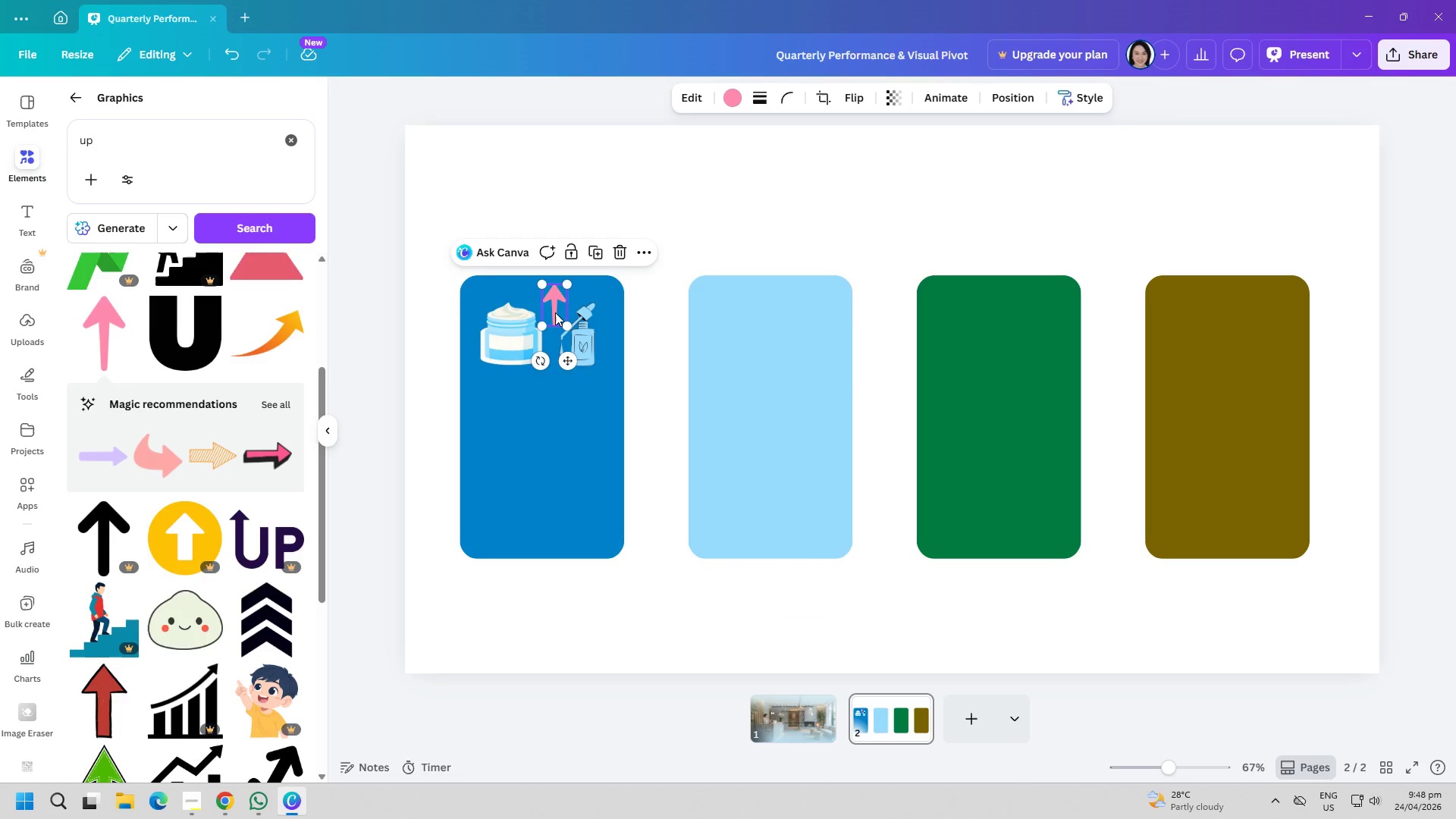 
key(Control+C)
 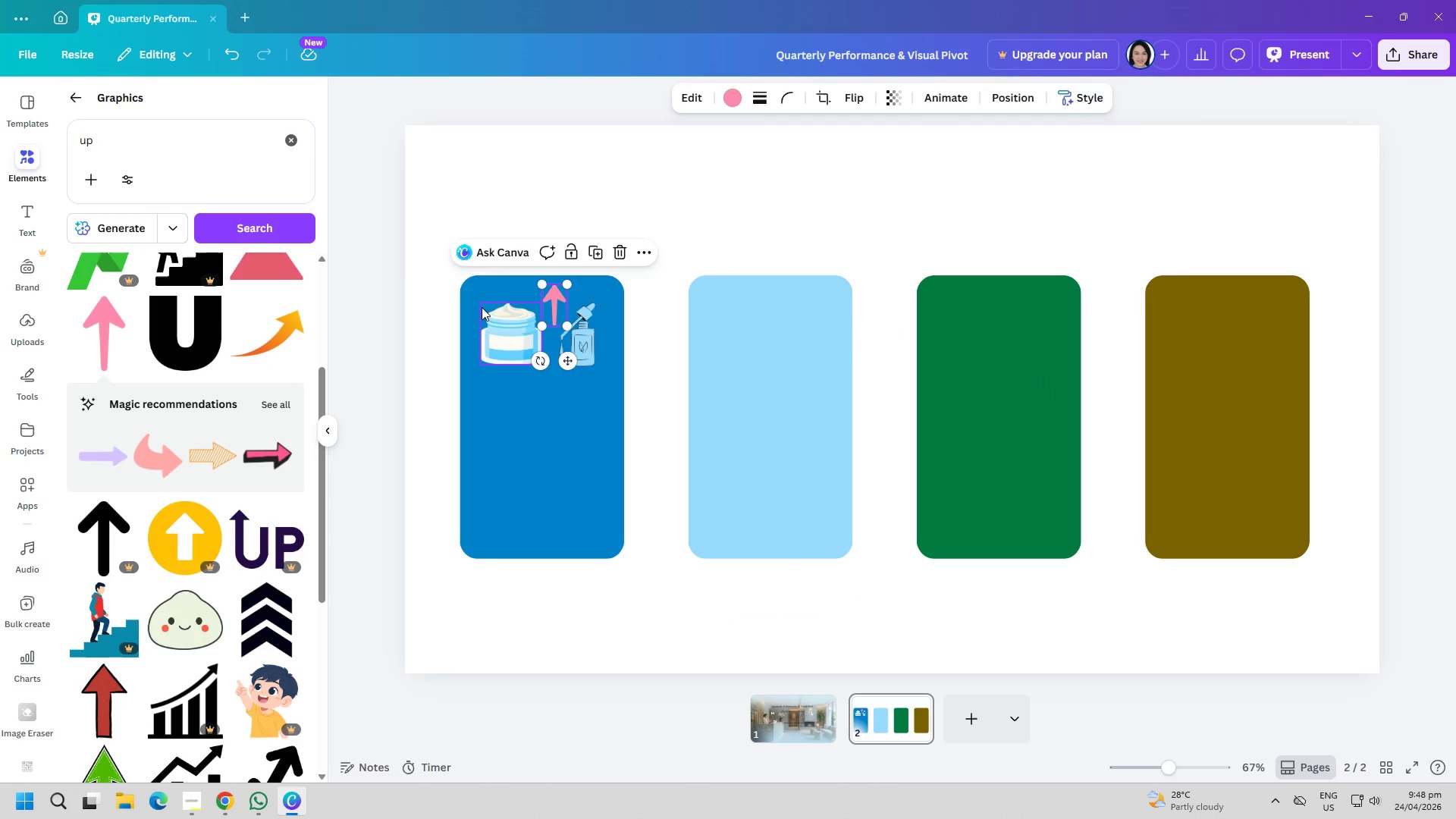 
left_click([482, 307])
 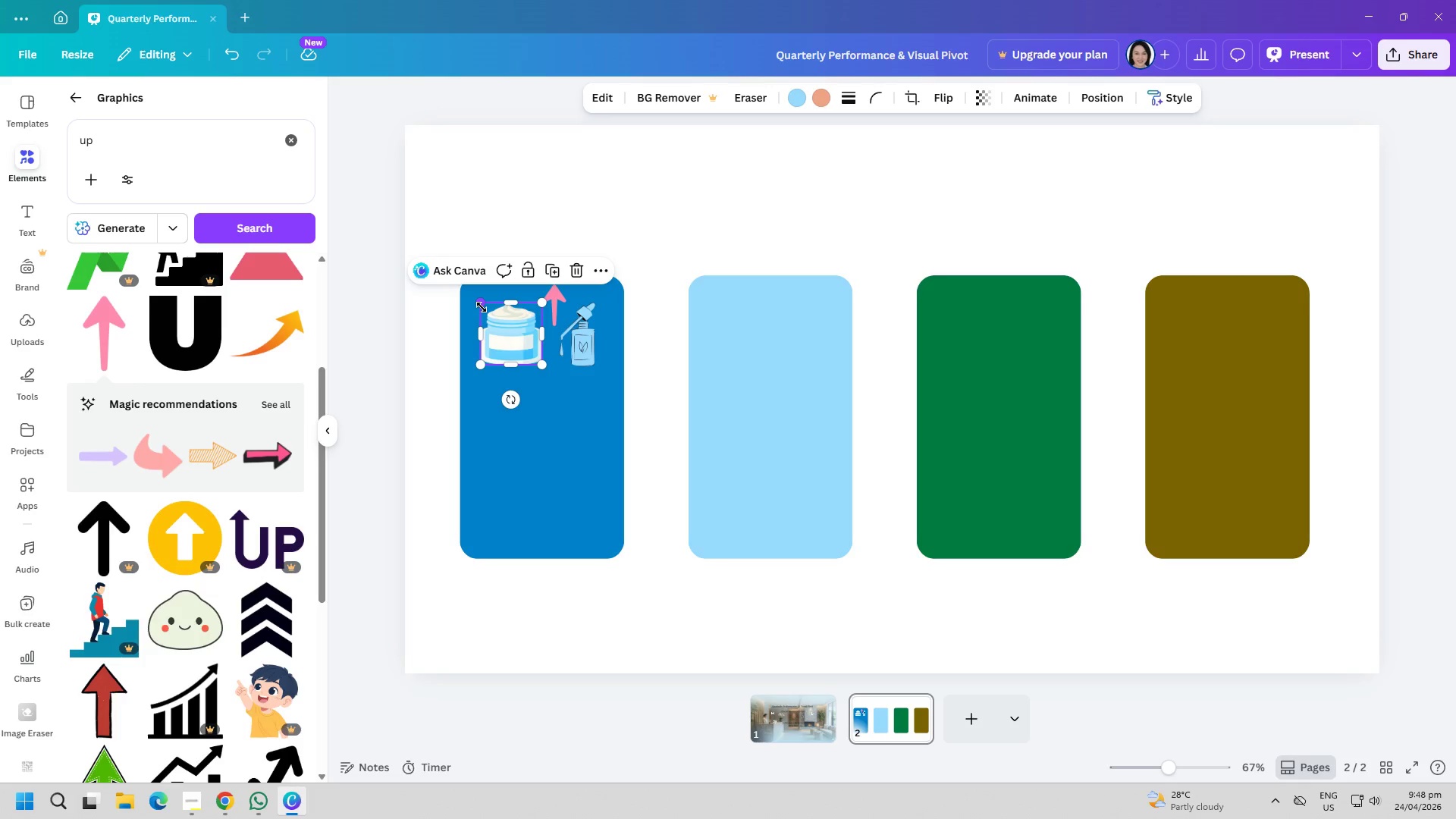 
key(Control+ControlLeft)
 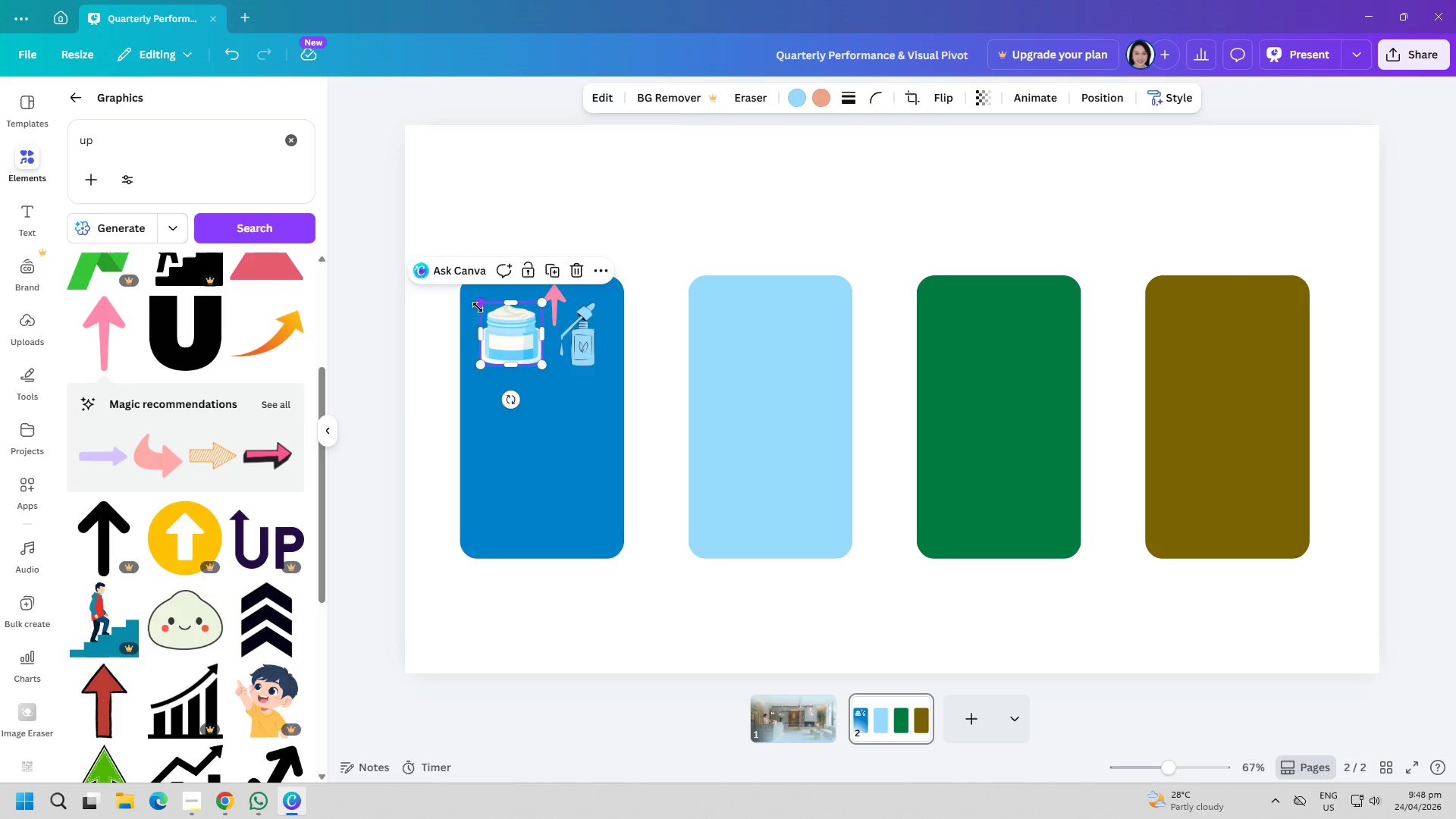 
key(Control+V)
 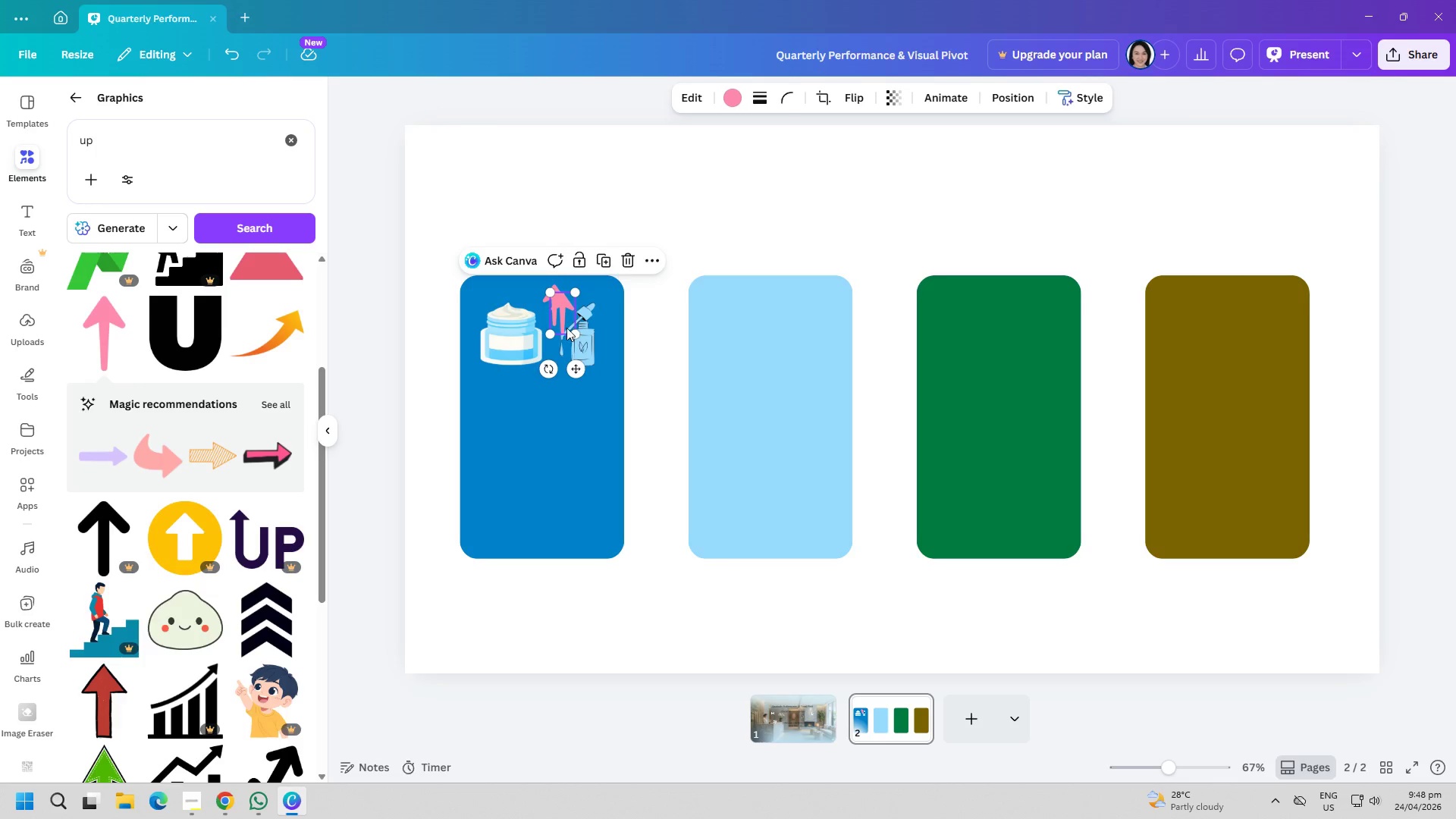 
left_click_drag(start_coordinate=[565, 323], to_coordinate=[482, 318])
 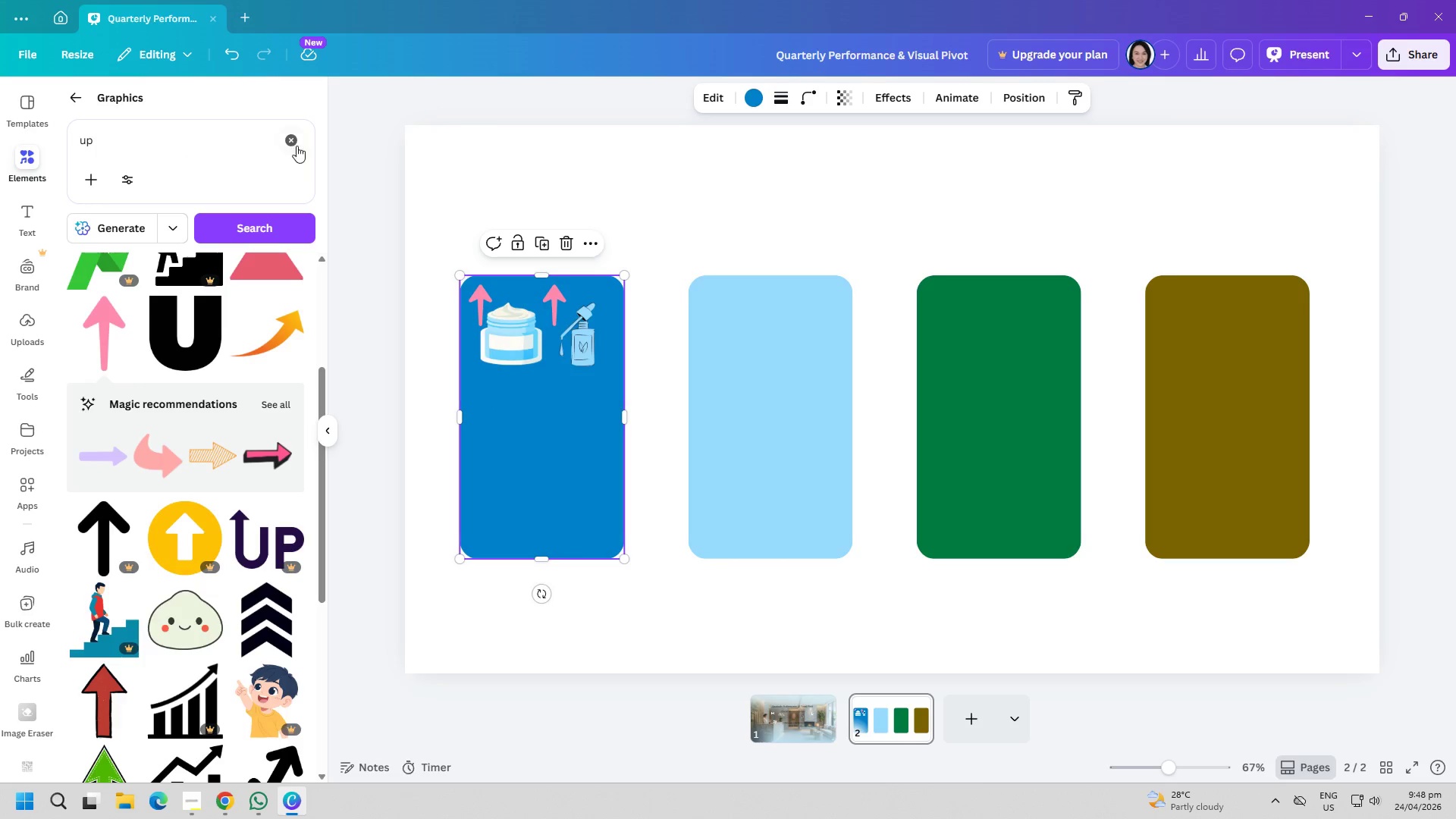 
left_click([290, 136])
 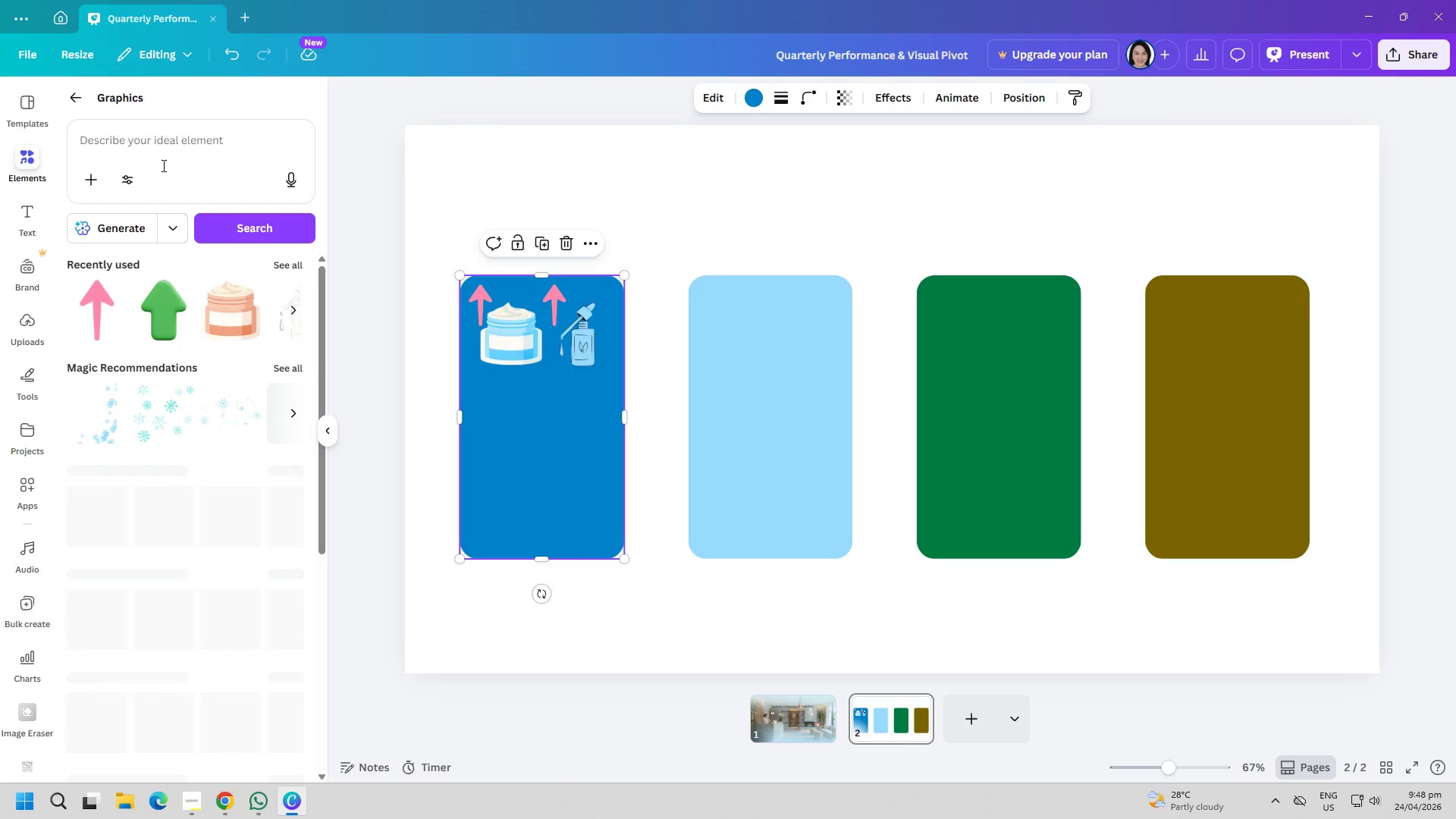 
left_click([154, 154])
 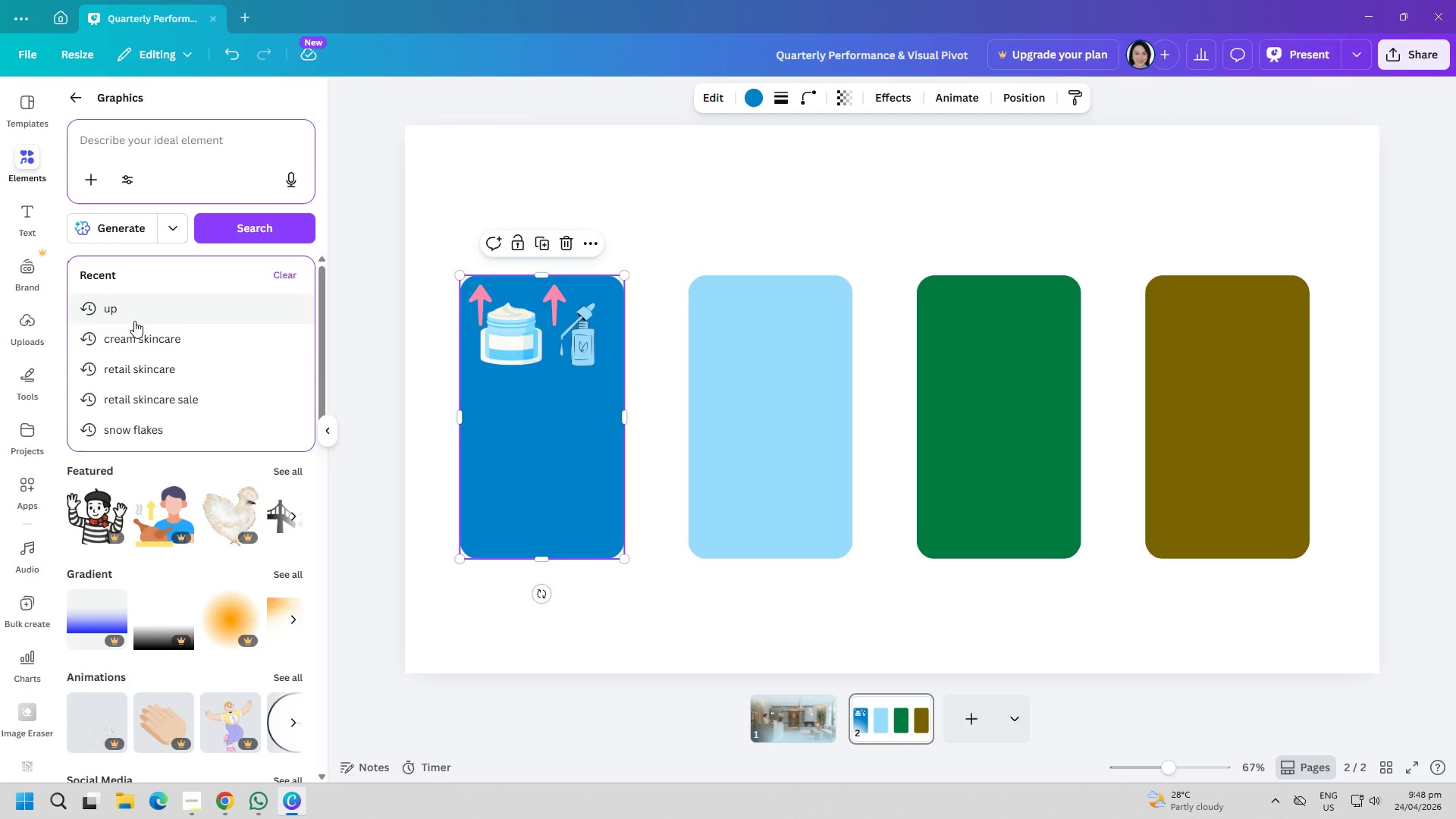 
left_click([140, 336])
 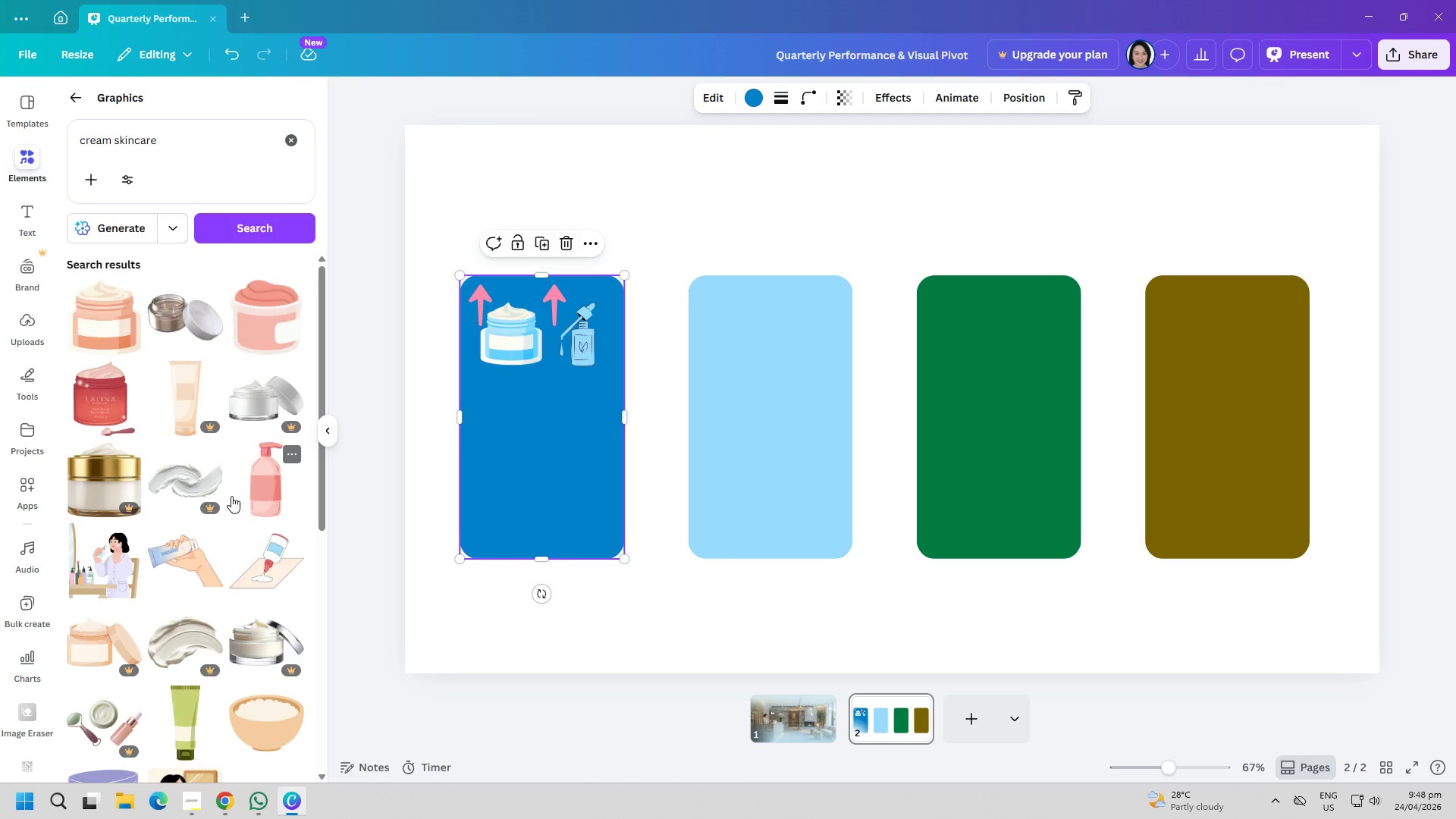 
left_click([186, 323])
 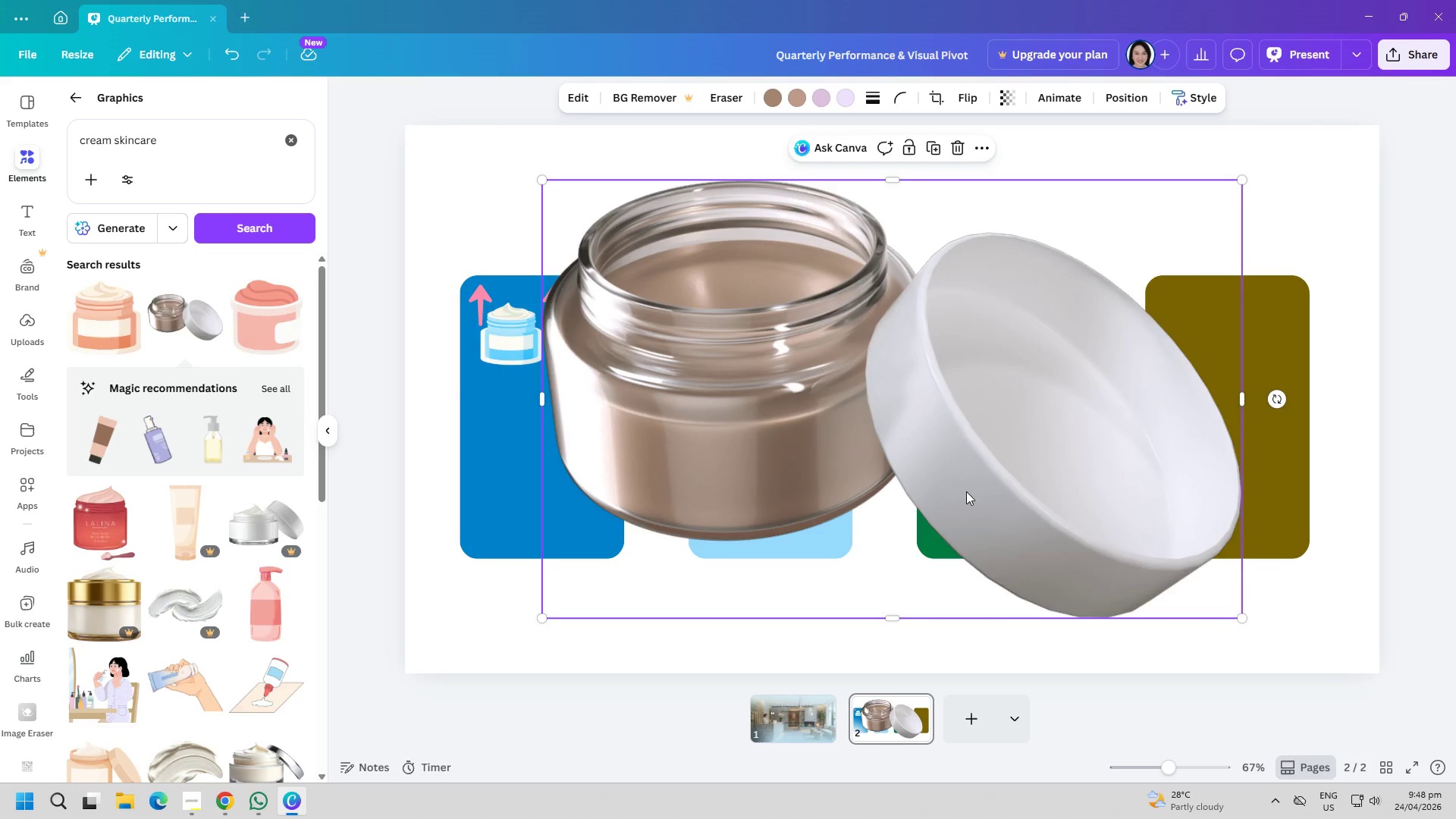 
key(Delete)
 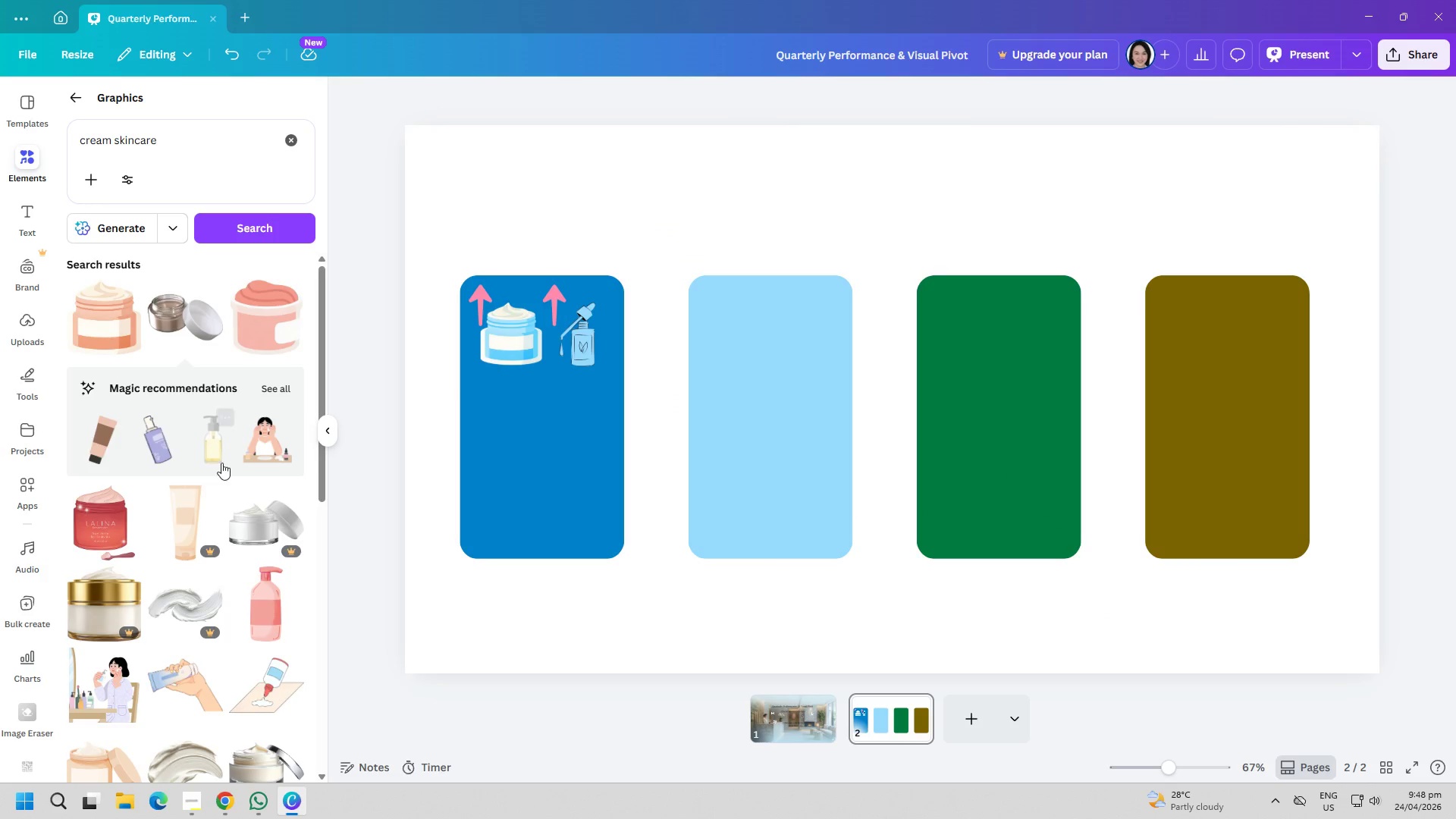 
scroll: coordinate [224, 538], scroll_direction: down, amount: 11.0
 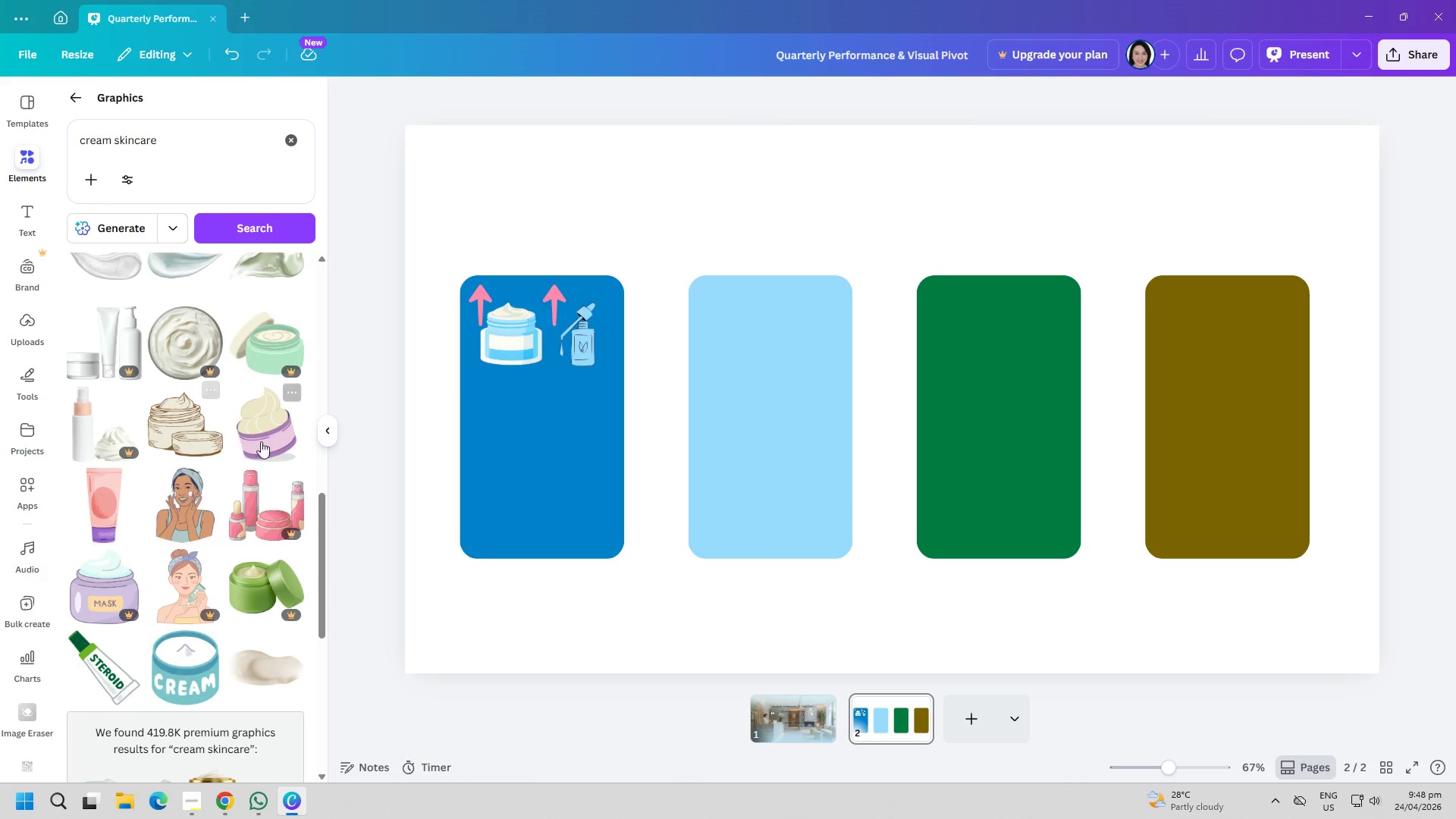 
left_click([264, 441])
 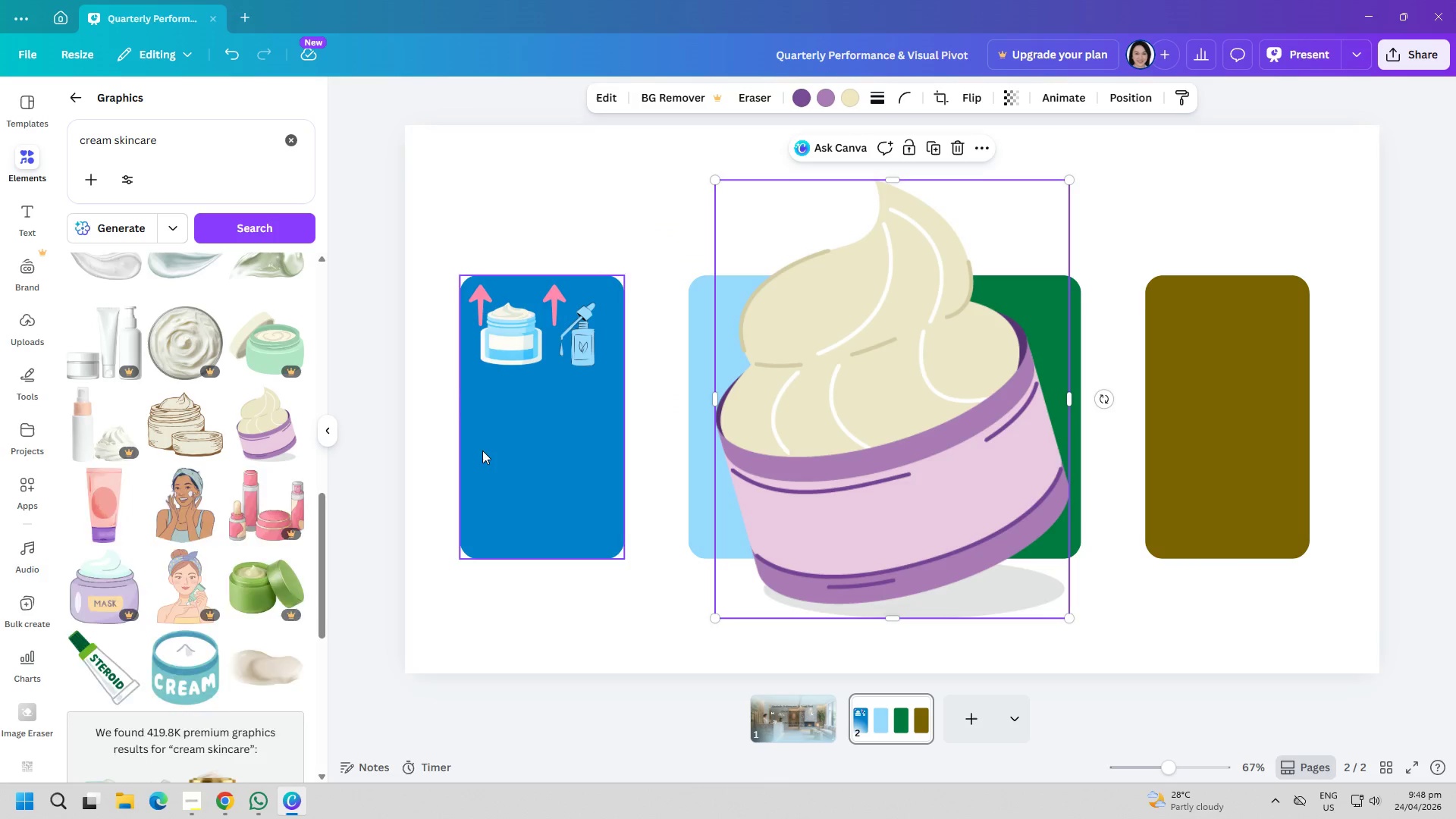 
key(Delete)
 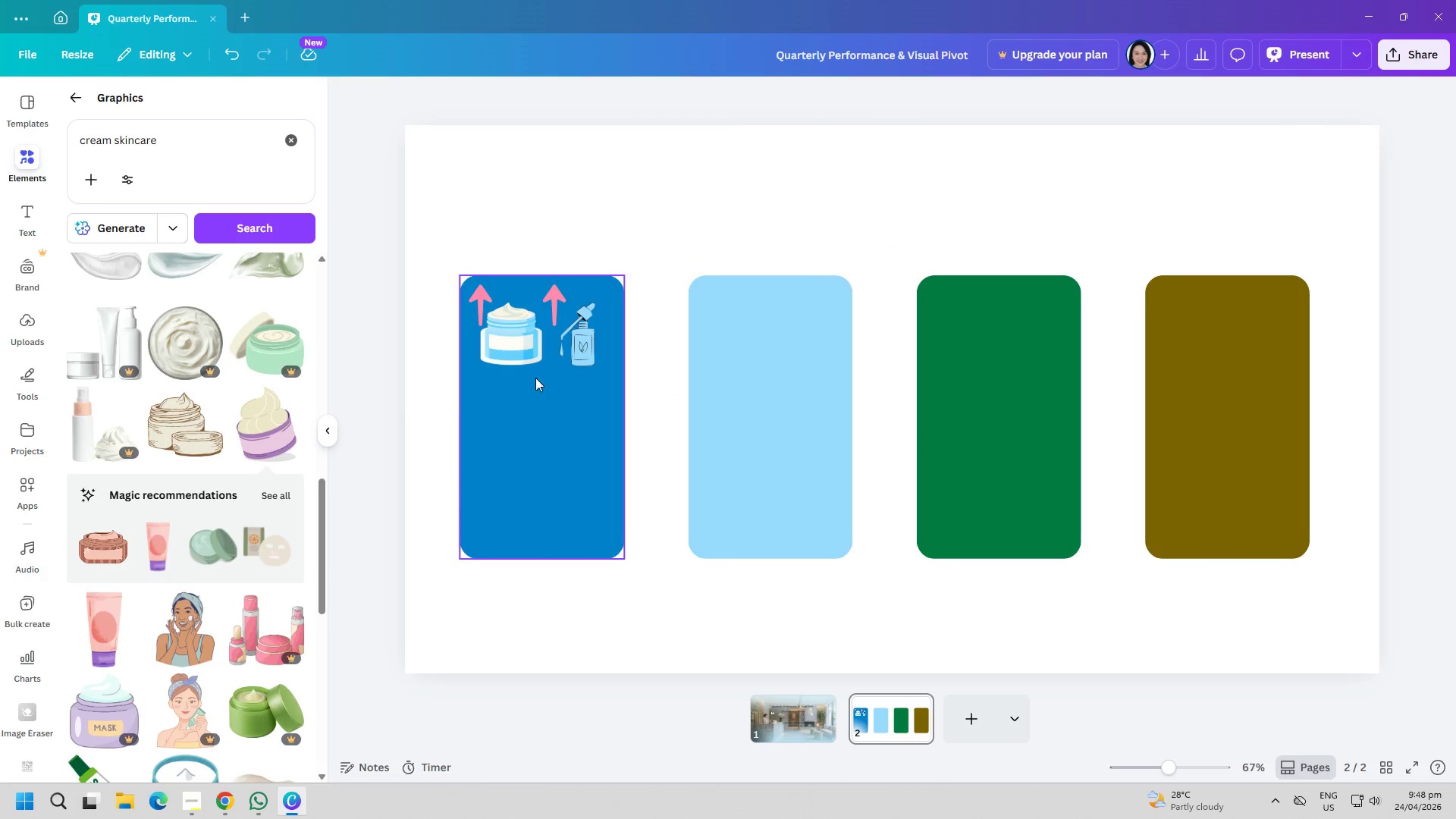 
left_click_drag(start_coordinate=[579, 350], to_coordinate=[563, 350])
 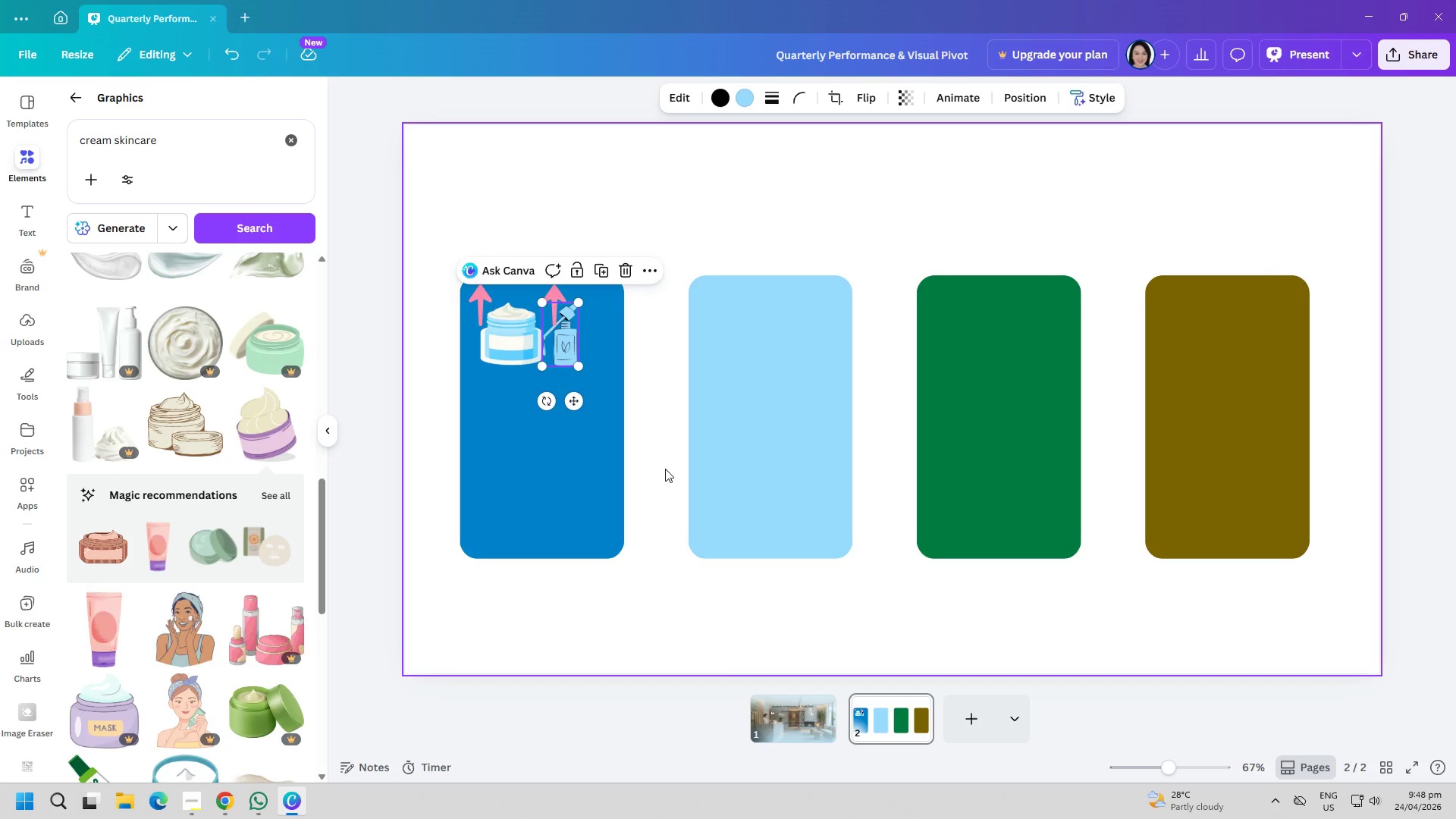 
left_click([667, 472])
 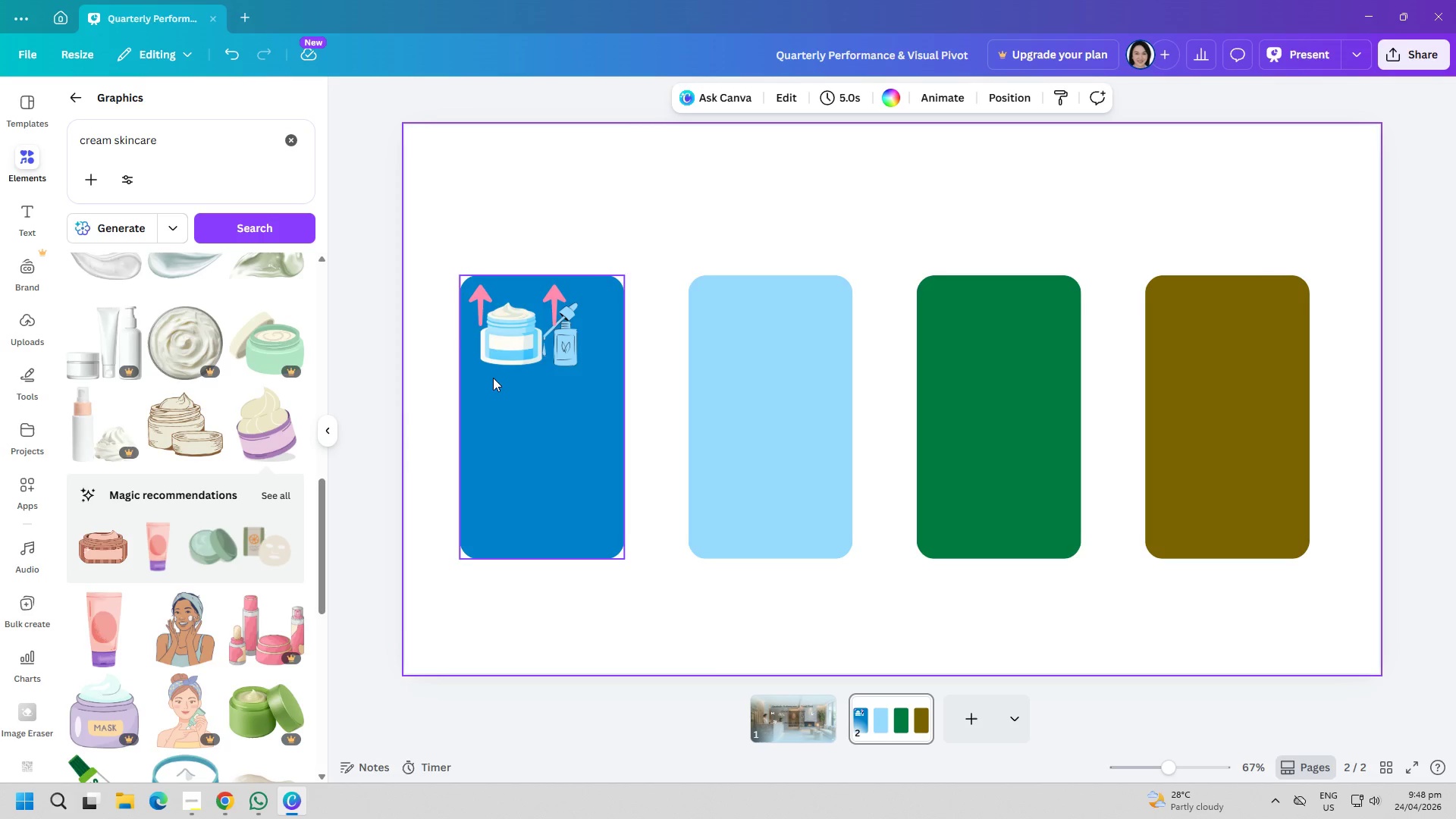 
left_click([525, 350])
 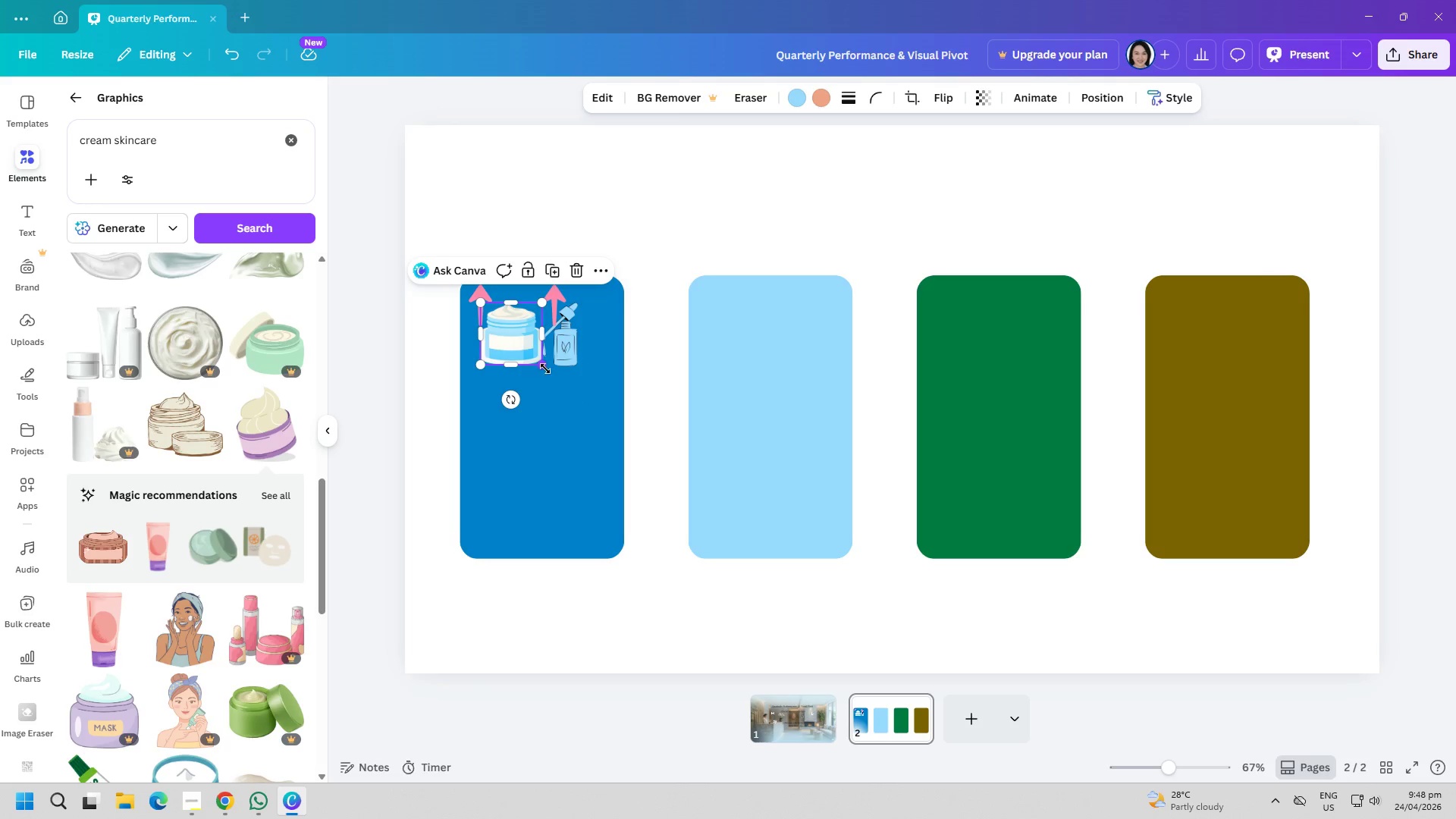 
left_click_drag(start_coordinate=[548, 367], to_coordinate=[551, 364])
 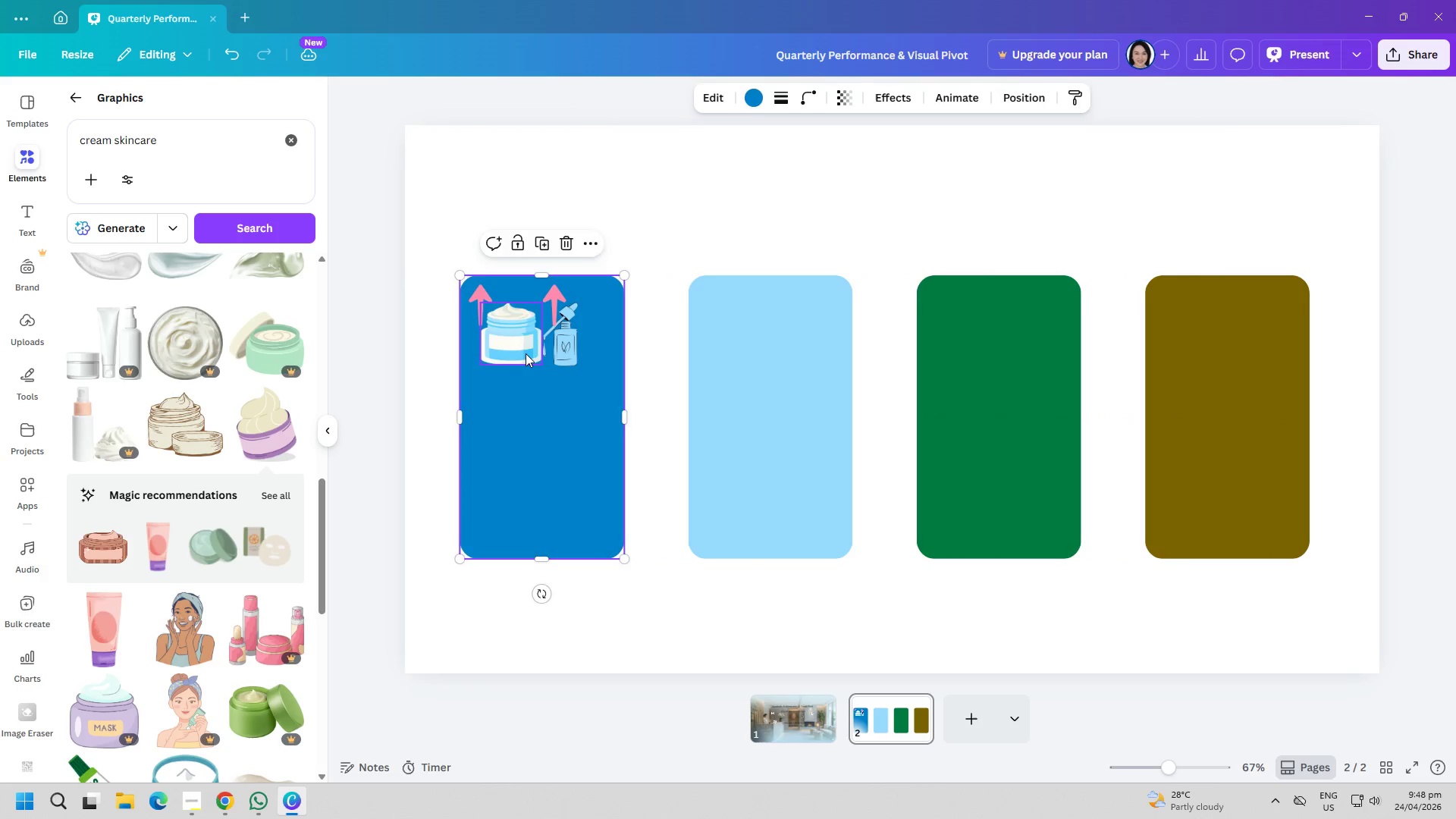 
left_click([524, 352])
 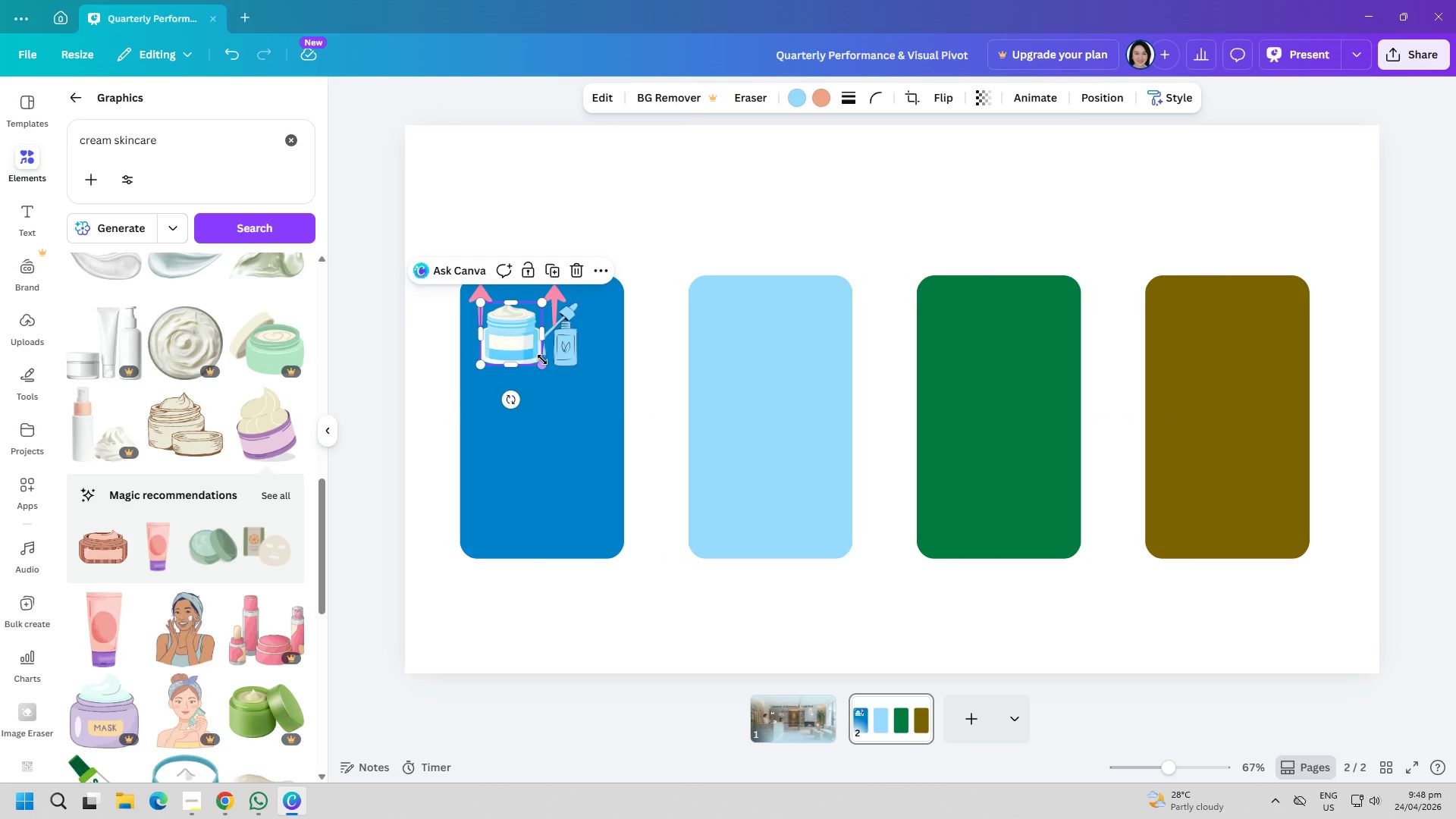 
left_click_drag(start_coordinate=[542, 359], to_coordinate=[529, 357])
 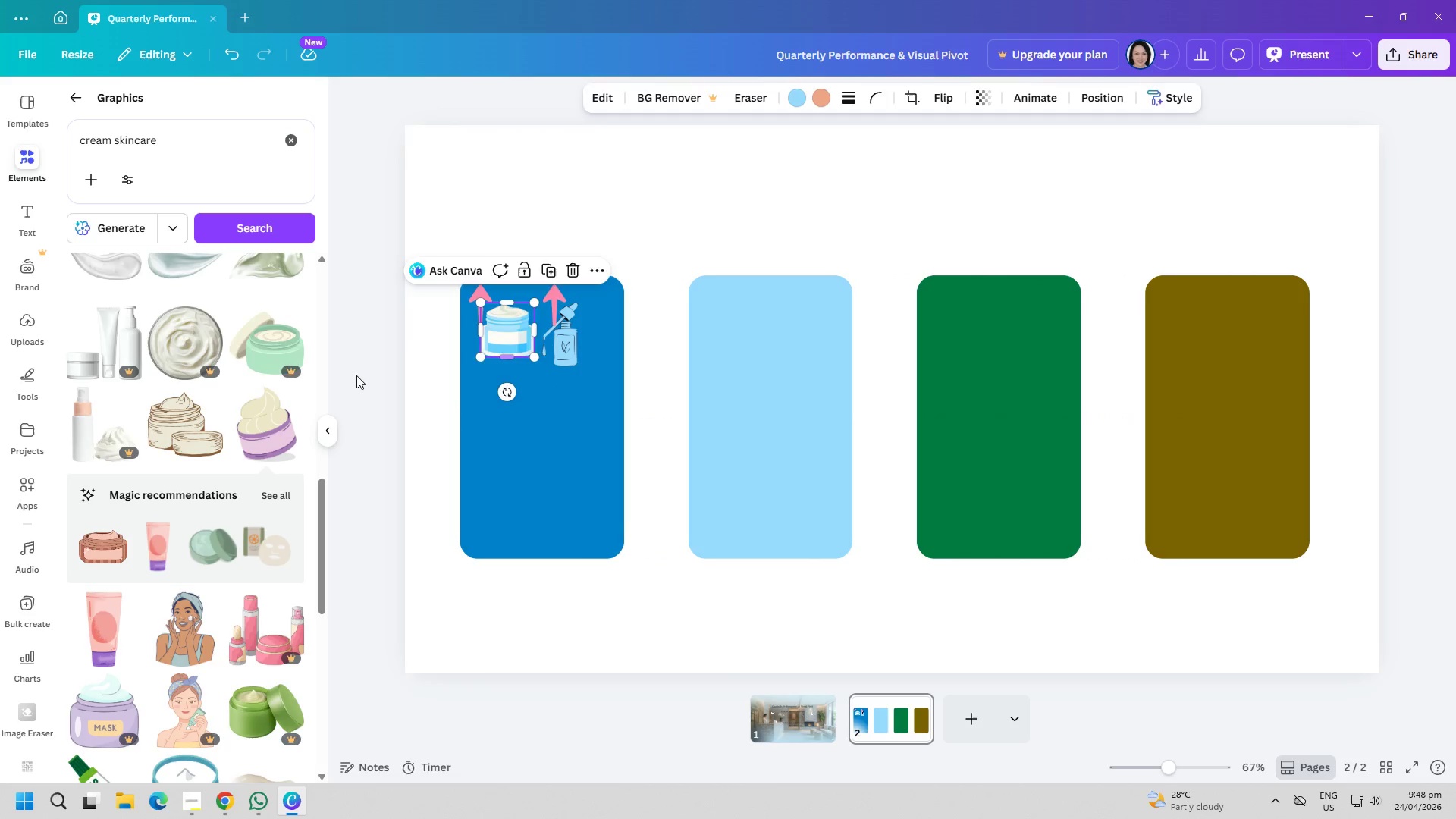 
left_click([356, 375])
 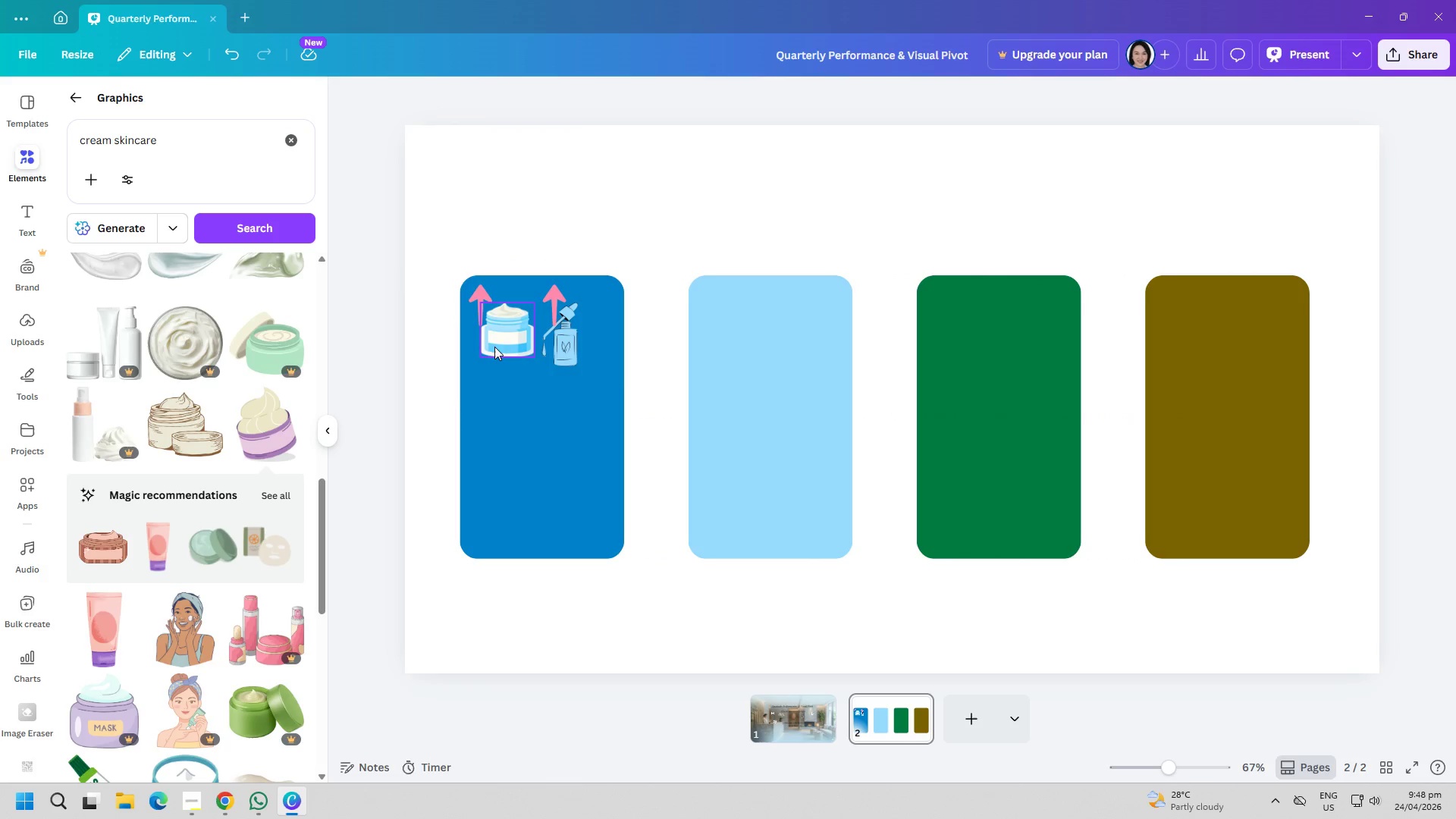 
left_click_drag(start_coordinate=[503, 344], to_coordinate=[495, 353])
 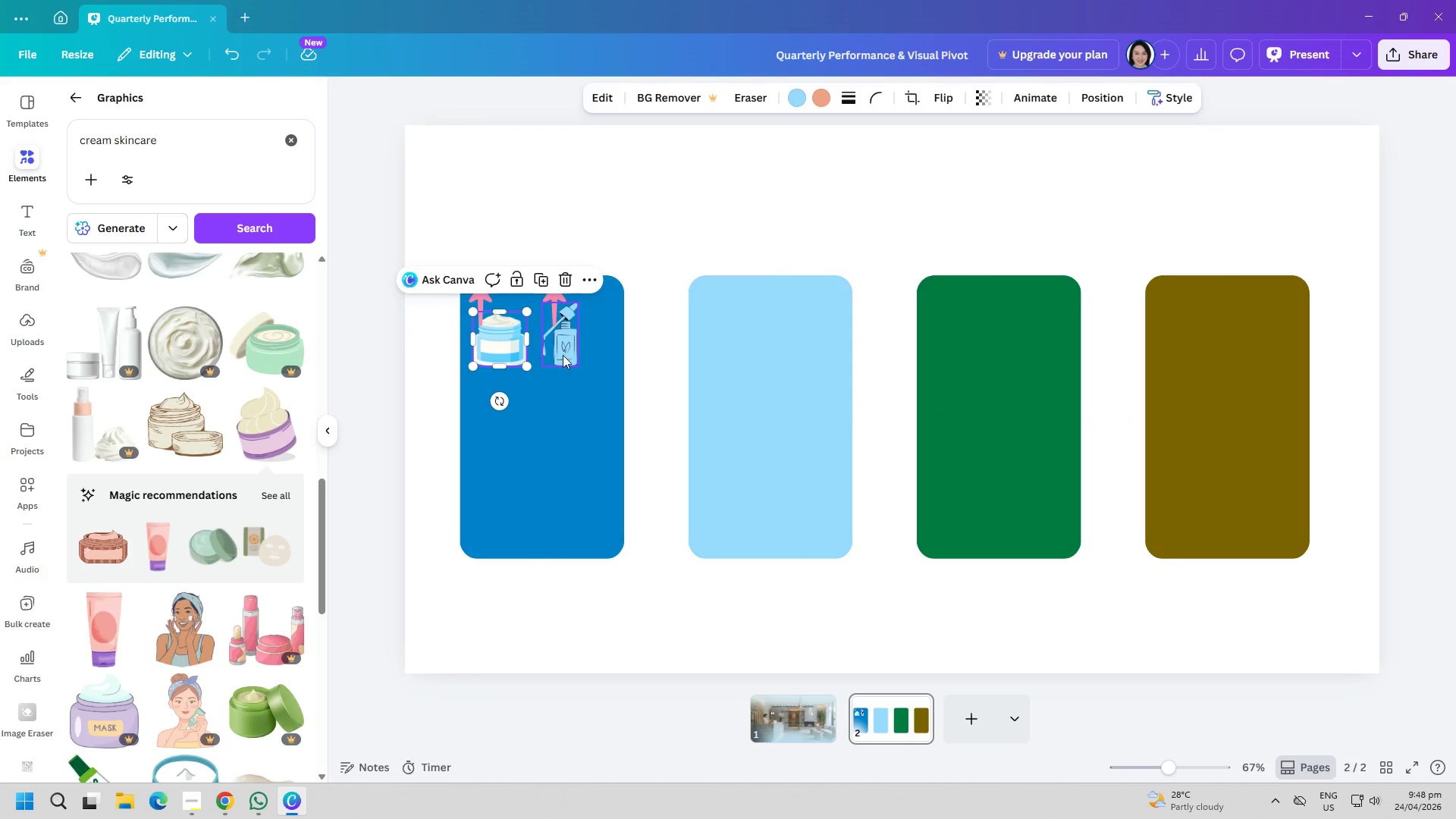 
left_click_drag(start_coordinate=[563, 355], to_coordinate=[557, 353])
 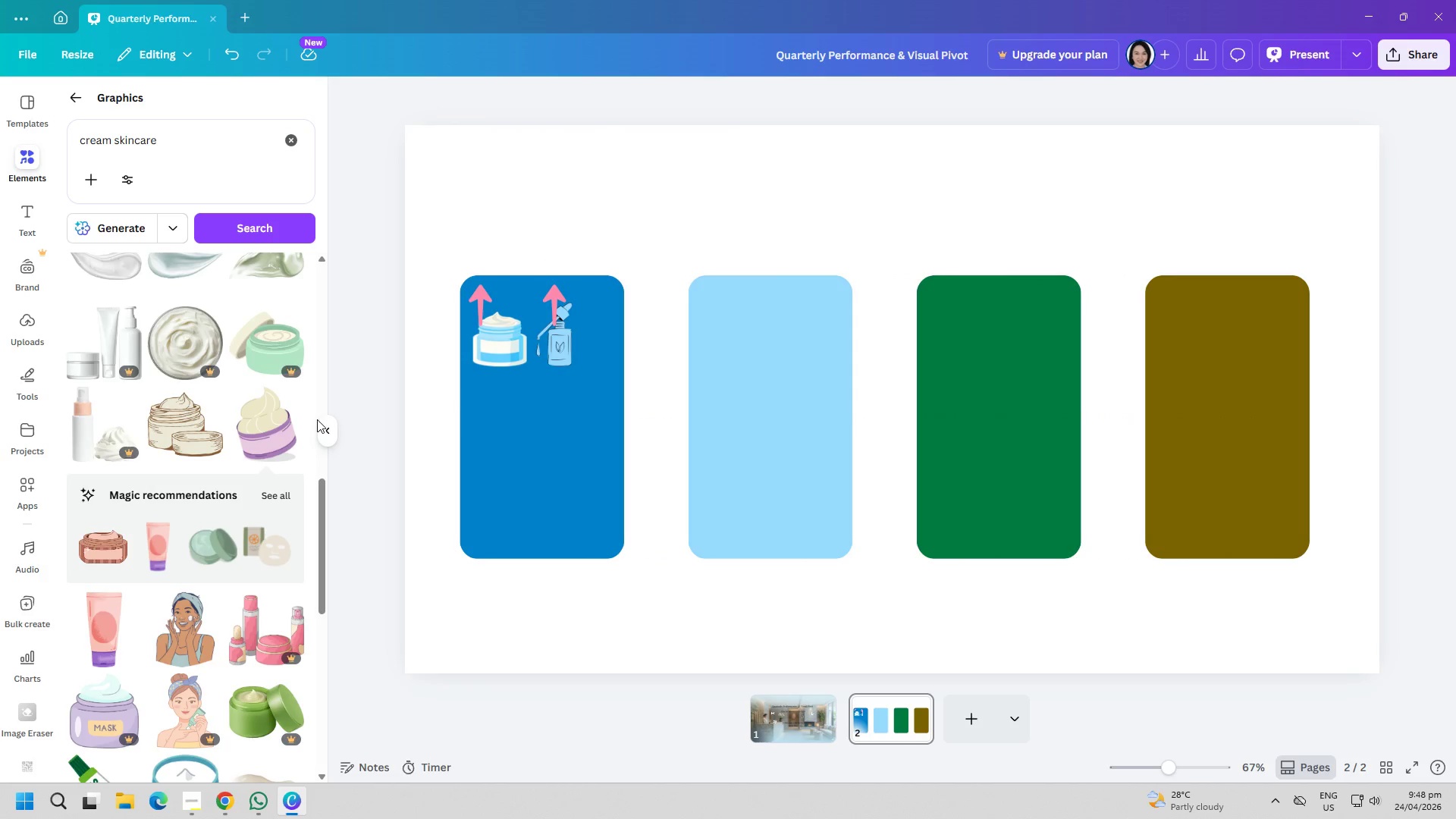 
mouse_move([211, 437])
 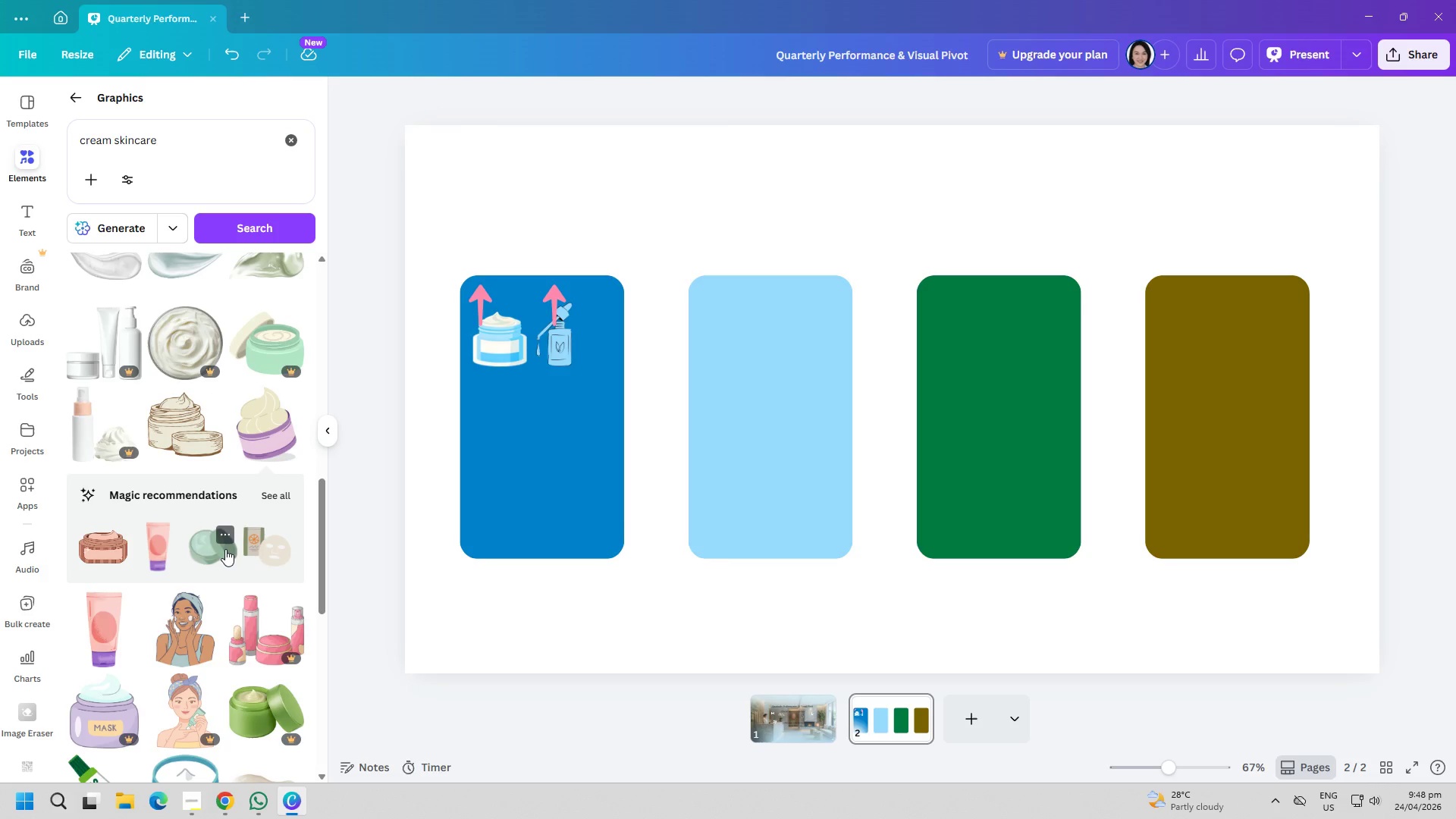 
left_click([222, 549])
 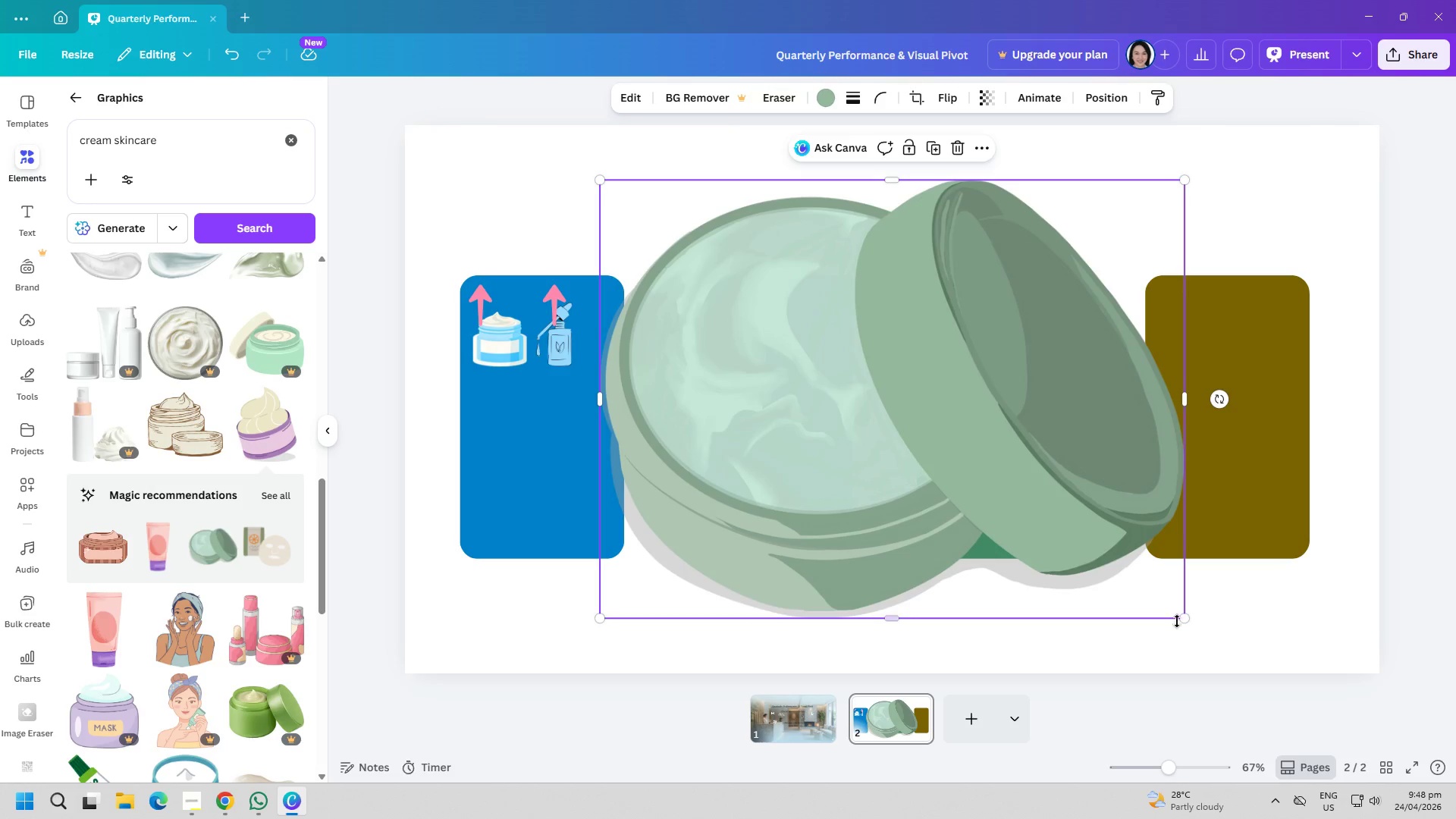 
left_click_drag(start_coordinate=[1178, 623], to_coordinate=[599, 246])
 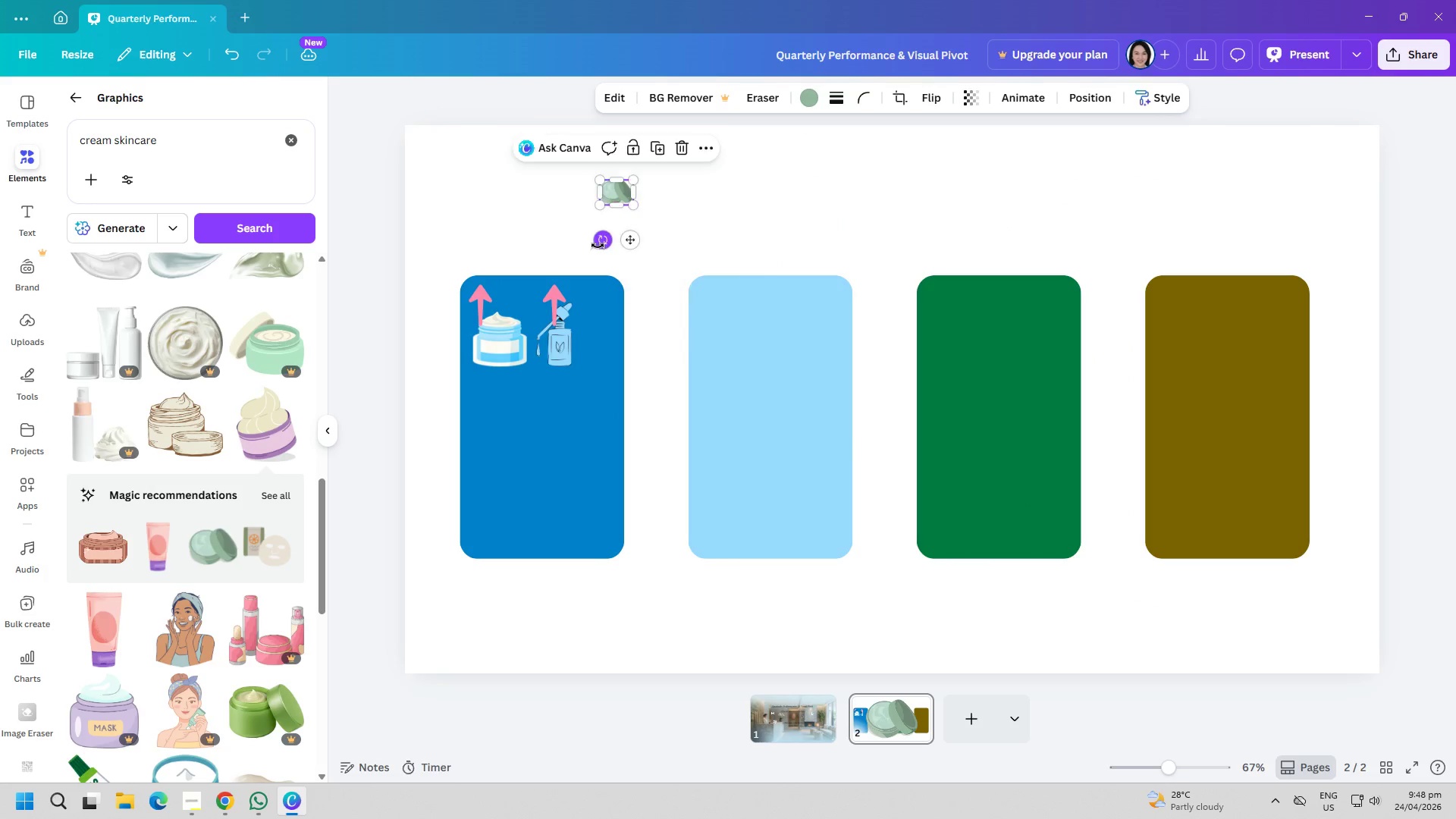 
left_click([598, 246])
 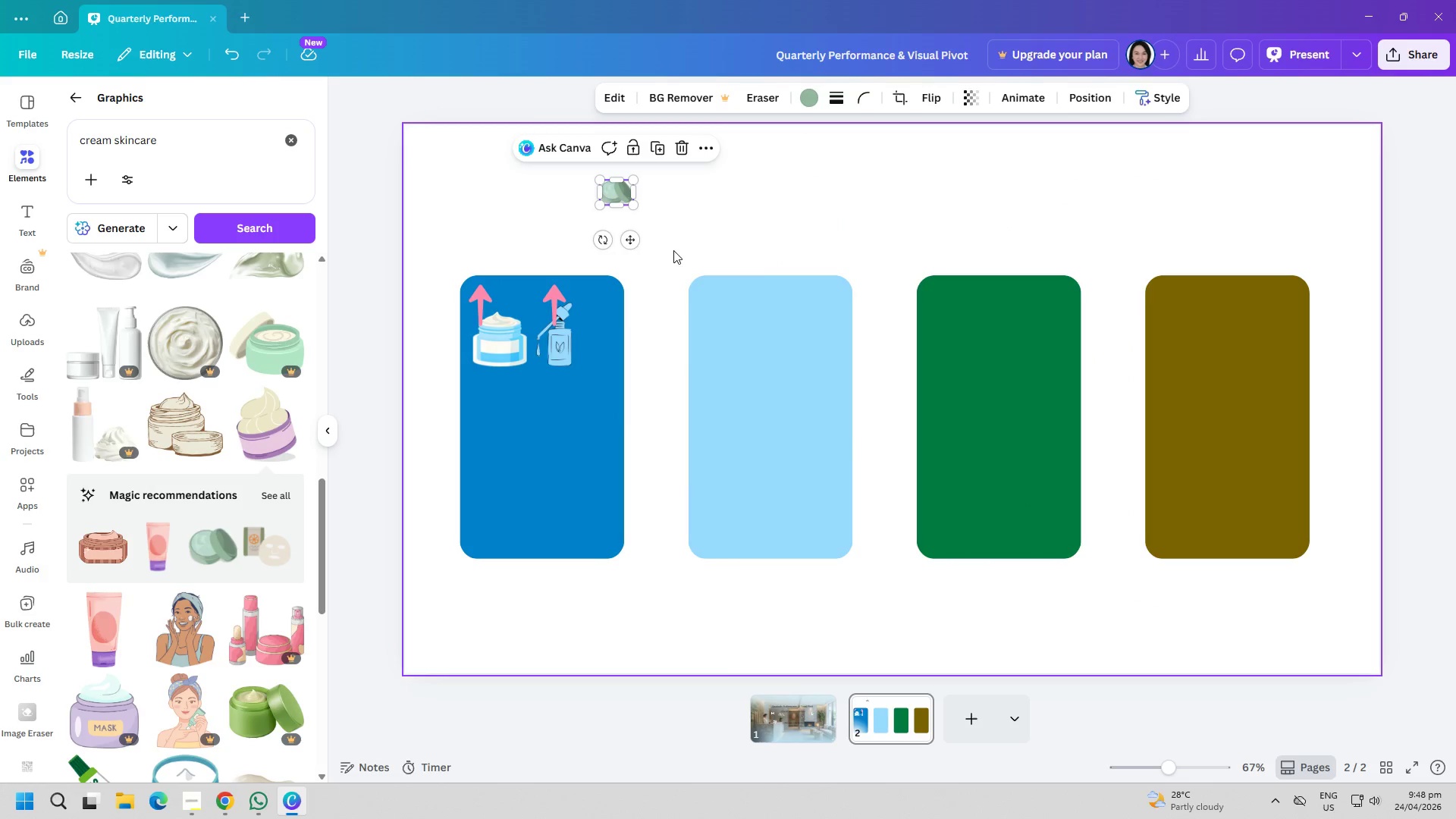 
left_click([670, 243])
 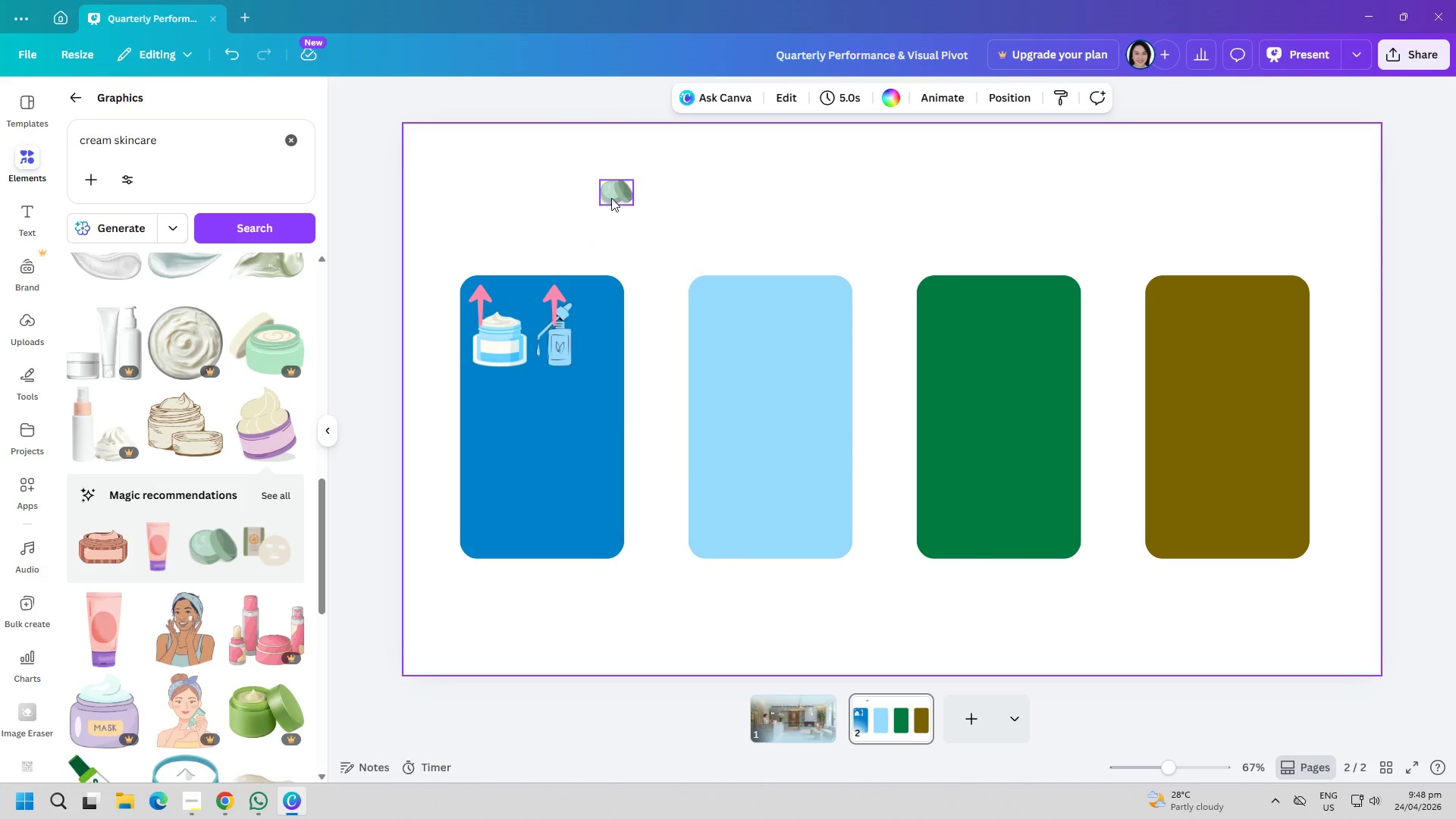 
left_click_drag(start_coordinate=[611, 198], to_coordinate=[583, 351])
 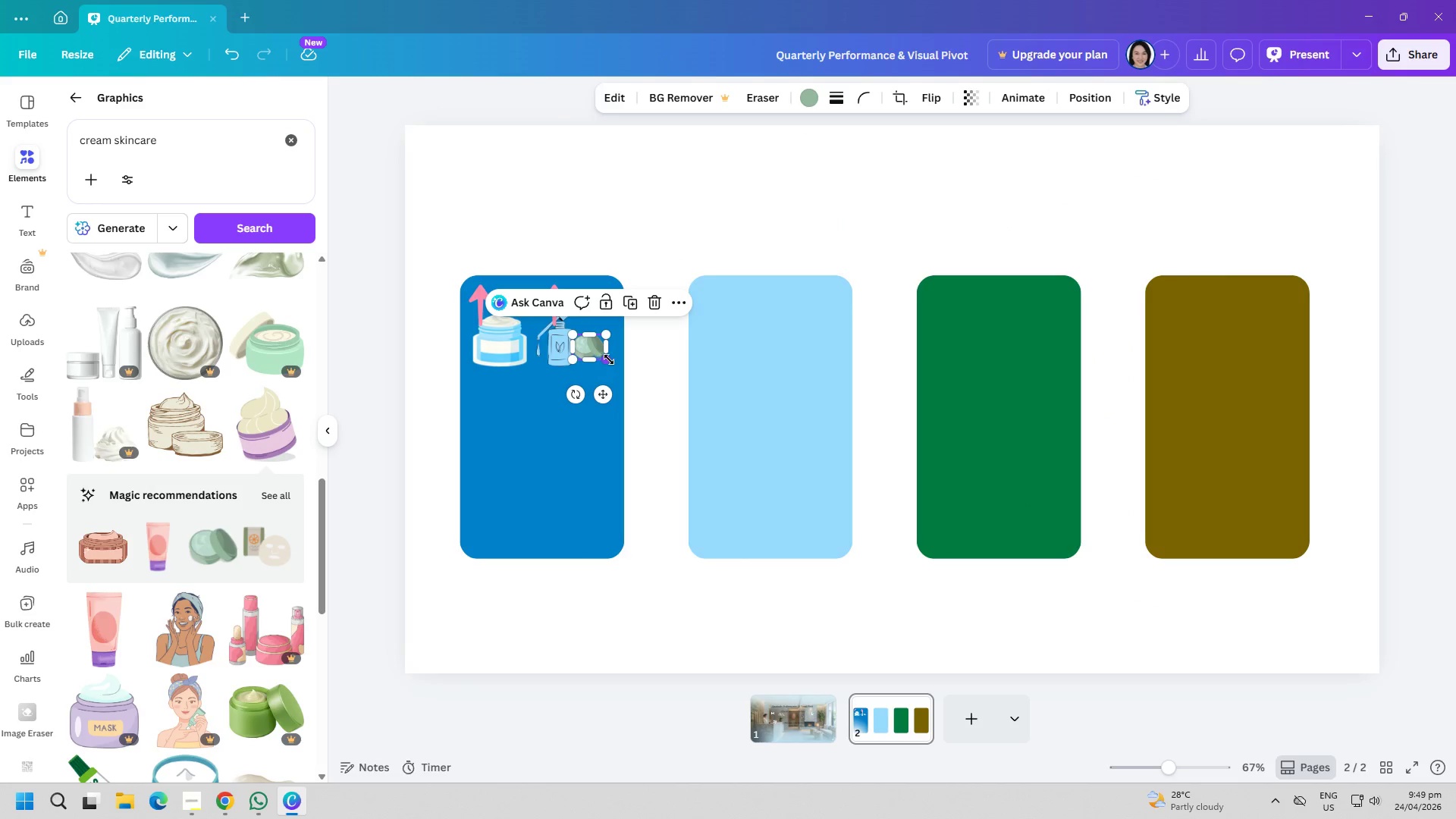 
left_click_drag(start_coordinate=[609, 359], to_coordinate=[619, 366])
 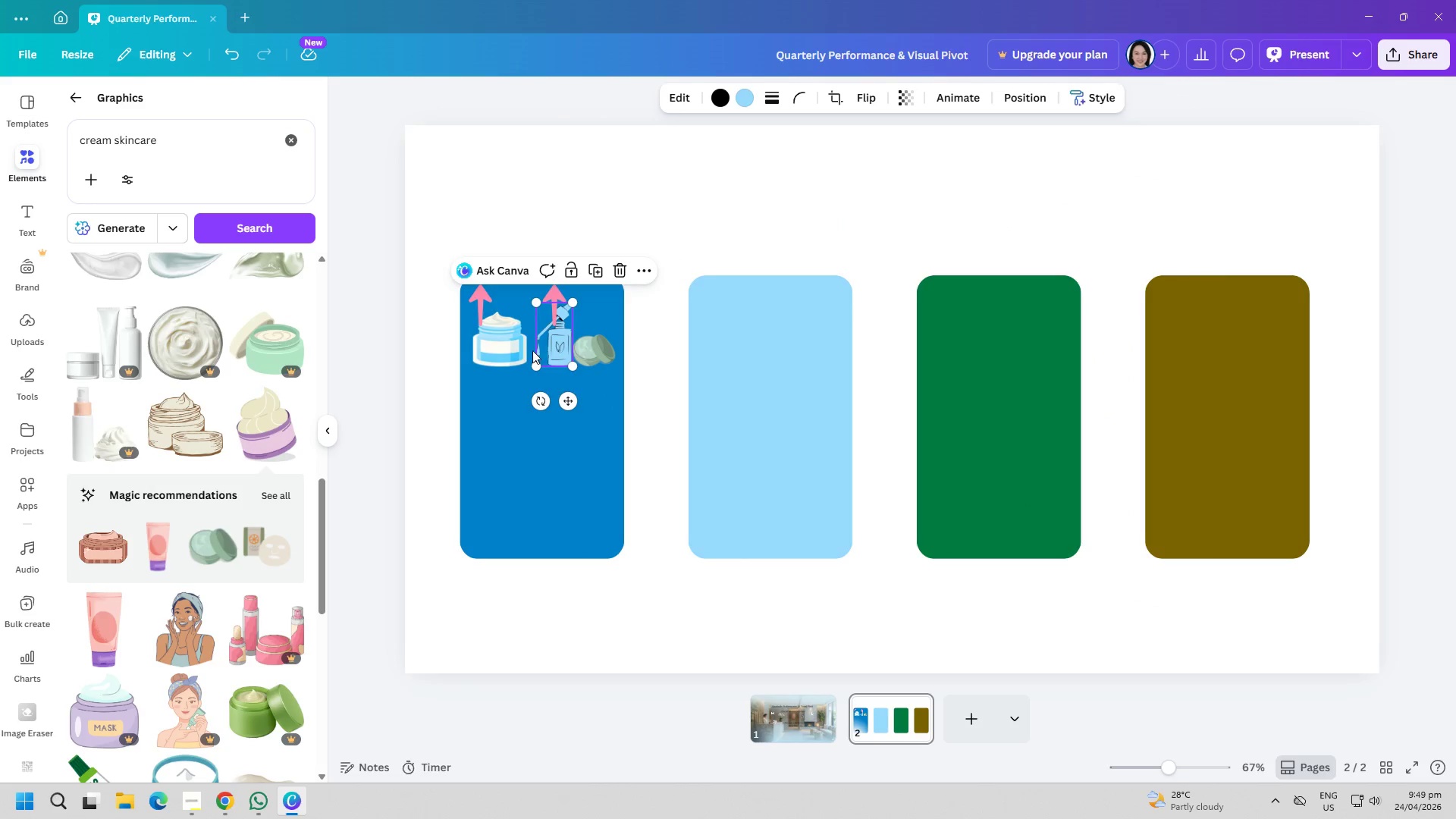 
double_click([507, 350])
 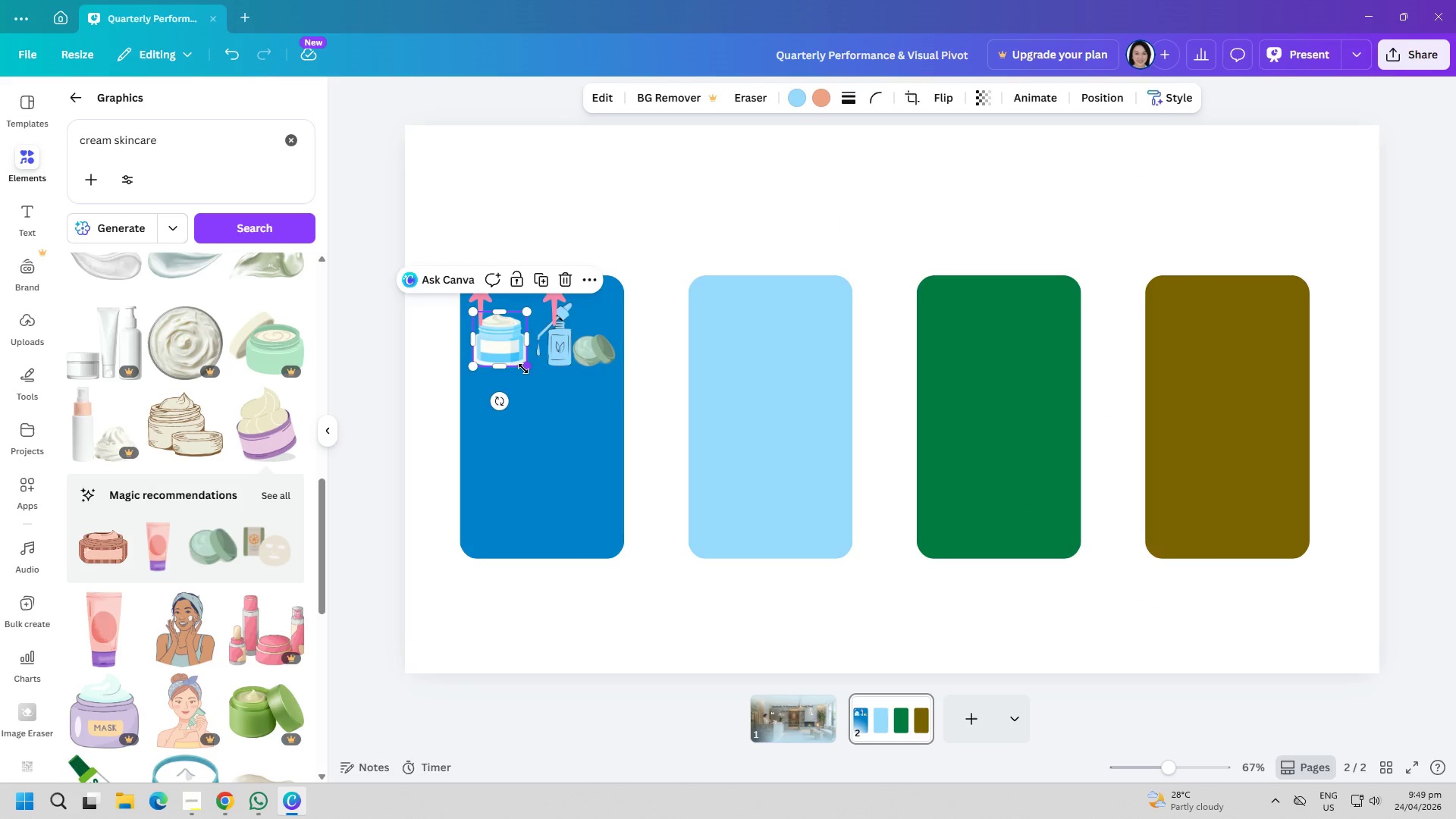 
left_click_drag(start_coordinate=[523, 367], to_coordinate=[510, 357])
 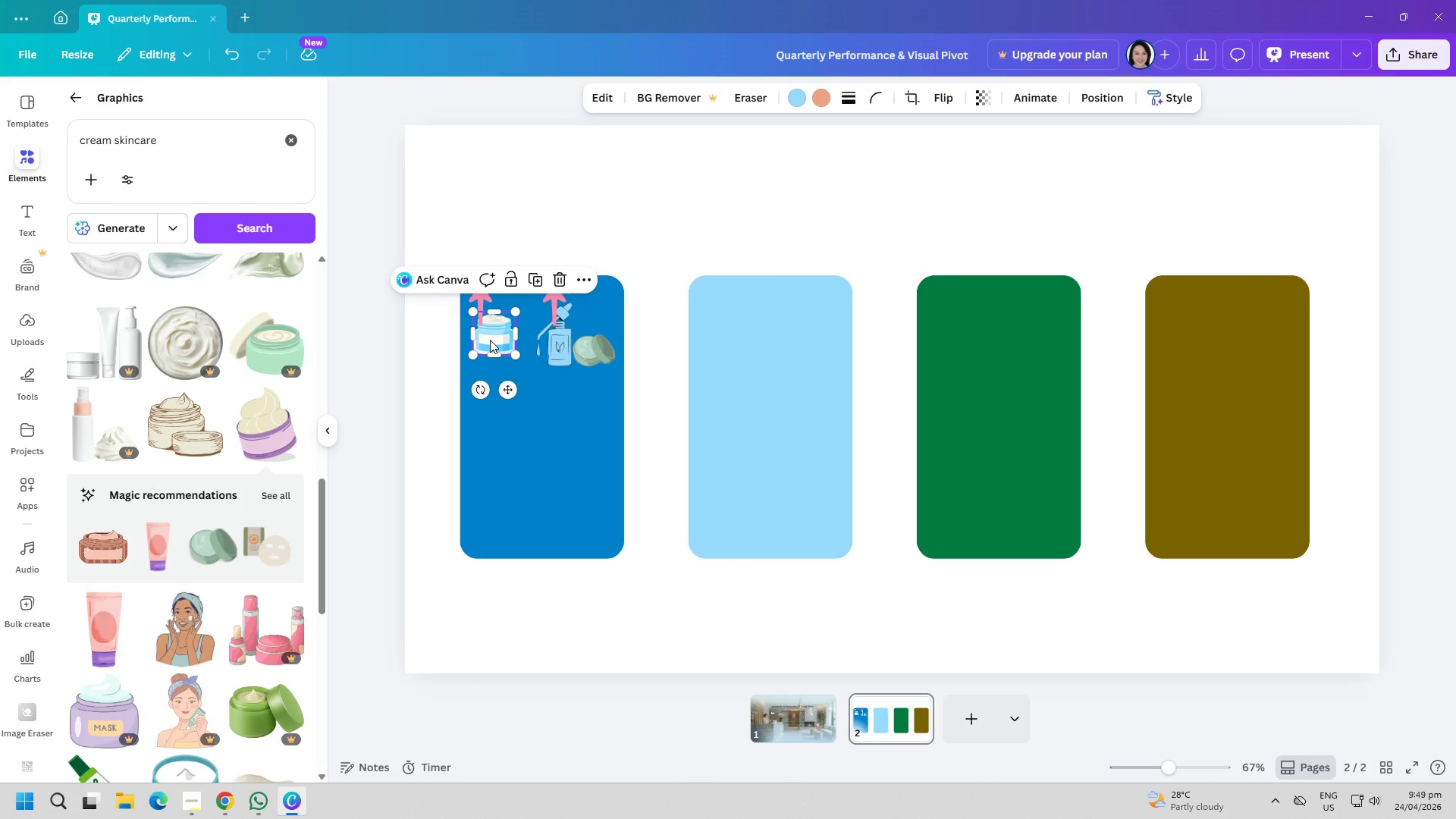 
left_click_drag(start_coordinate=[490, 340], to_coordinate=[494, 348])
 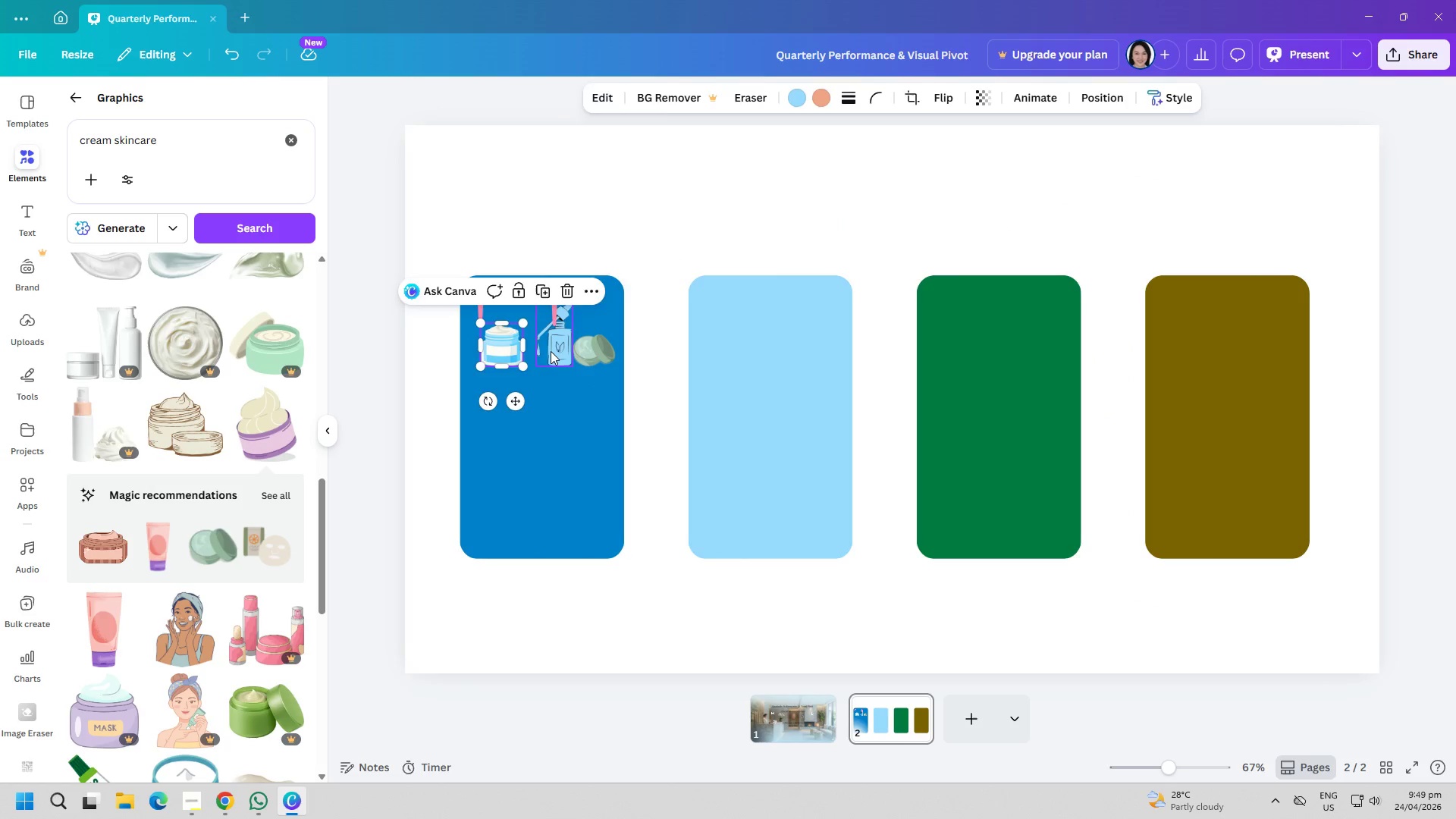 
left_click_drag(start_coordinate=[552, 351], to_coordinate=[544, 351])
 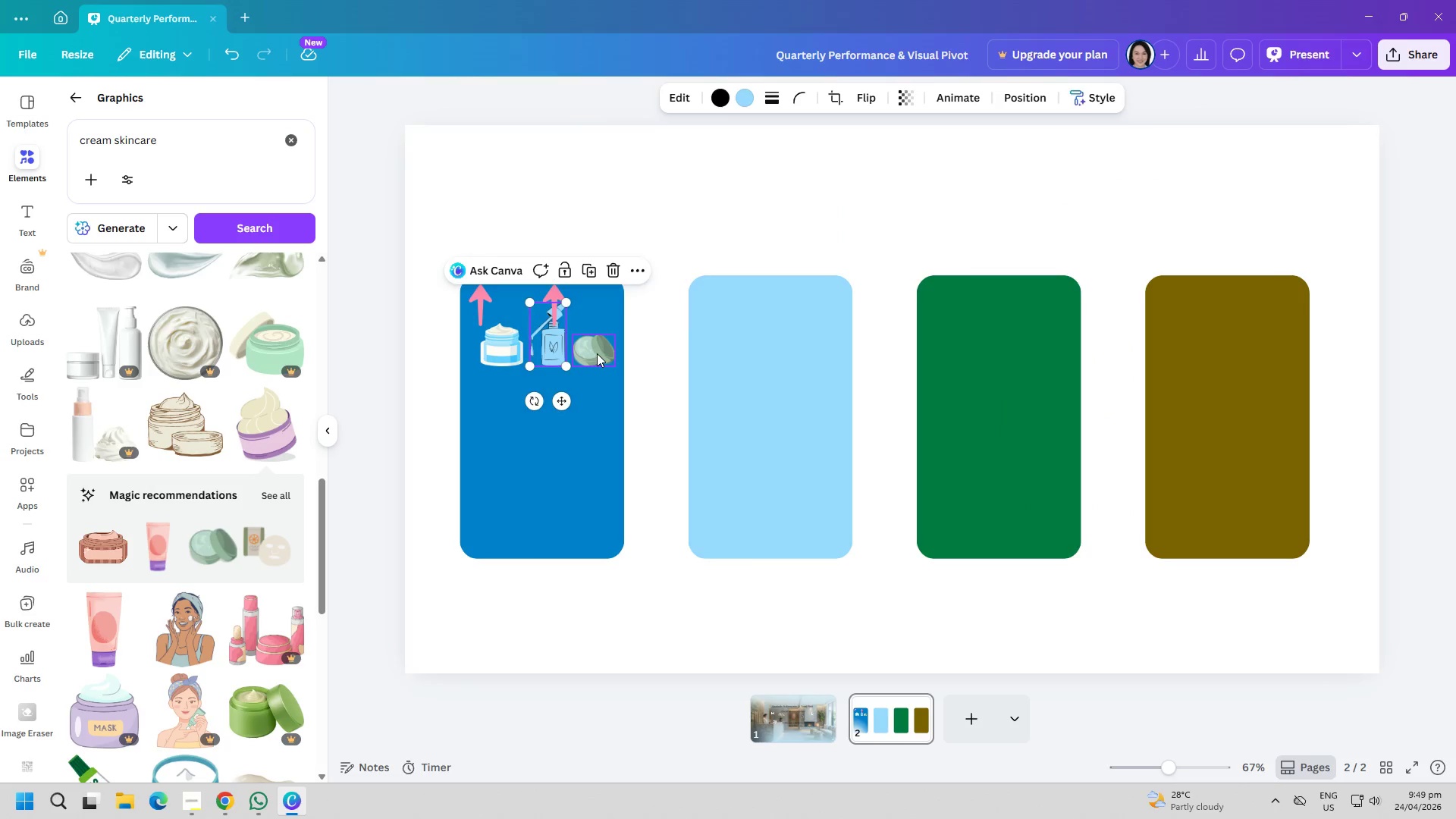 
left_click_drag(start_coordinate=[597, 352], to_coordinate=[598, 348])
 